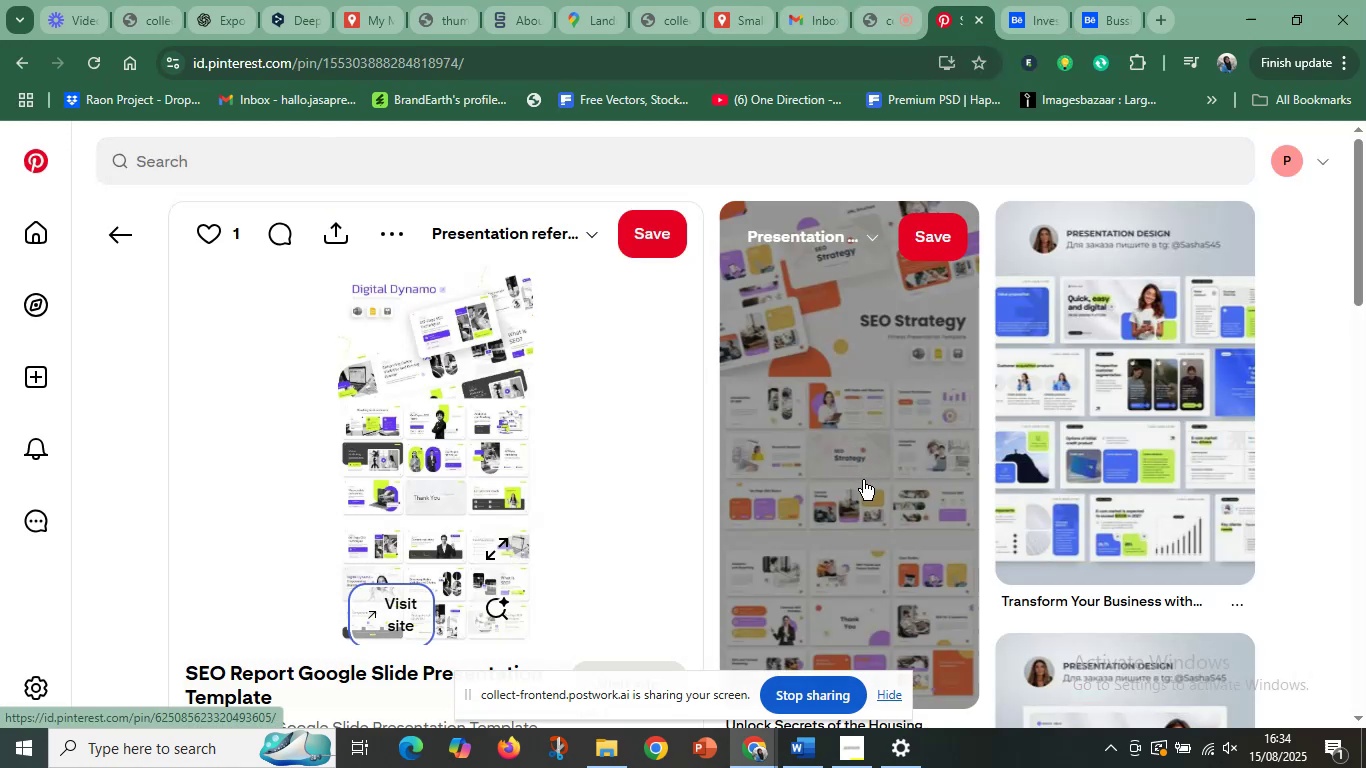 
scroll: coordinate [1117, 496], scroll_direction: down, amount: 9.0
 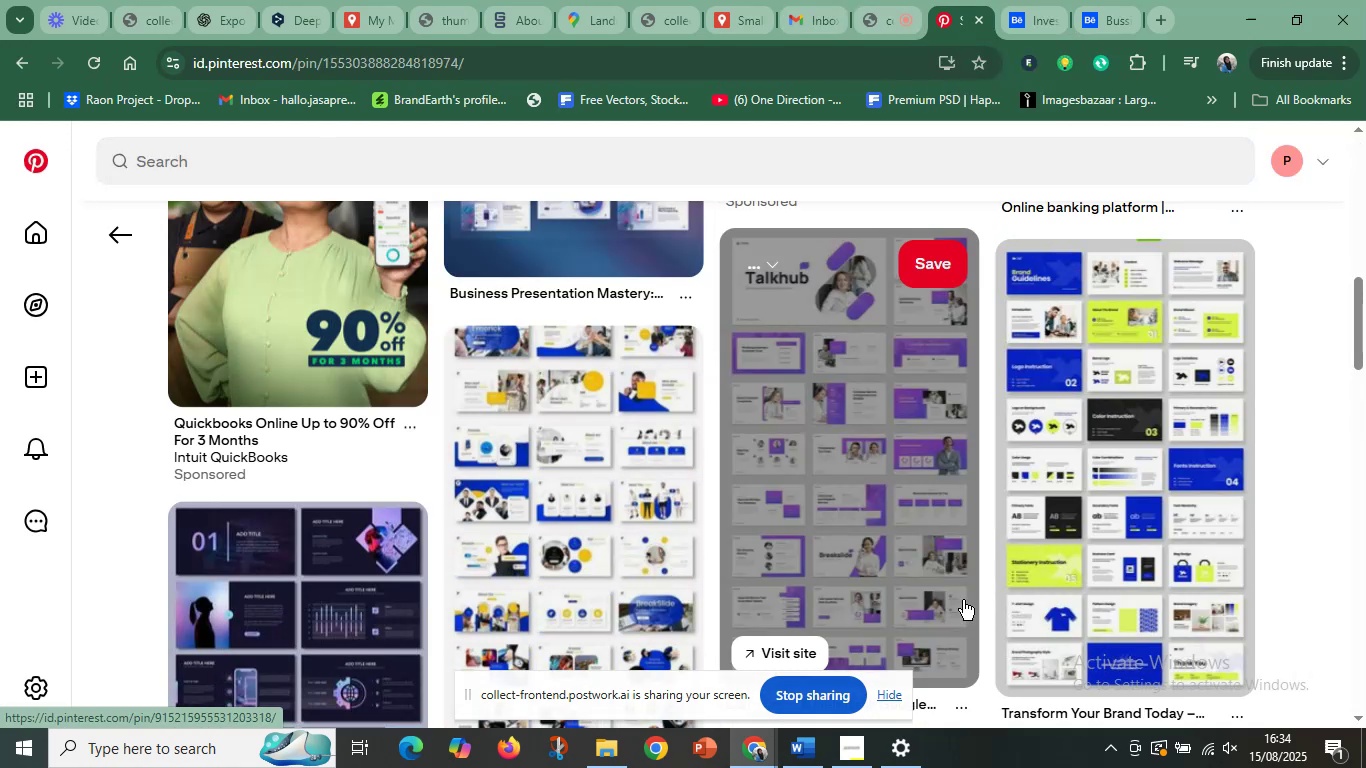 
scroll: coordinate [1030, 490], scroll_direction: up, amount: 5.0
 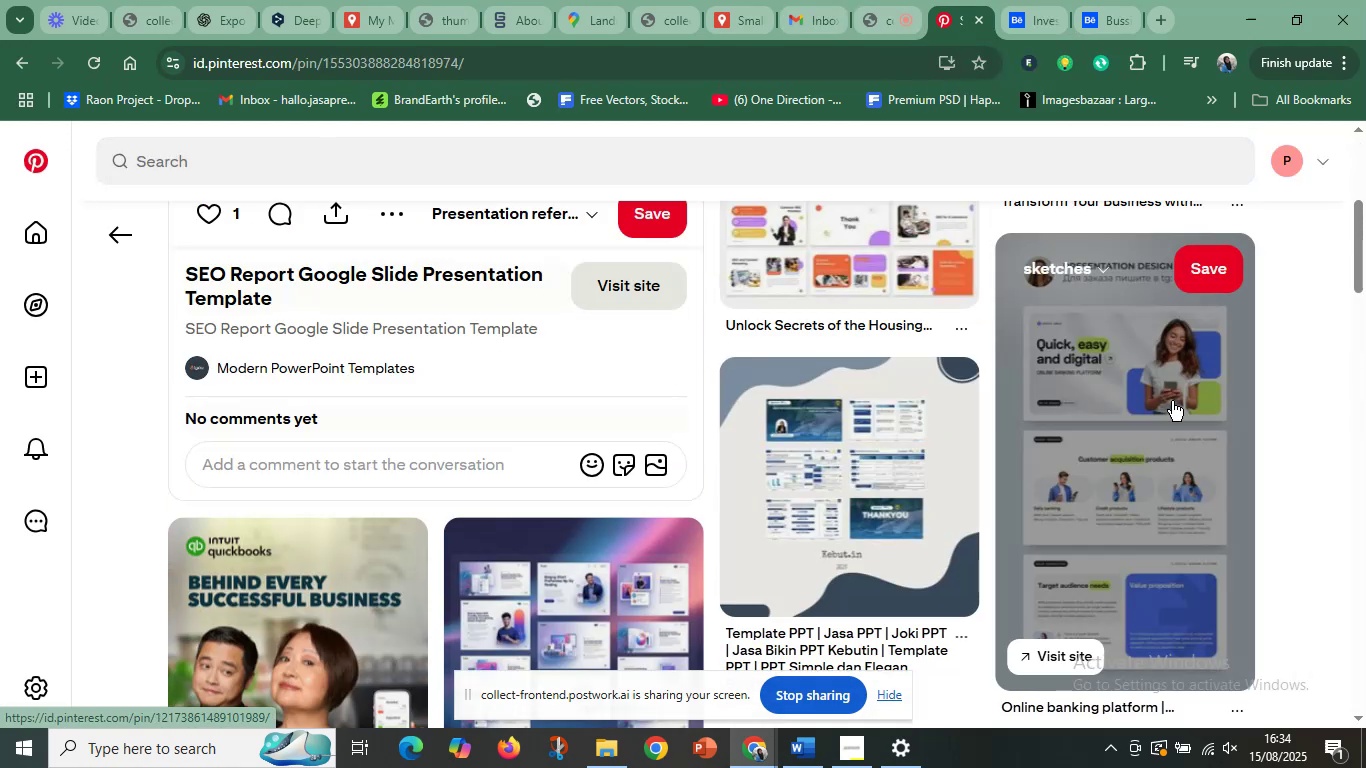 
left_click([1172, 401])
 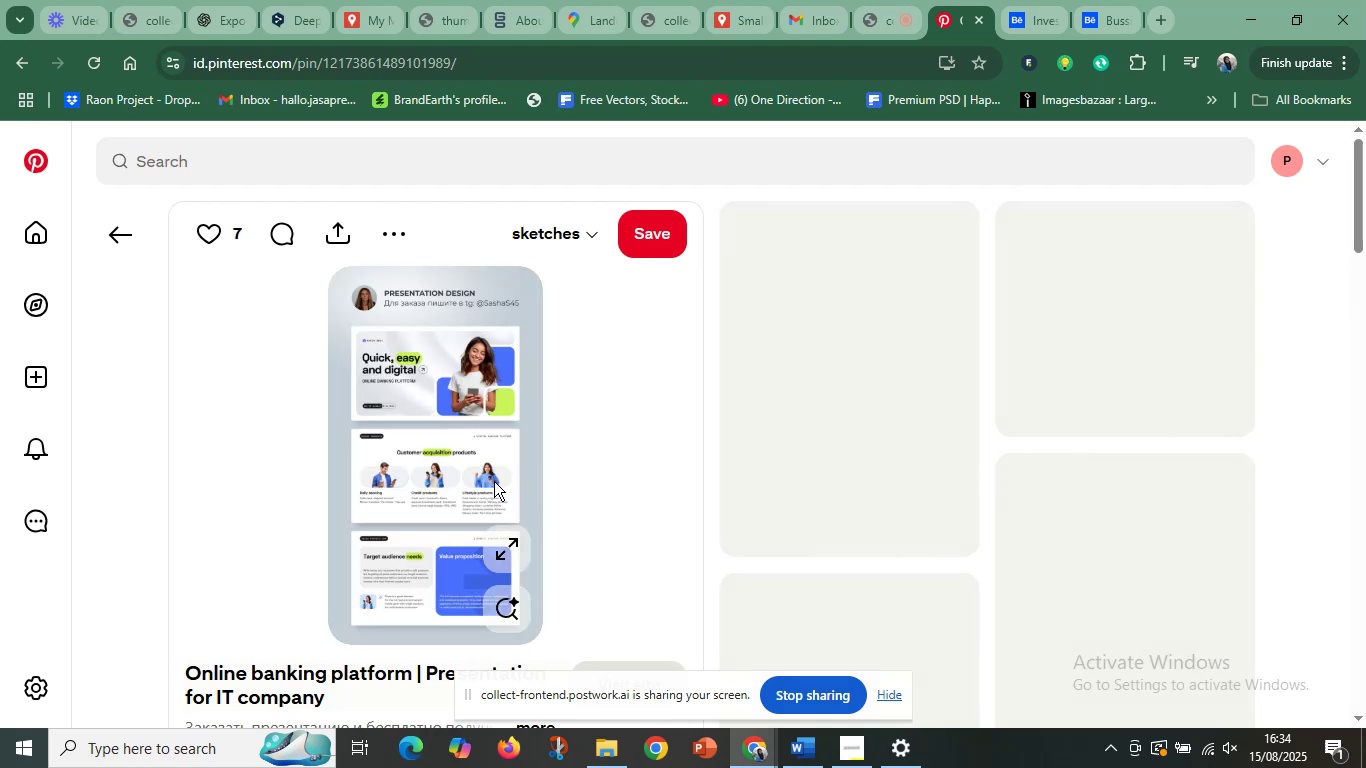 
mouse_move([512, 484])
 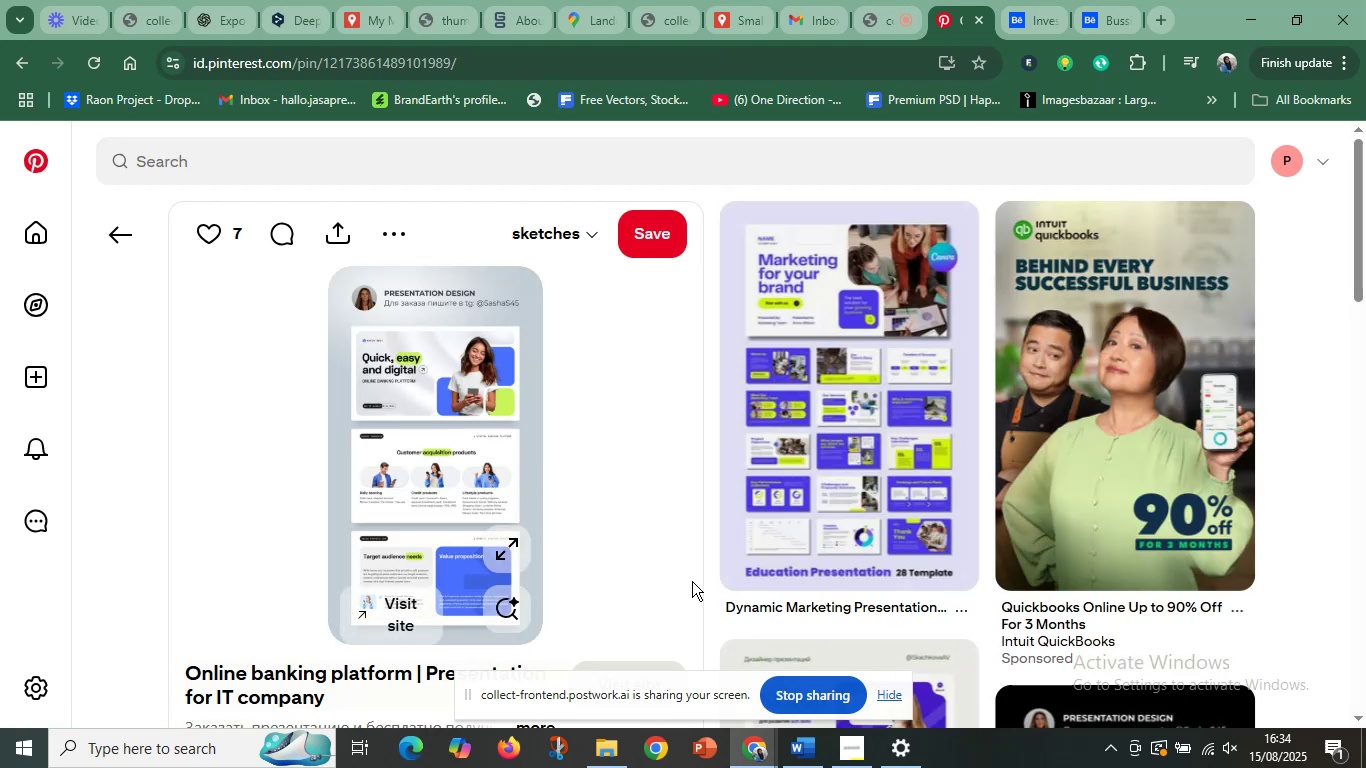 
scroll: coordinate [637, 594], scroll_direction: down, amount: 8.0
 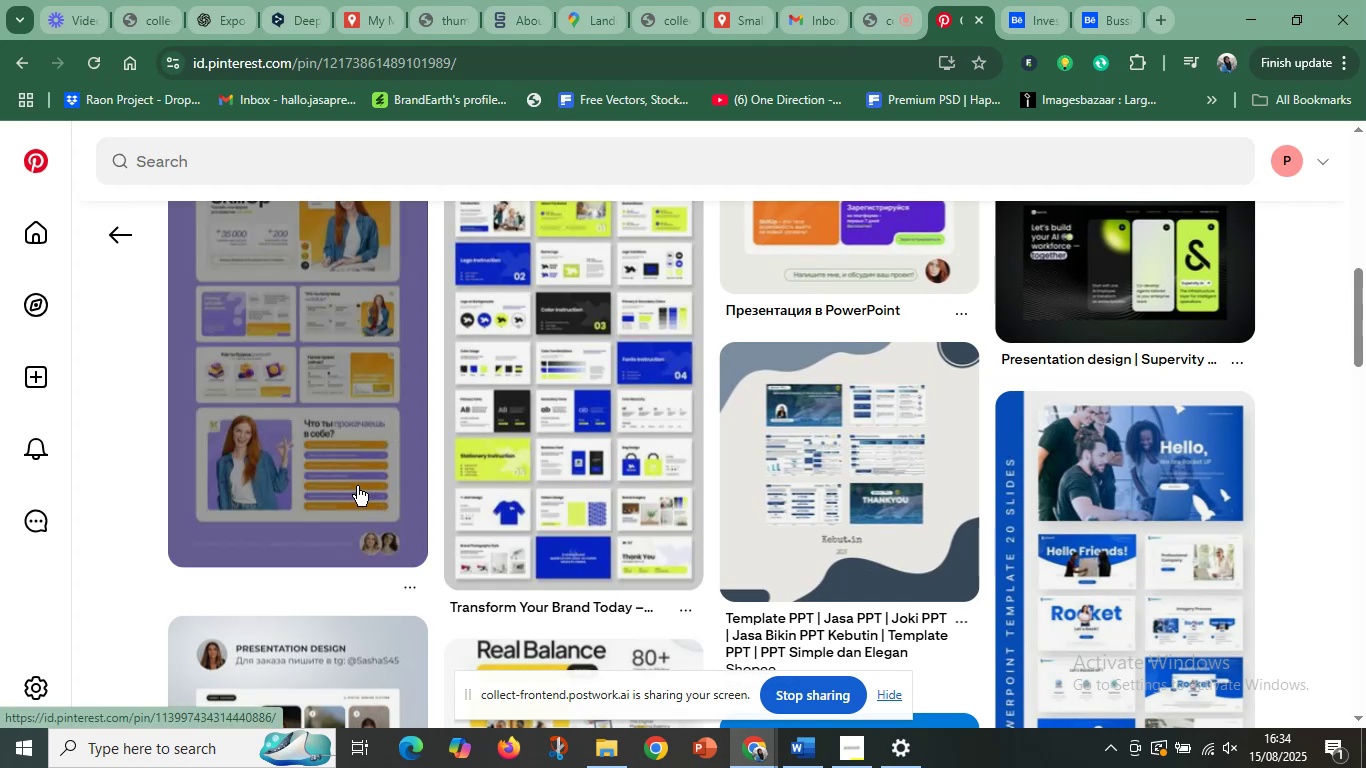 
scroll: coordinate [437, 535], scroll_direction: up, amount: 6.0
 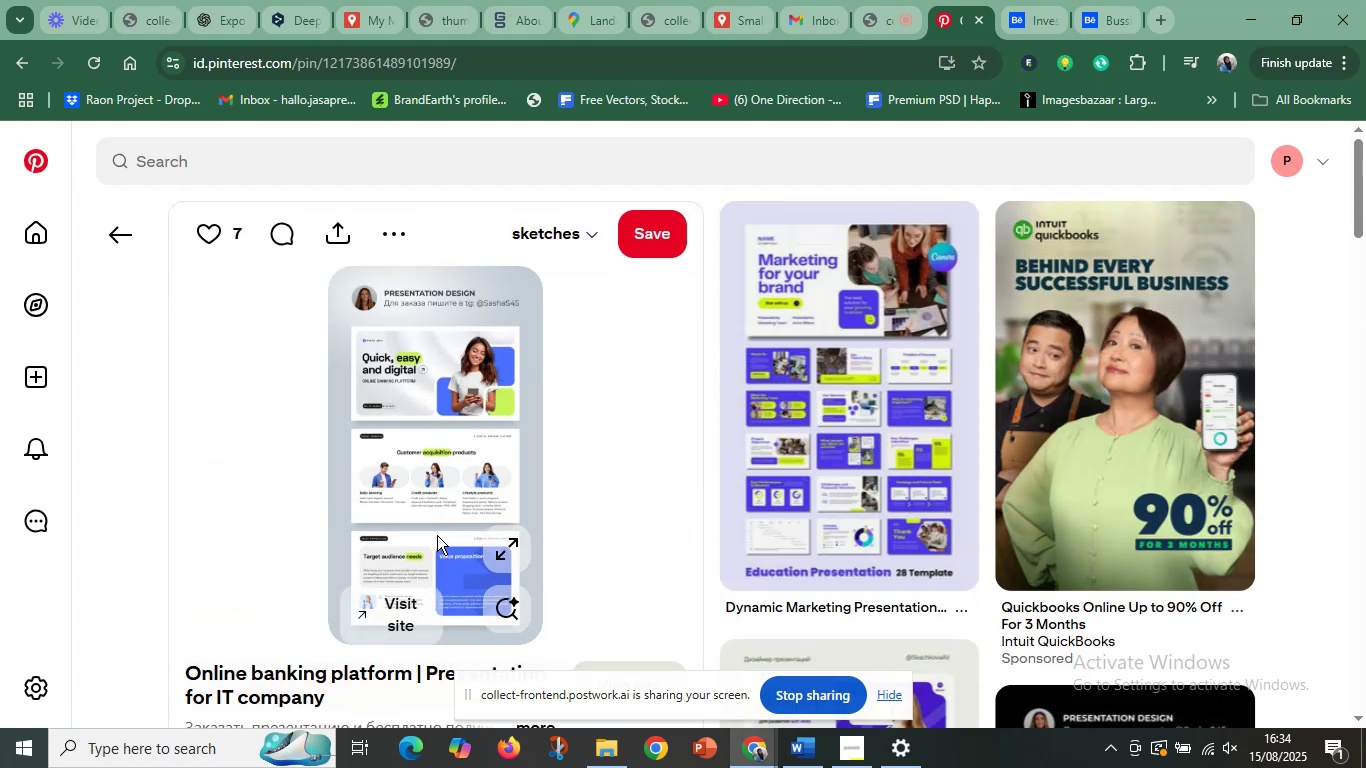 
scroll: coordinate [562, 568], scroll_direction: down, amount: 15.0
 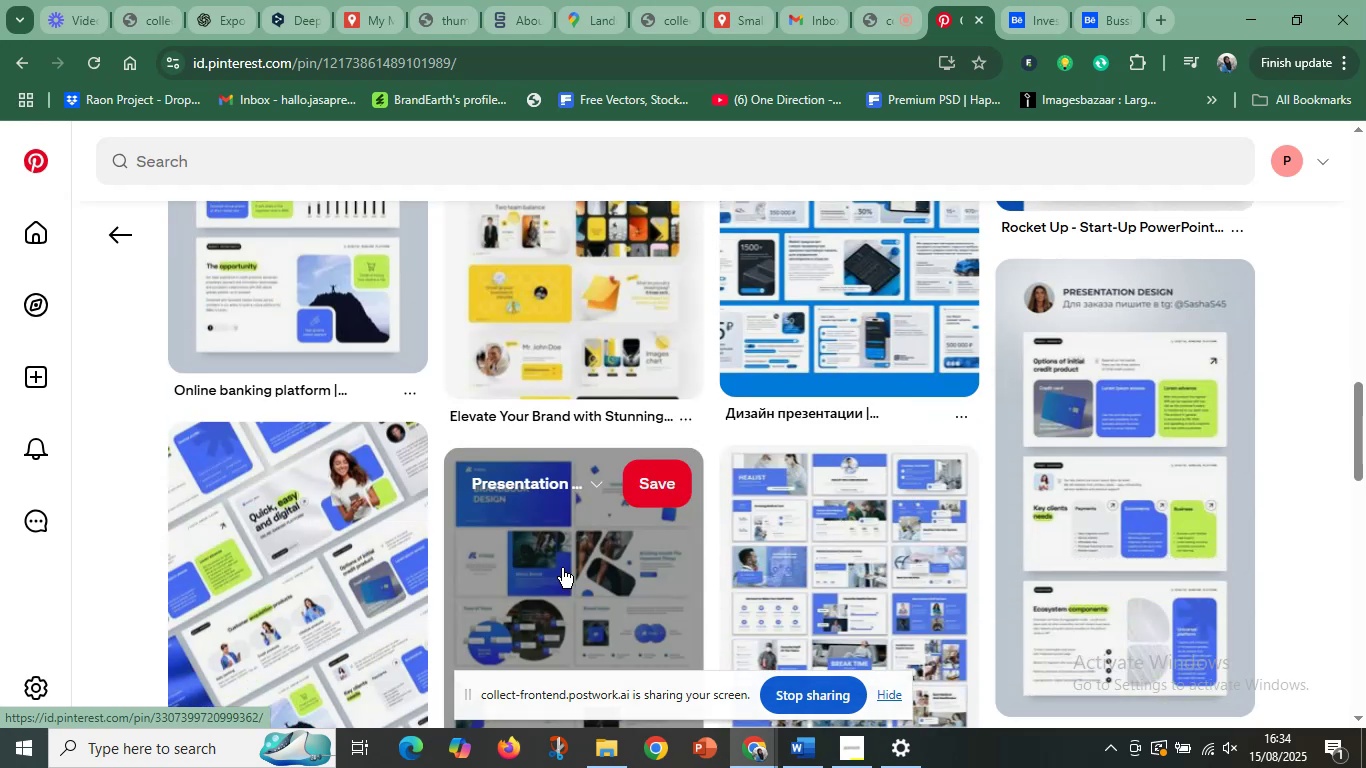 
wait(5.05)
 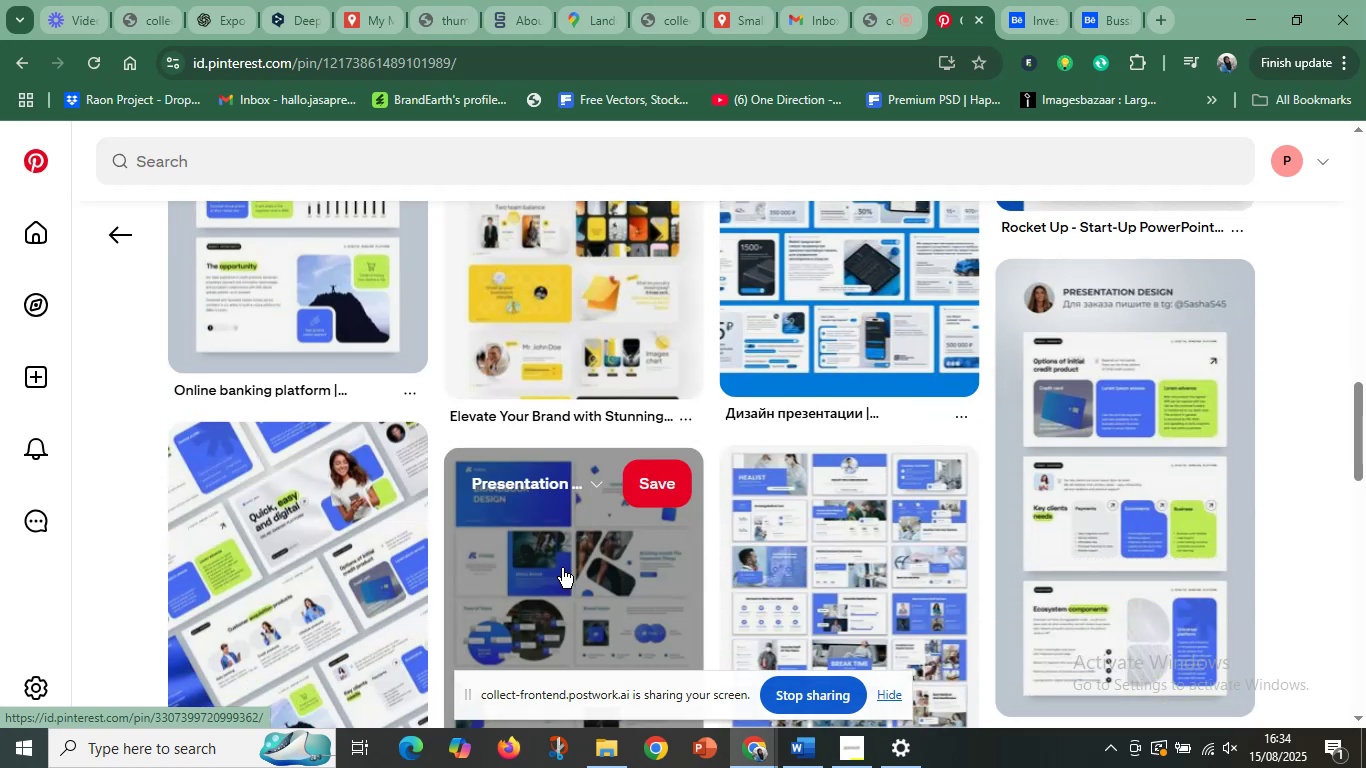 
scroll: coordinate [348, 512], scroll_direction: up, amount: 11.0
 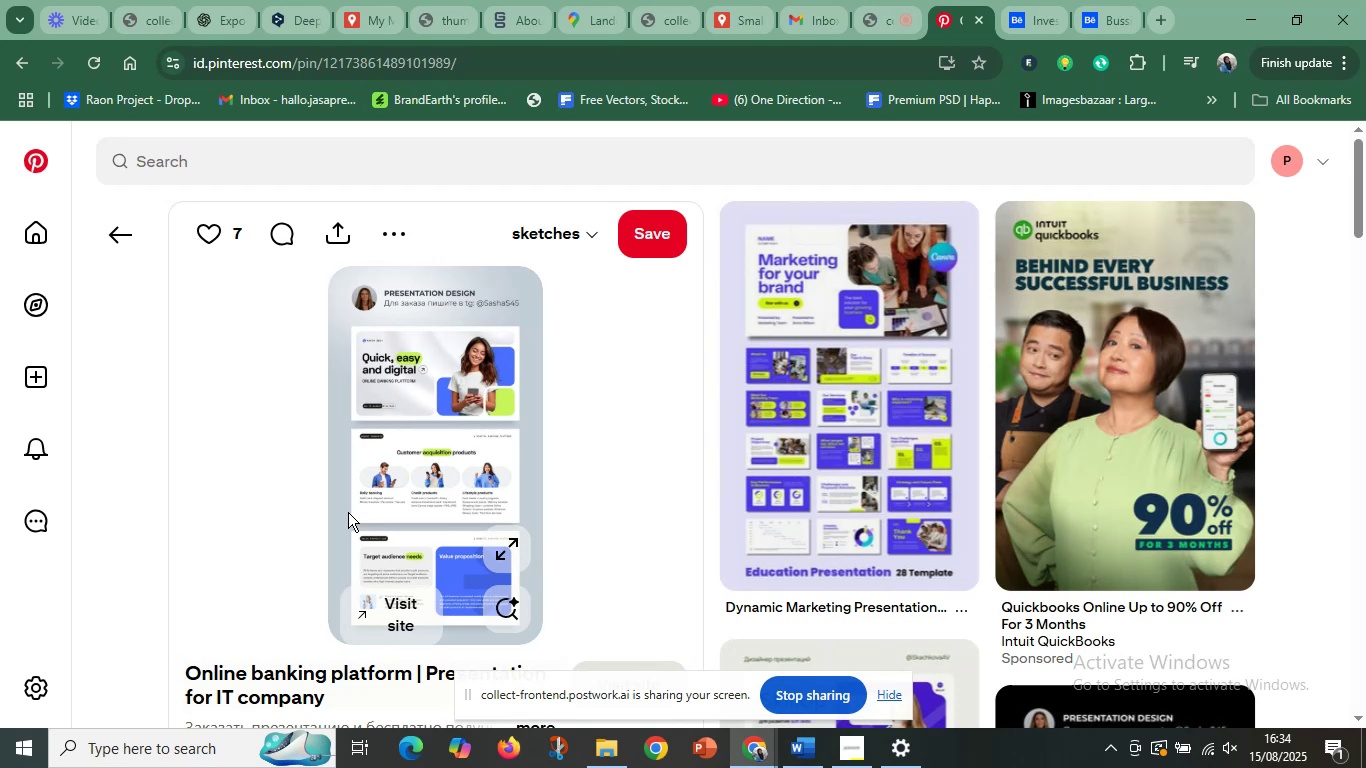 
scroll: coordinate [375, 502], scroll_direction: down, amount: 4.0
 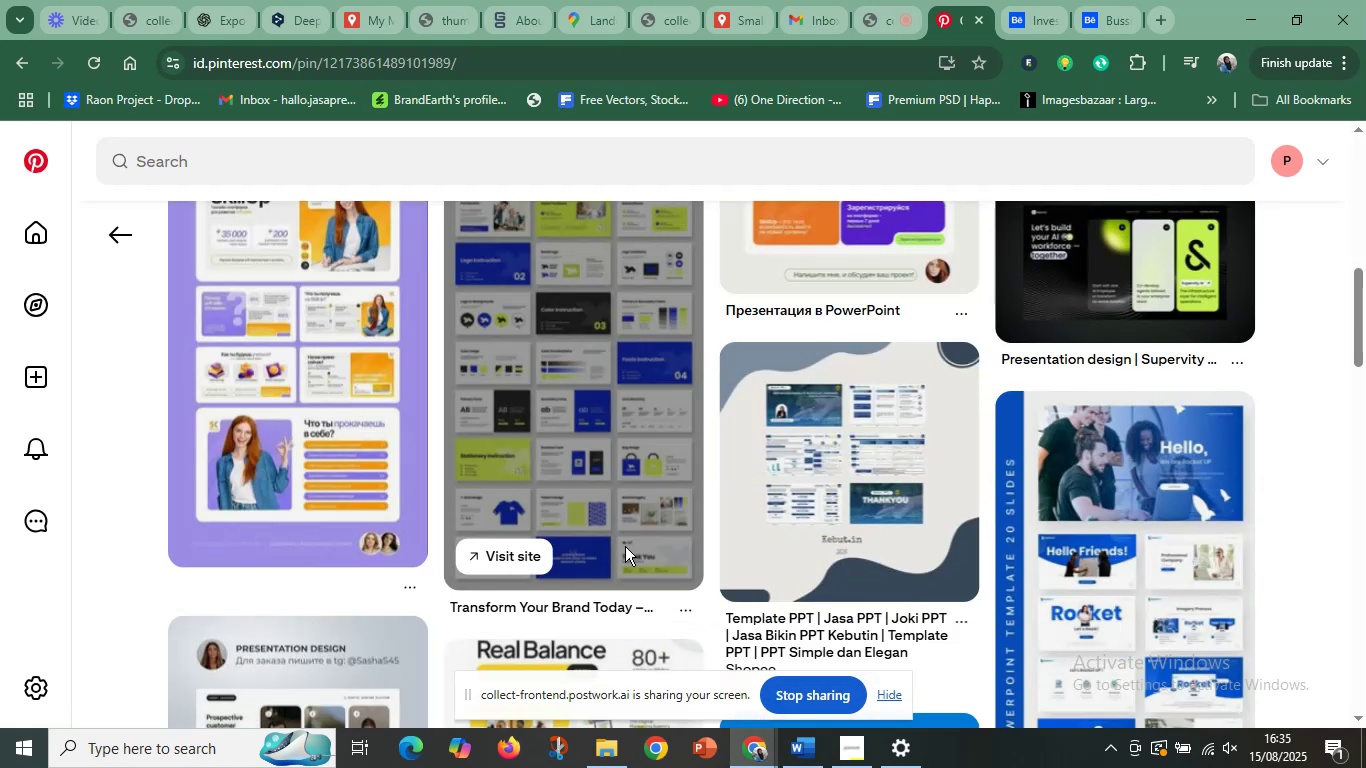 
left_click([328, 411])
 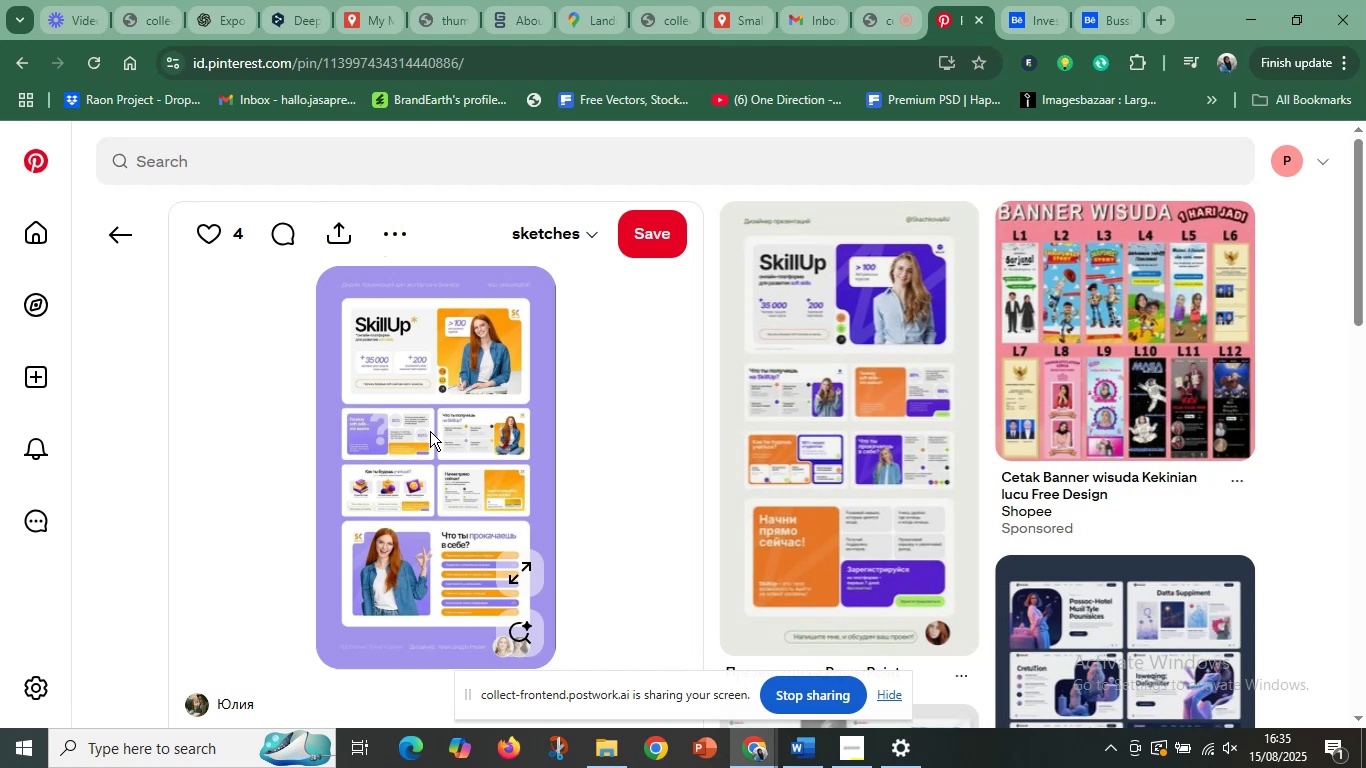 
wait(17.42)
 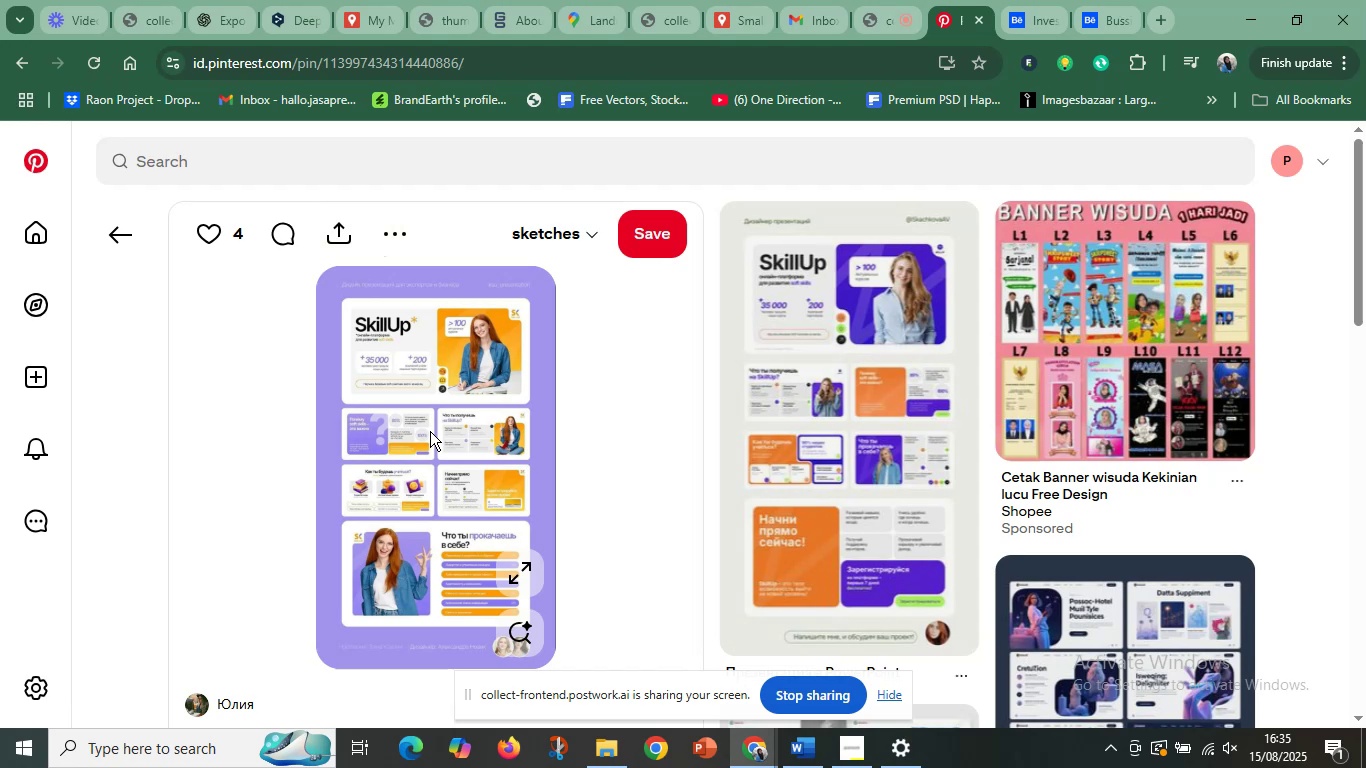 
scroll: coordinate [796, 572], scroll_direction: down, amount: 10.0
 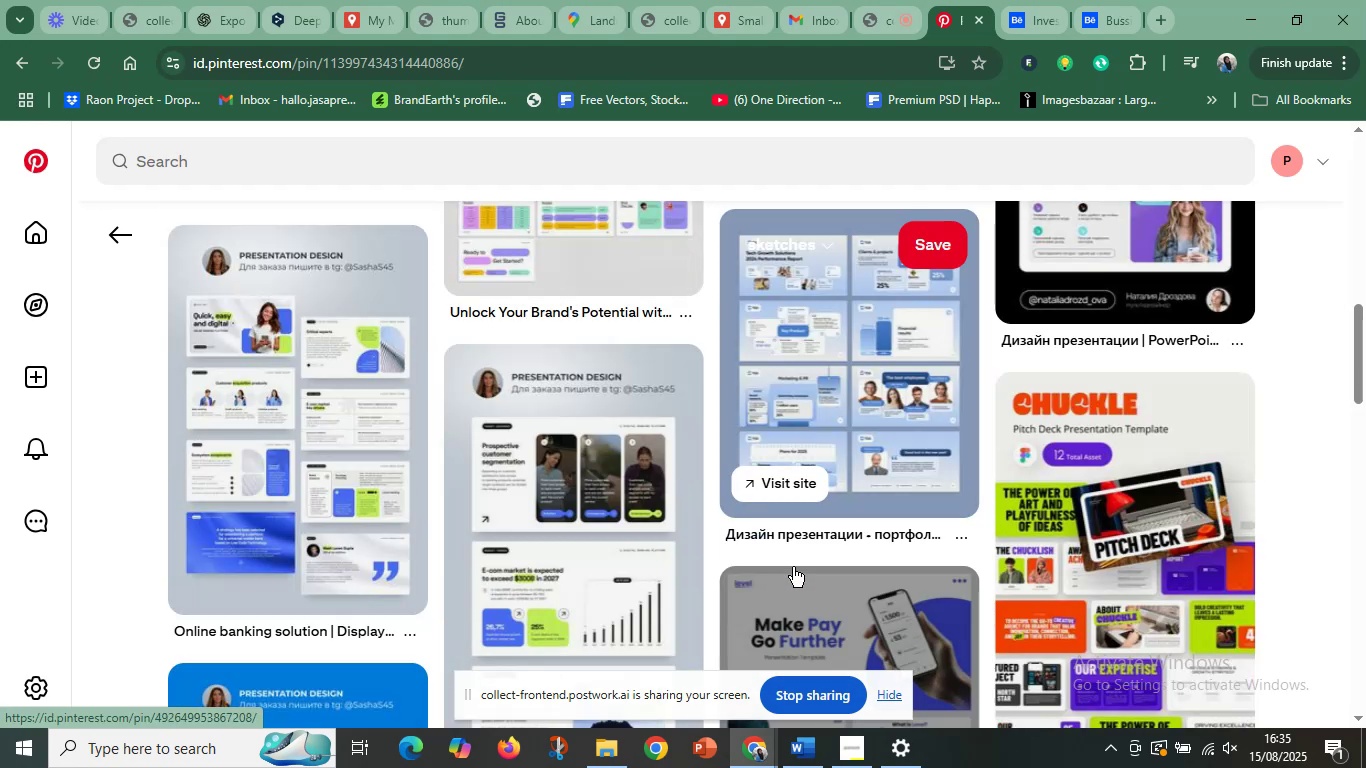 
mouse_move([772, 579])
 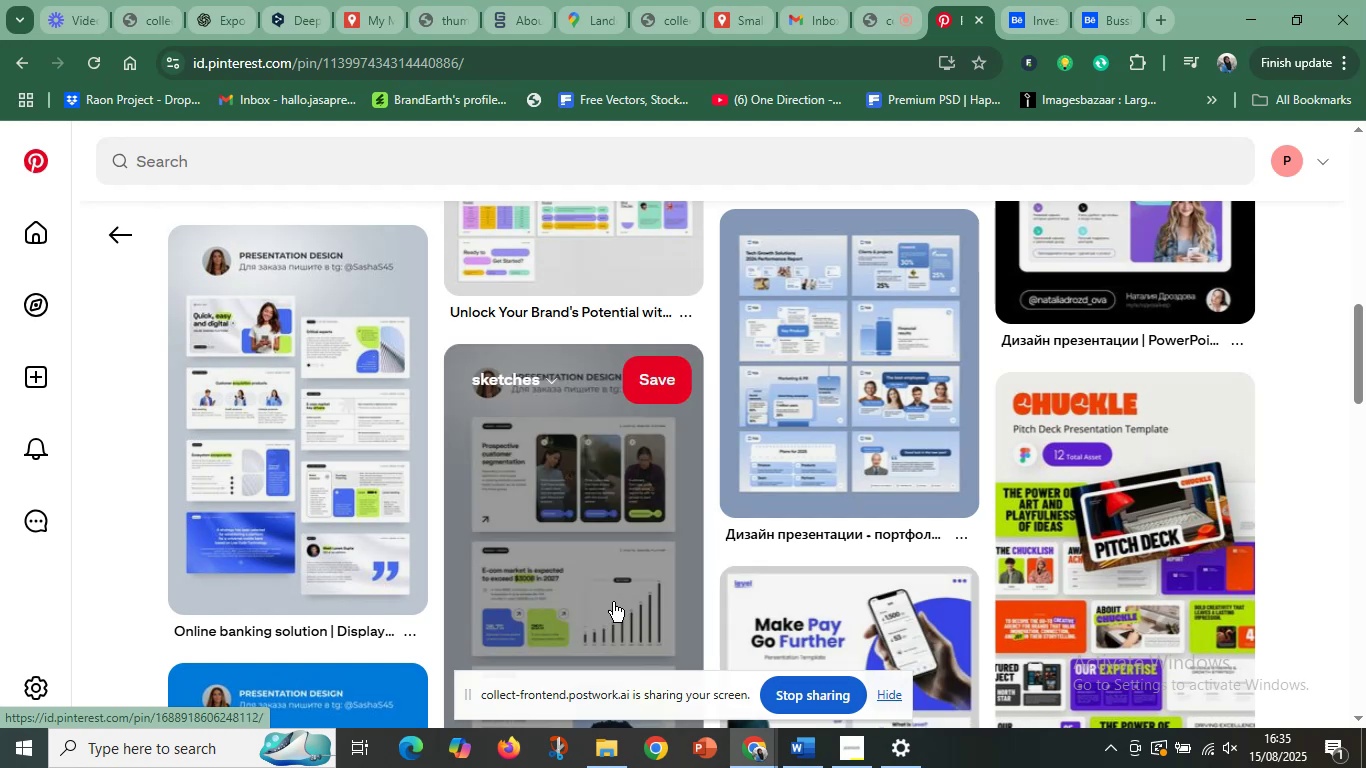 
scroll: coordinate [700, 571], scroll_direction: down, amount: 16.0
 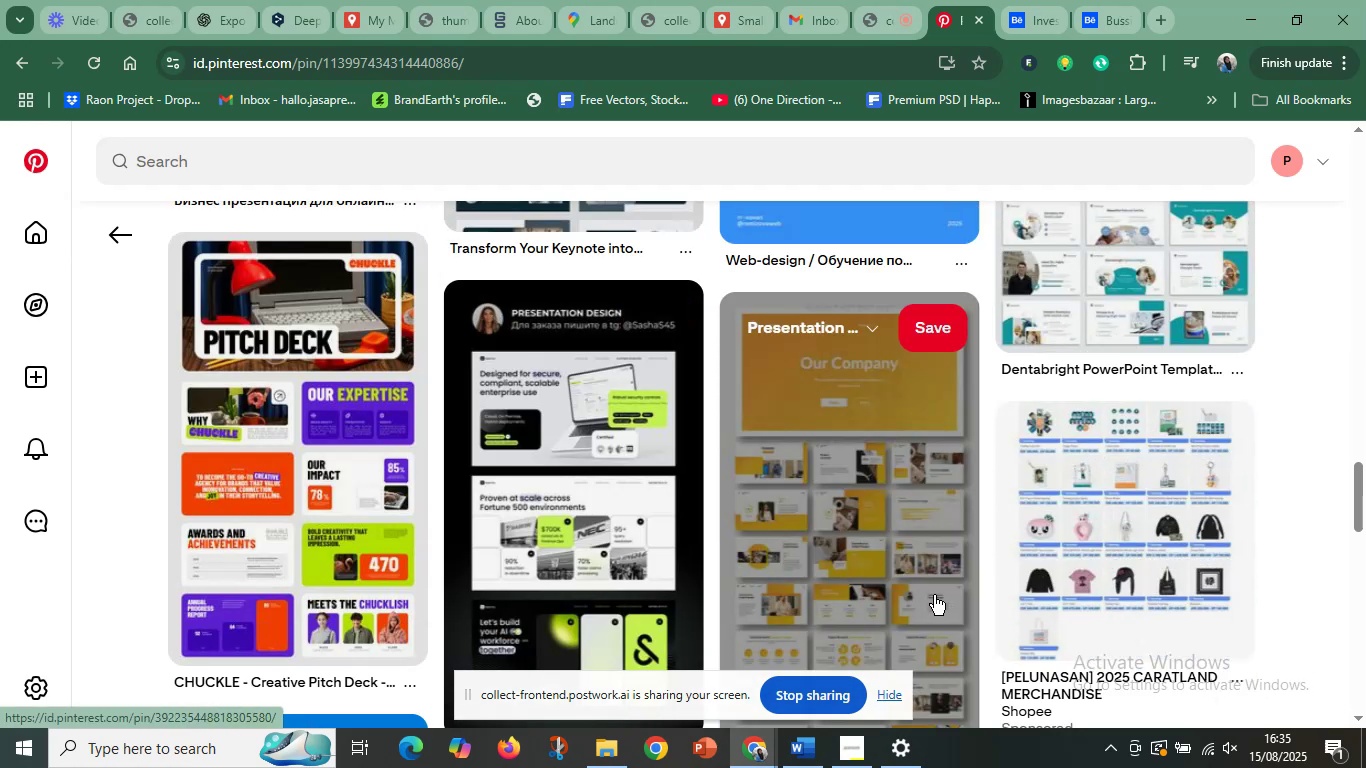 
scroll: coordinate [575, 543], scroll_direction: down, amount: 7.0
 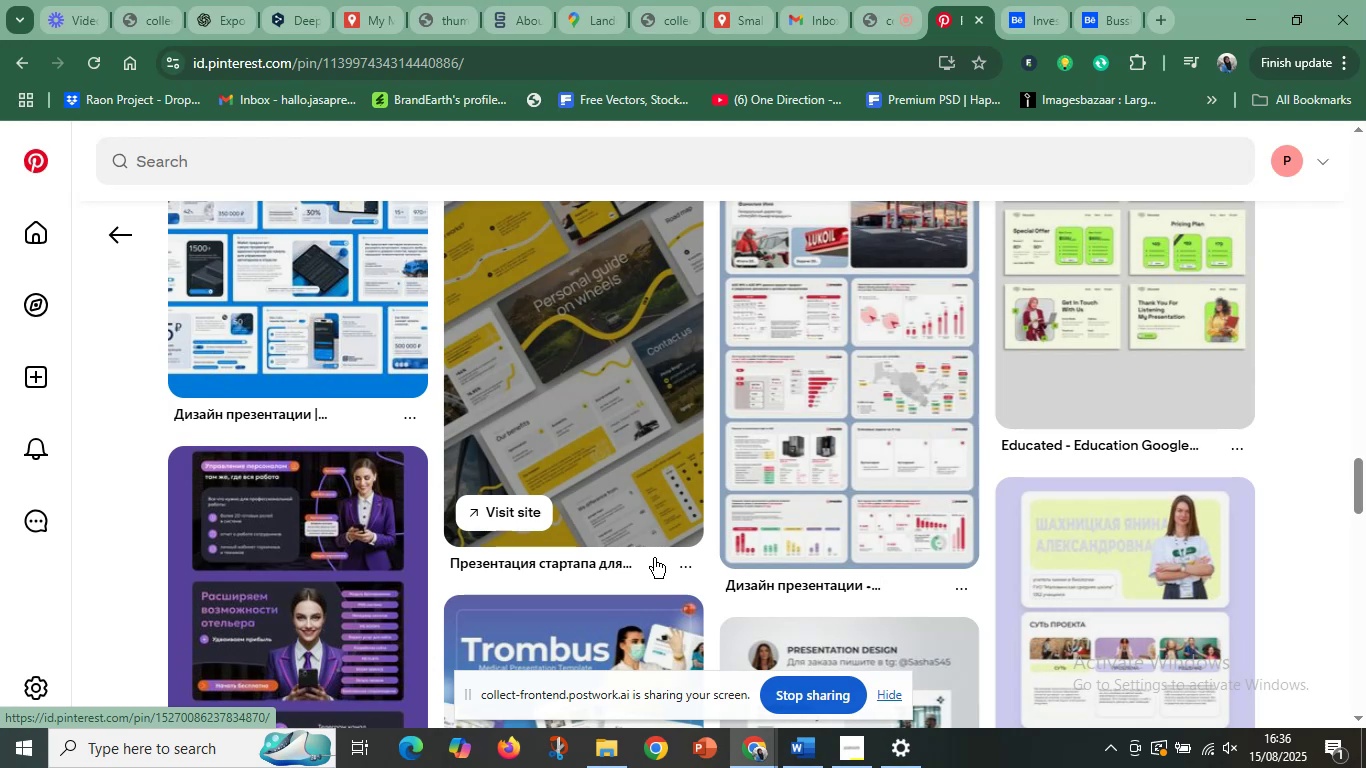 
wait(20.22)
 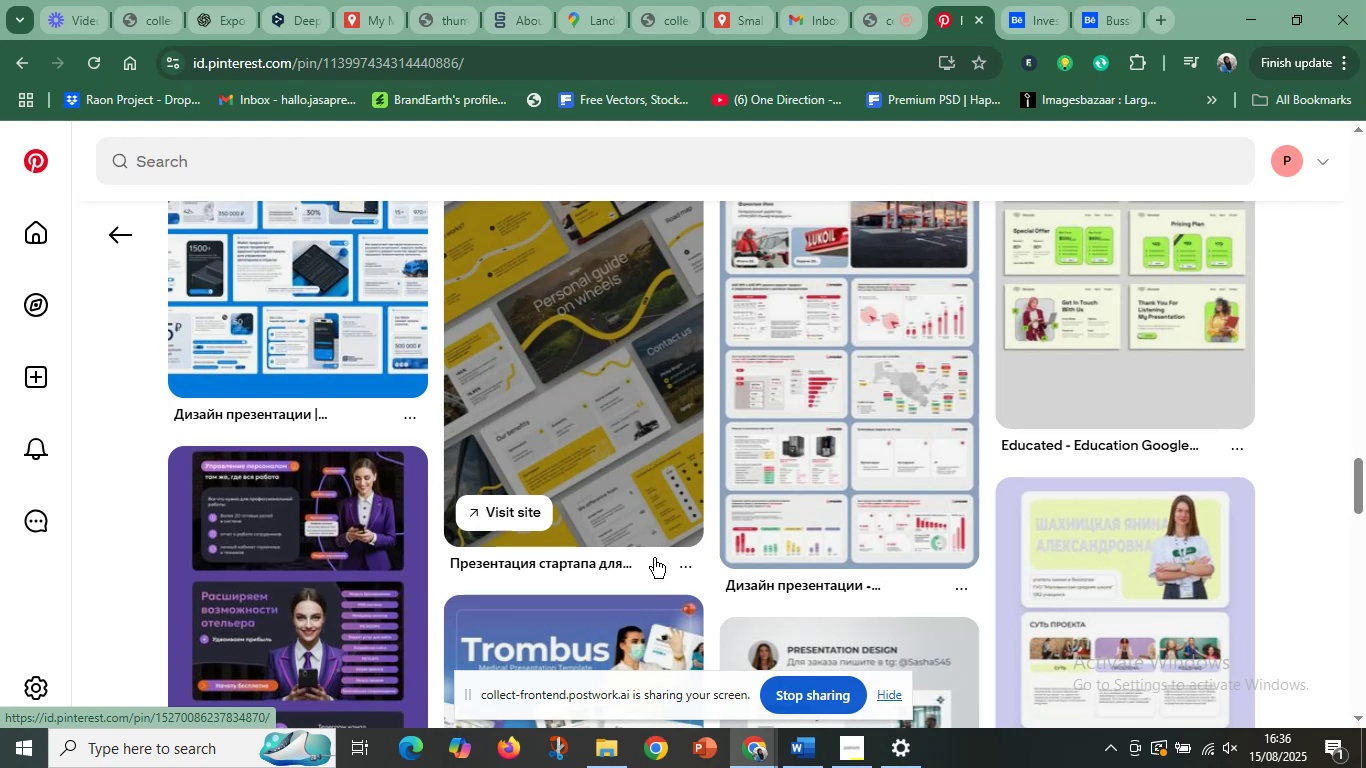 
scroll: coordinate [644, 565], scroll_direction: down, amount: 5.0
 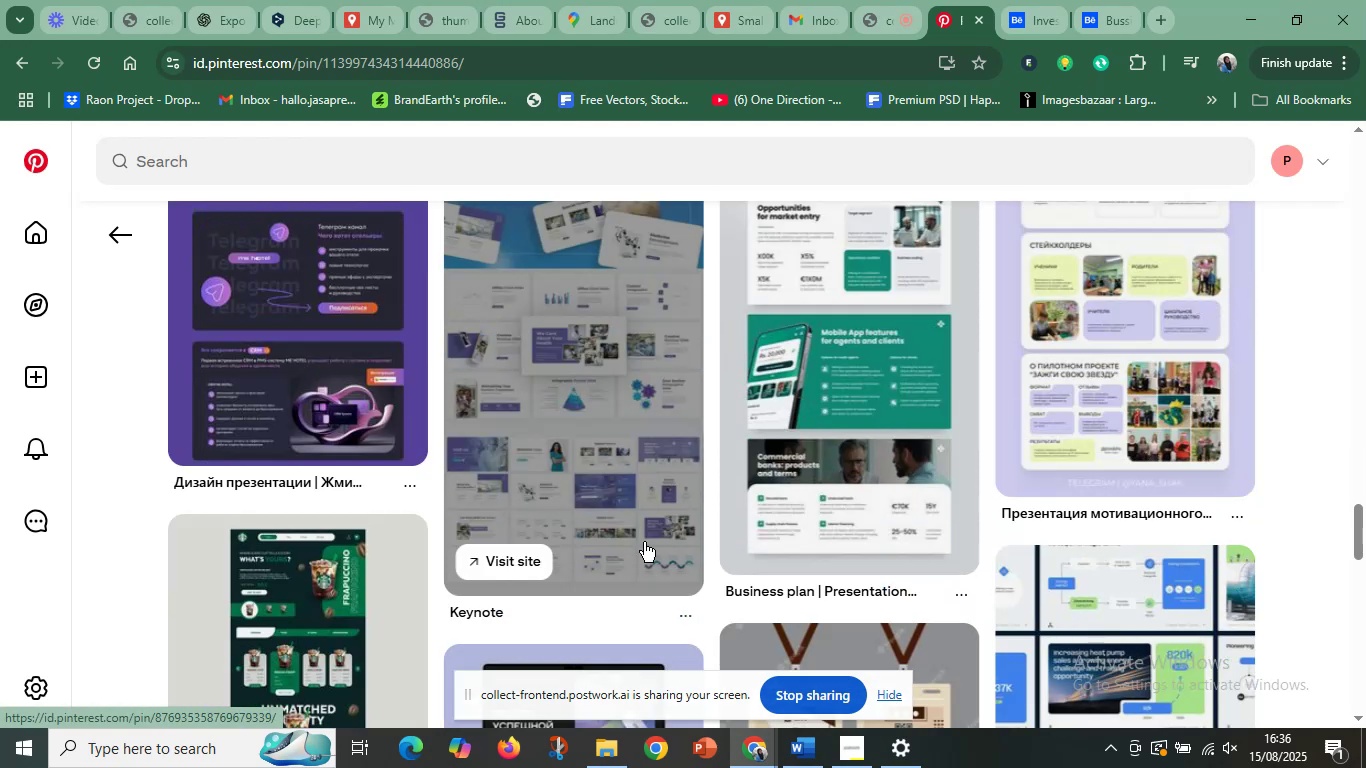 
wait(5.61)
 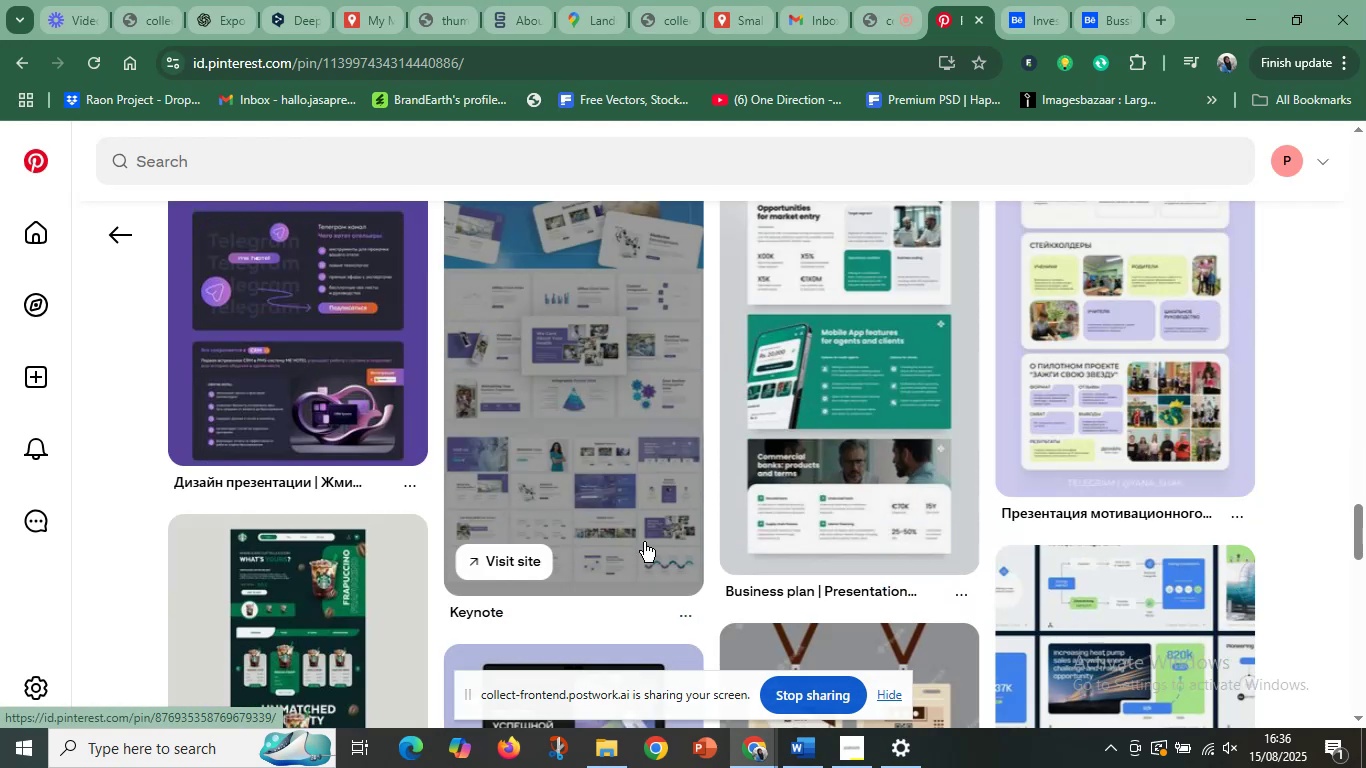 
scroll: coordinate [1196, 589], scroll_direction: down, amount: 16.0
 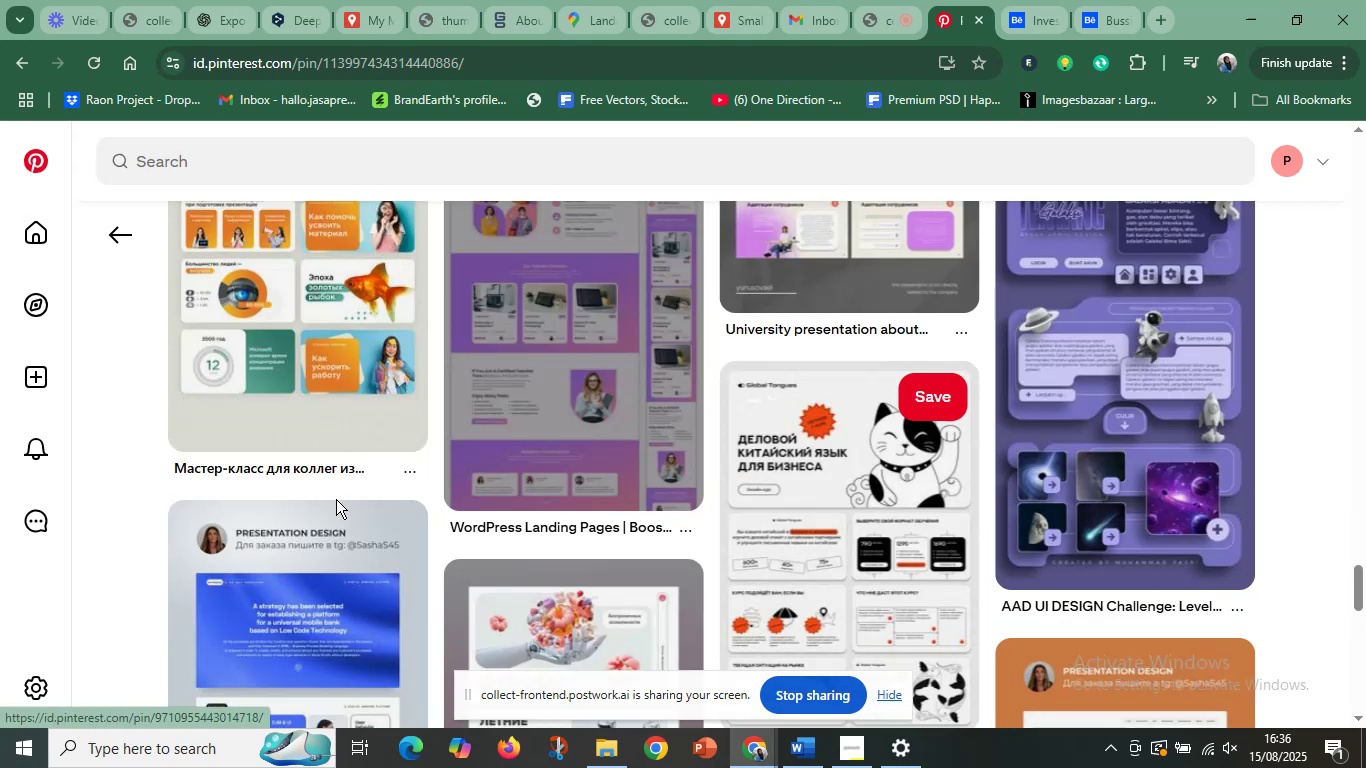 
scroll: coordinate [1001, 477], scroll_direction: down, amount: 20.0
 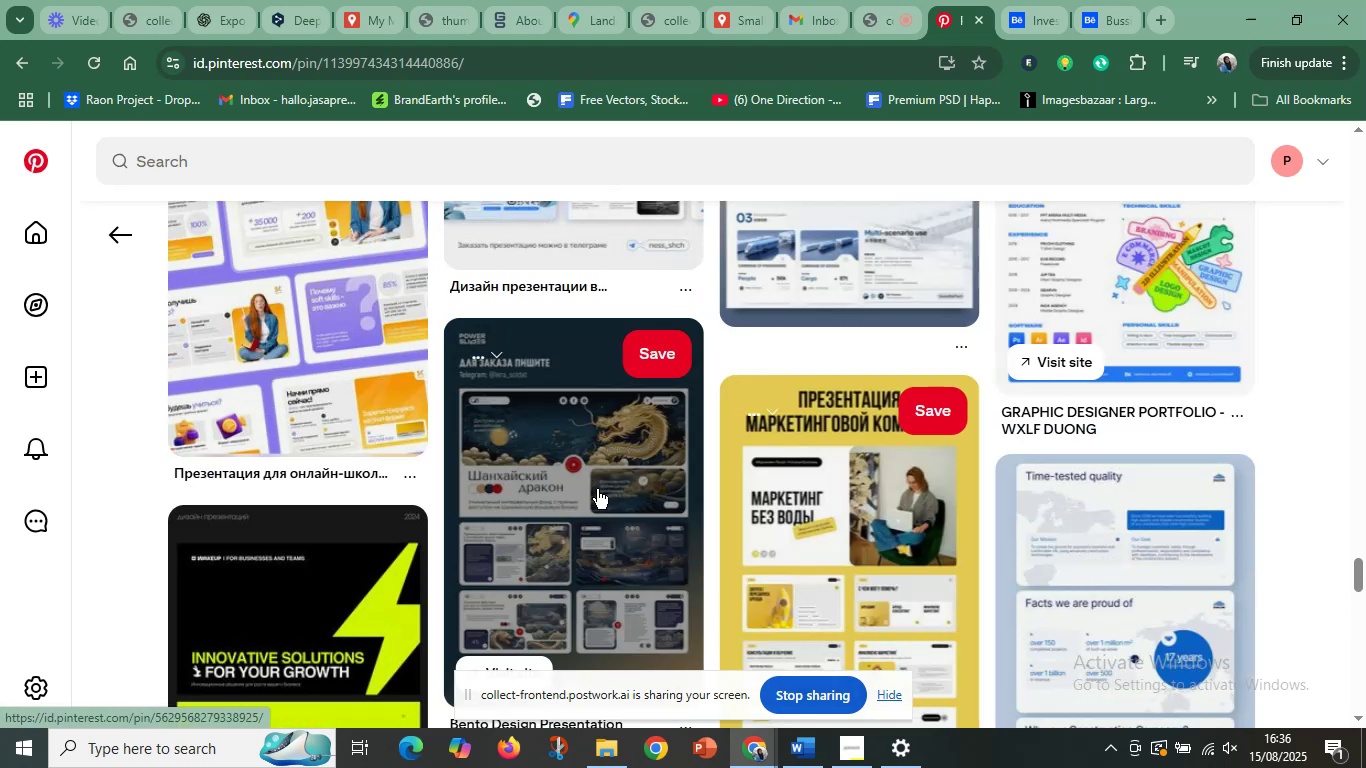 
scroll: coordinate [932, 486], scroll_direction: down, amount: 12.0
 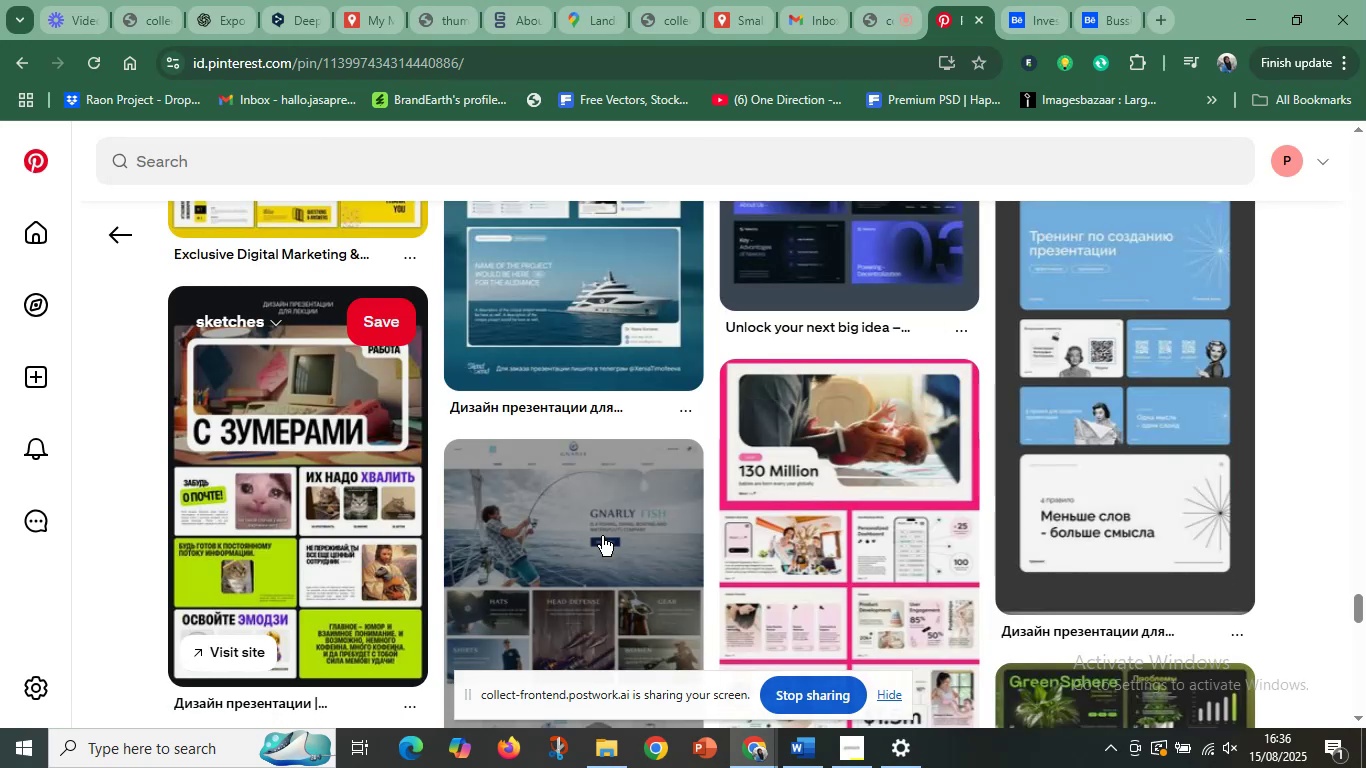 
left_click([867, 438])
 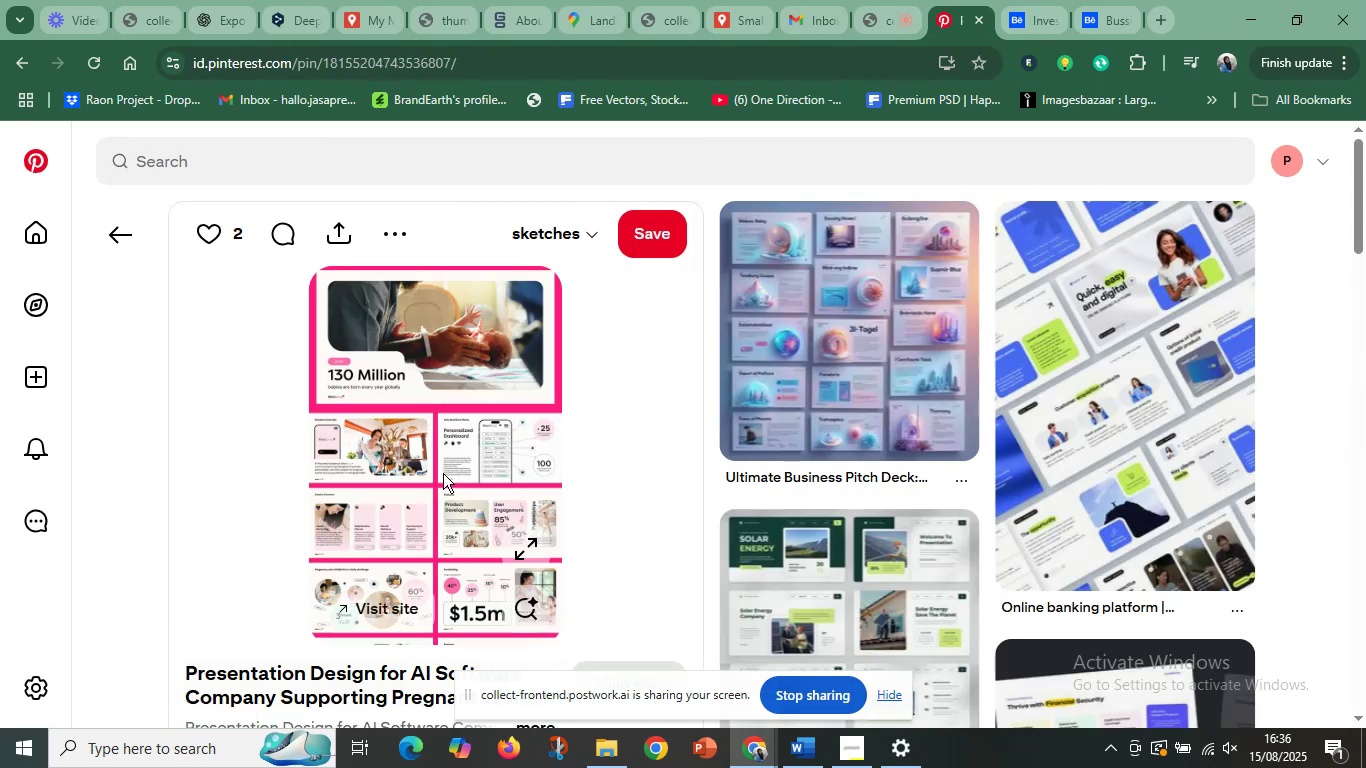 
left_click([388, 604])
 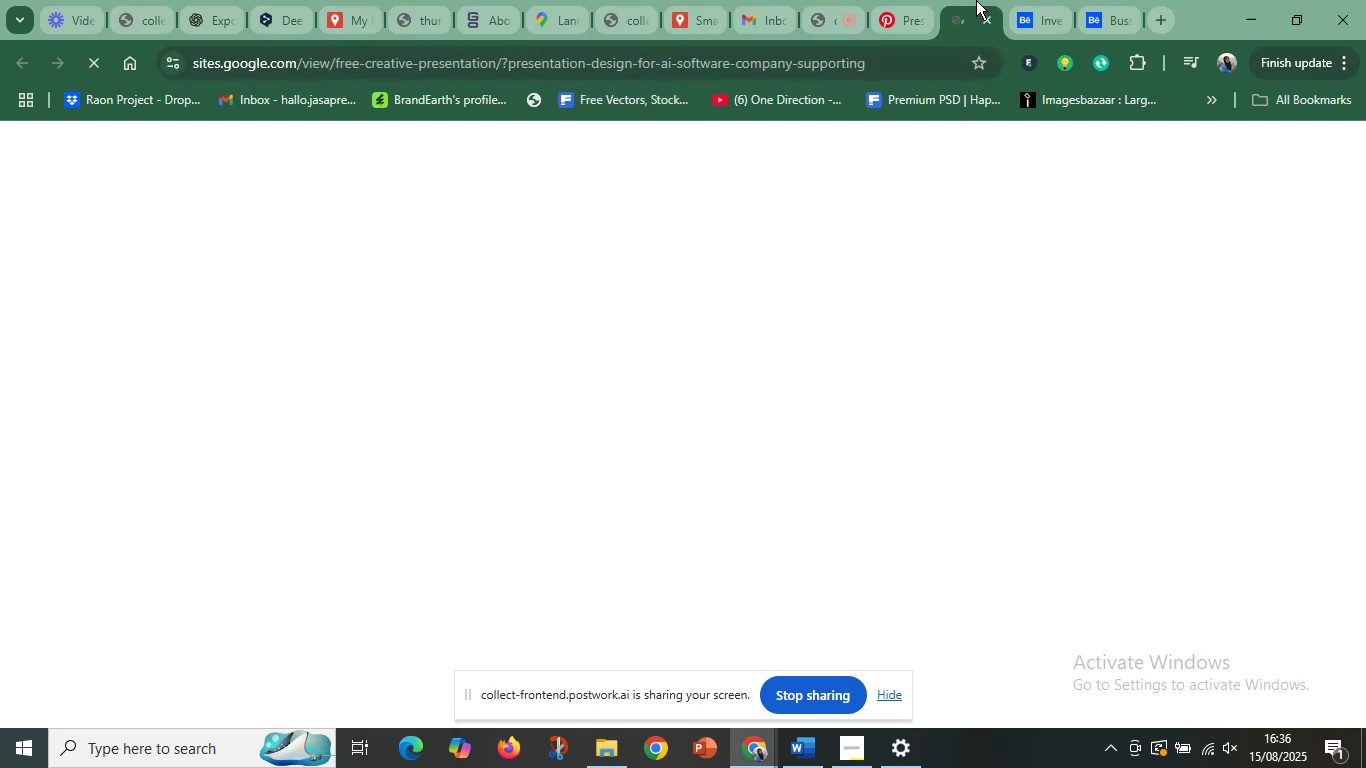 
scroll: coordinate [718, 165], scroll_direction: down, amount: 67.0
 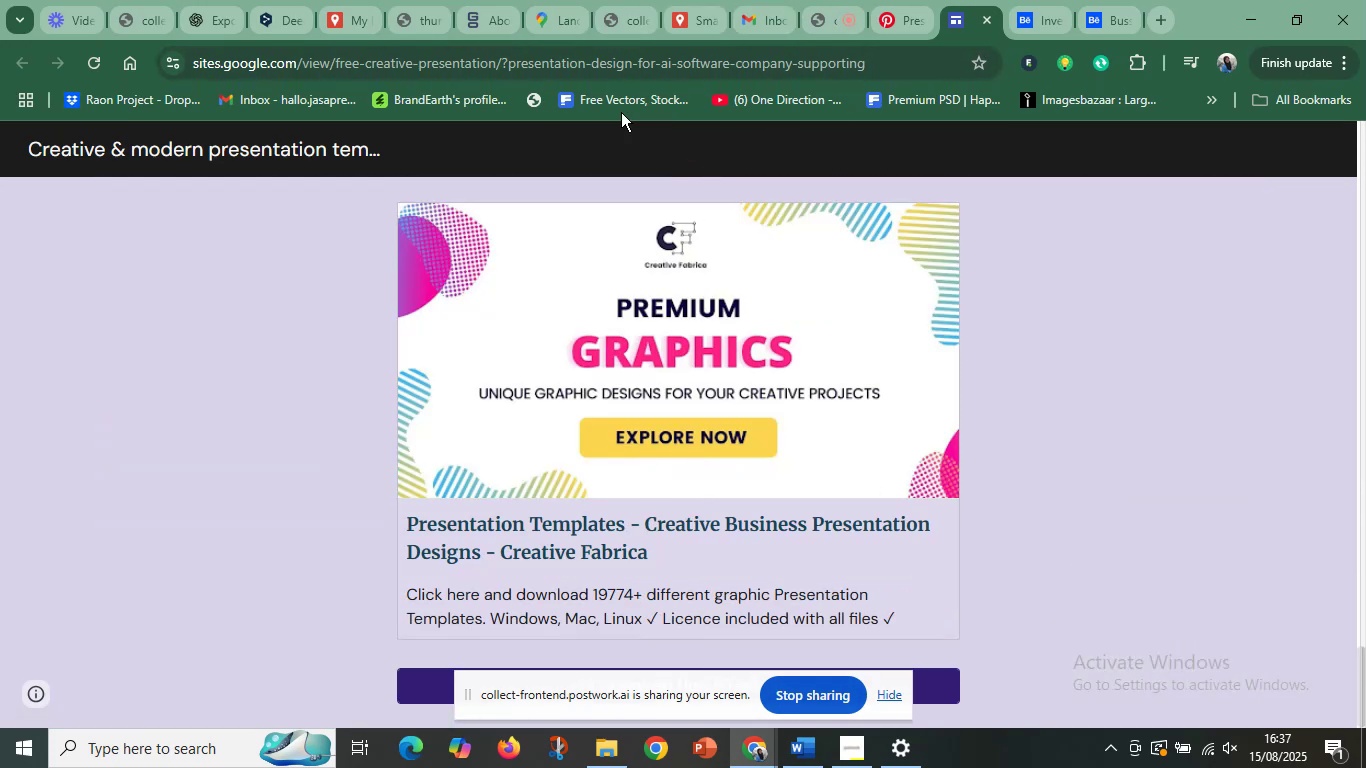 
wait(5.08)
 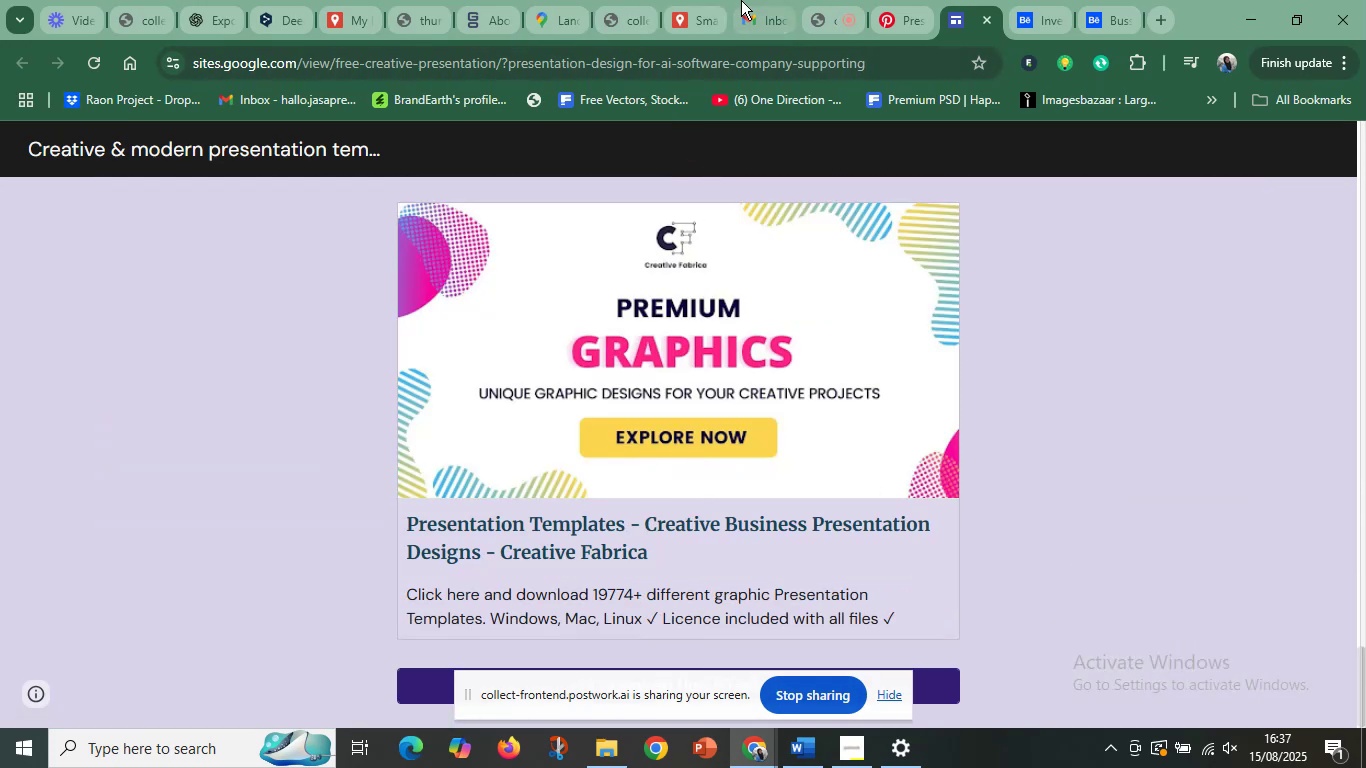 
left_click([893, 4])
 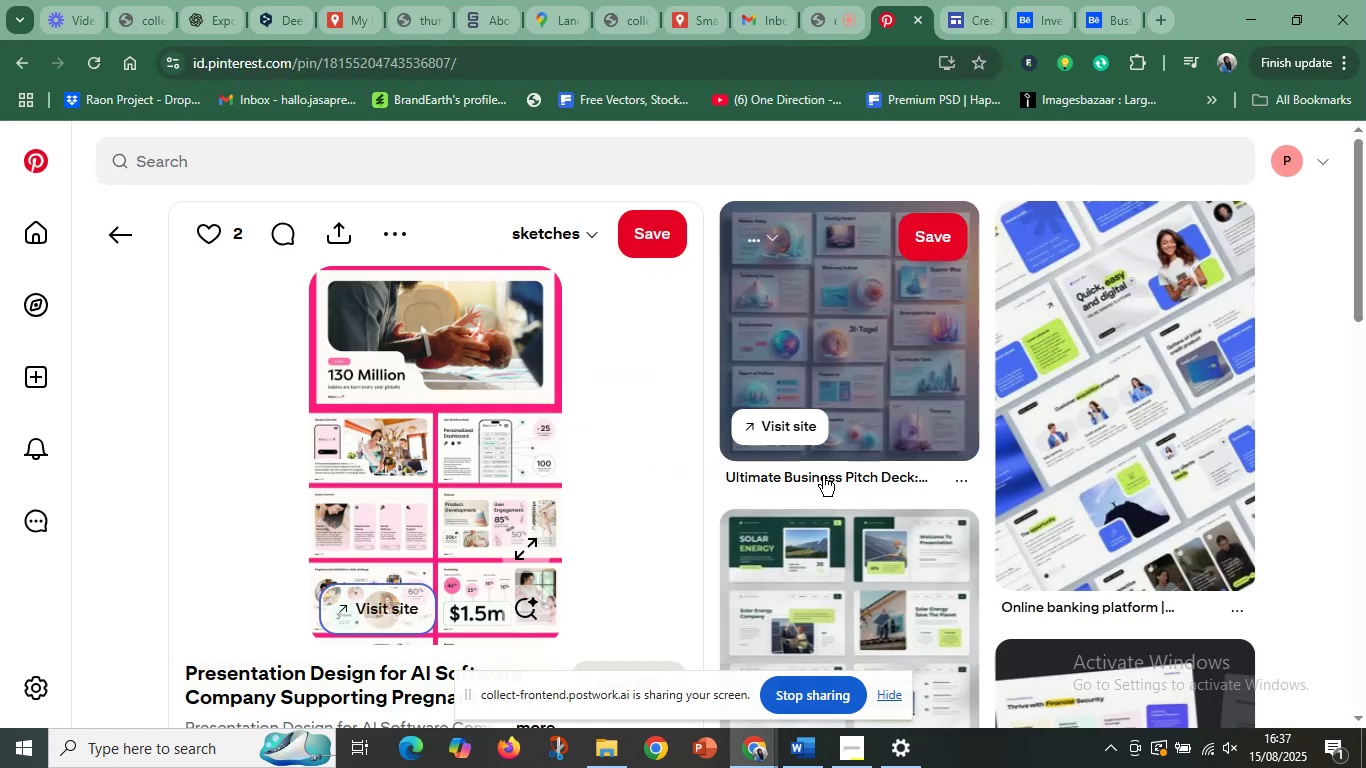 
scroll: coordinate [849, 470], scroll_direction: down, amount: 5.0
 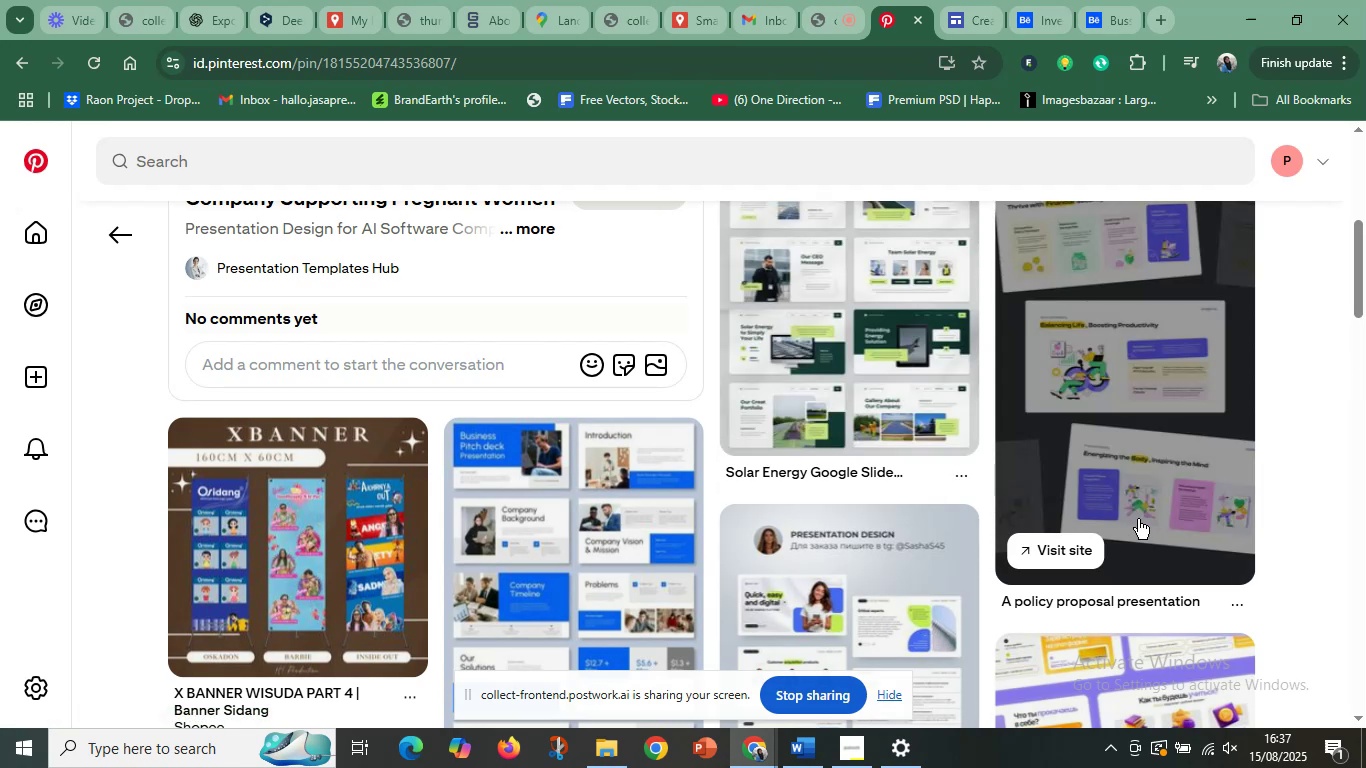 
left_click([887, 339])
 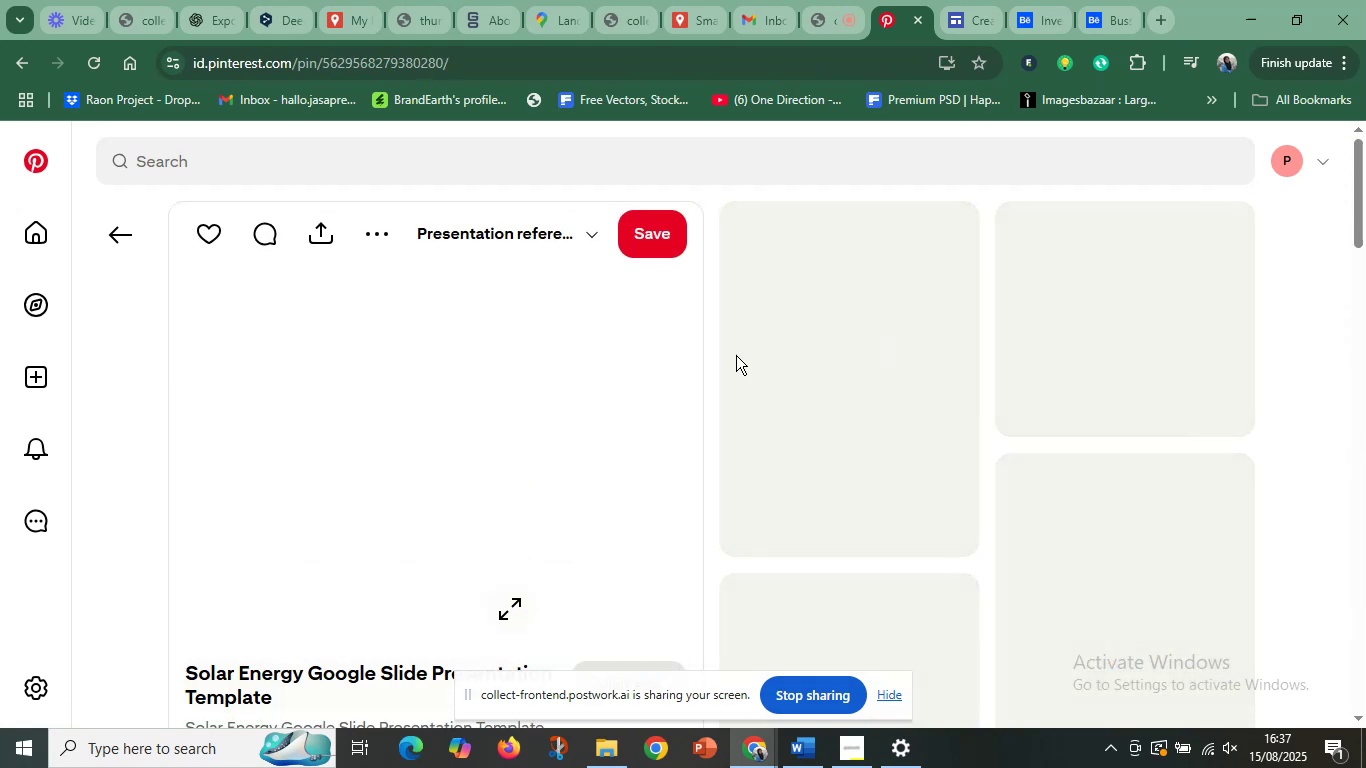 
scroll: coordinate [859, 489], scroll_direction: down, amount: 20.0
 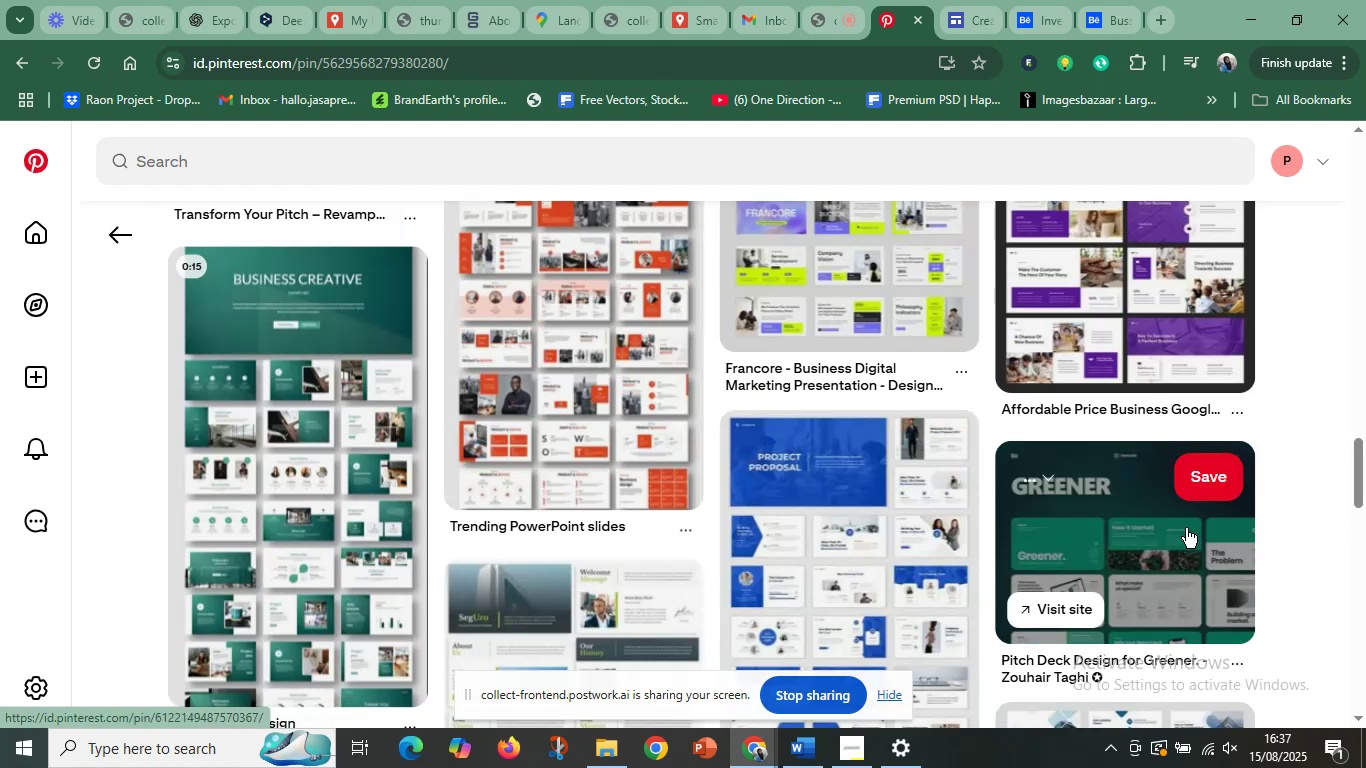 
scroll: coordinate [759, 516], scroll_direction: down, amount: 31.0
 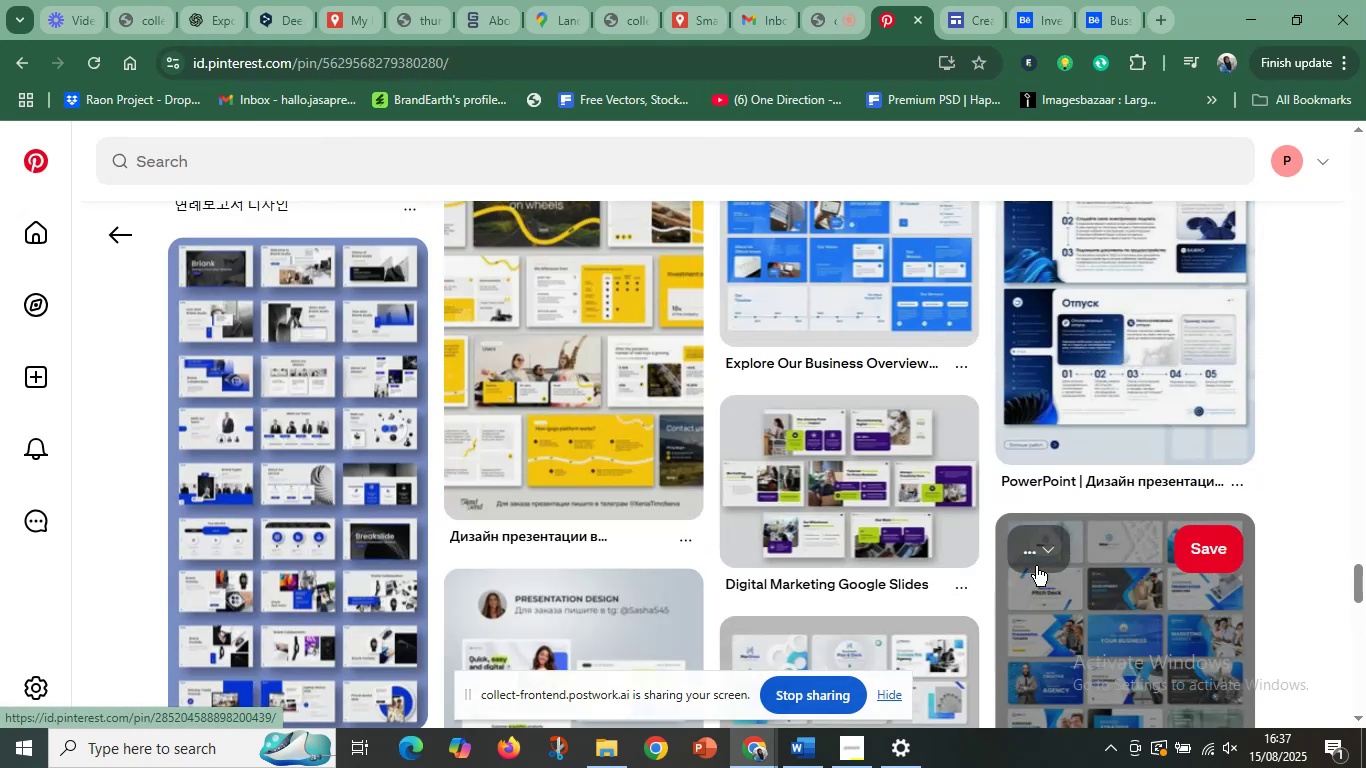 
mouse_move([1223, 635])
 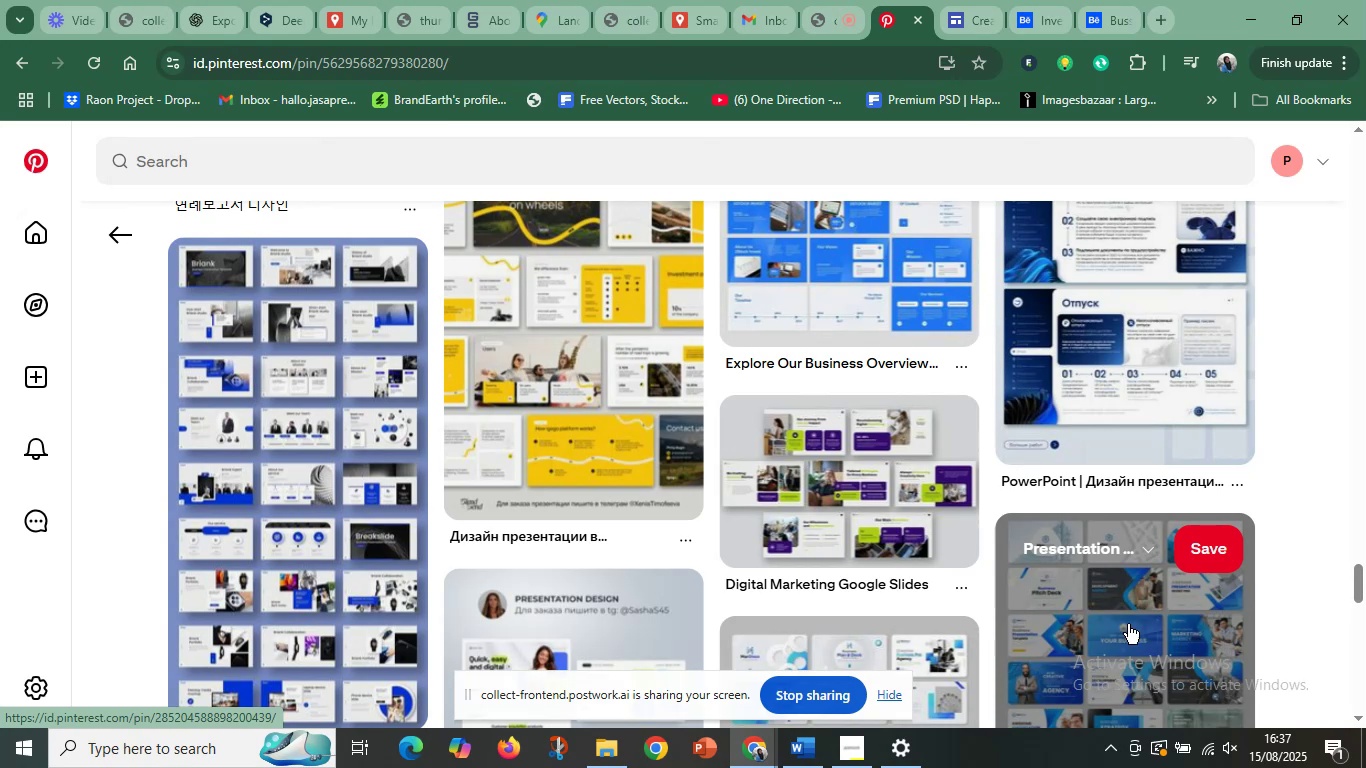 
scroll: coordinate [1101, 620], scroll_direction: down, amount: 4.0
 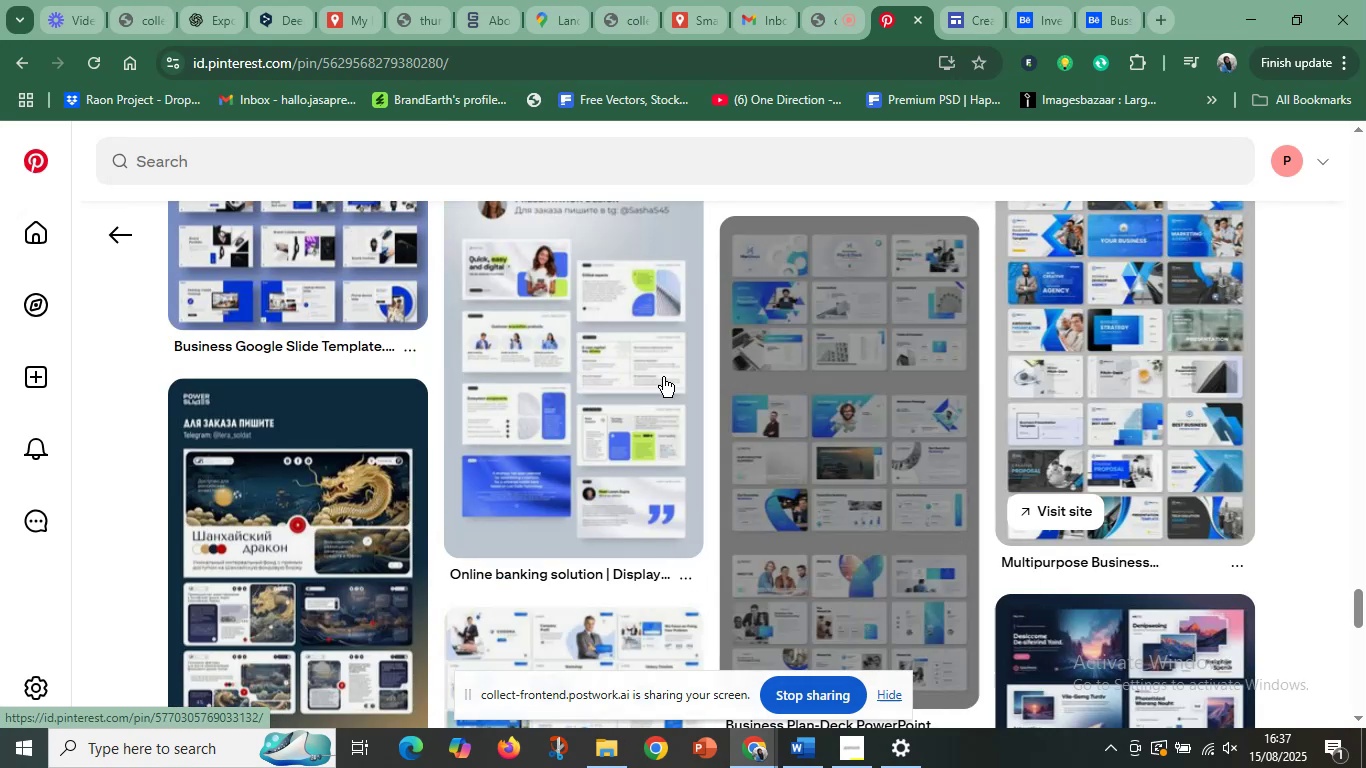 
left_click([623, 368])
 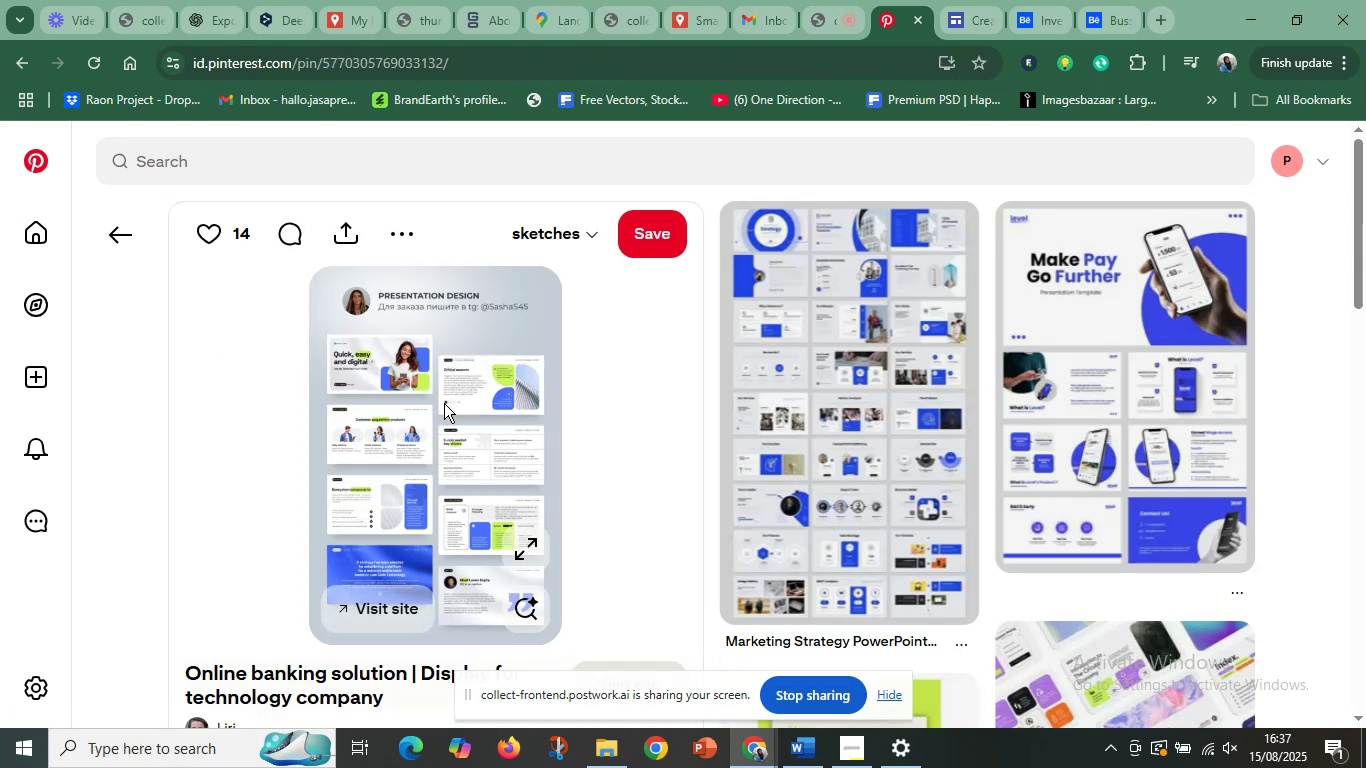 
left_click([357, 363])
 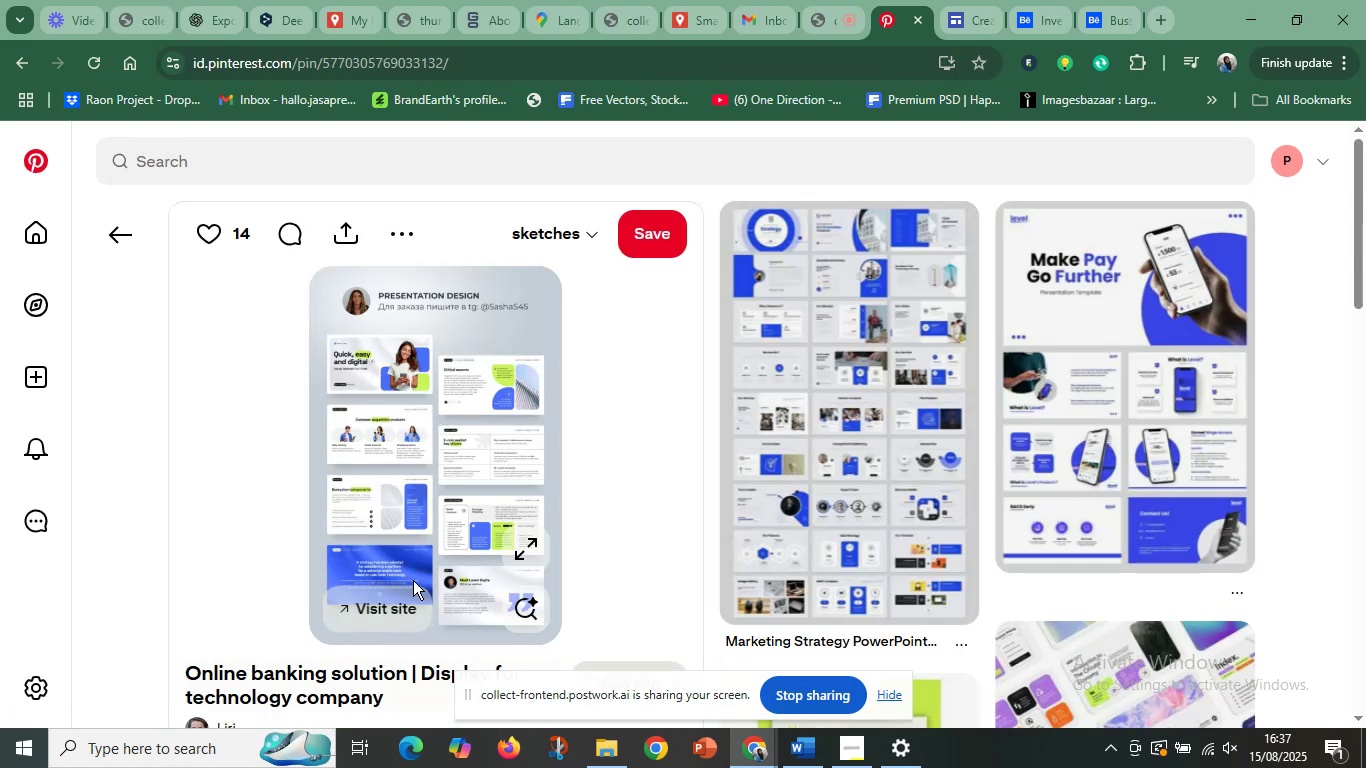 
mouse_move([837, 28])
 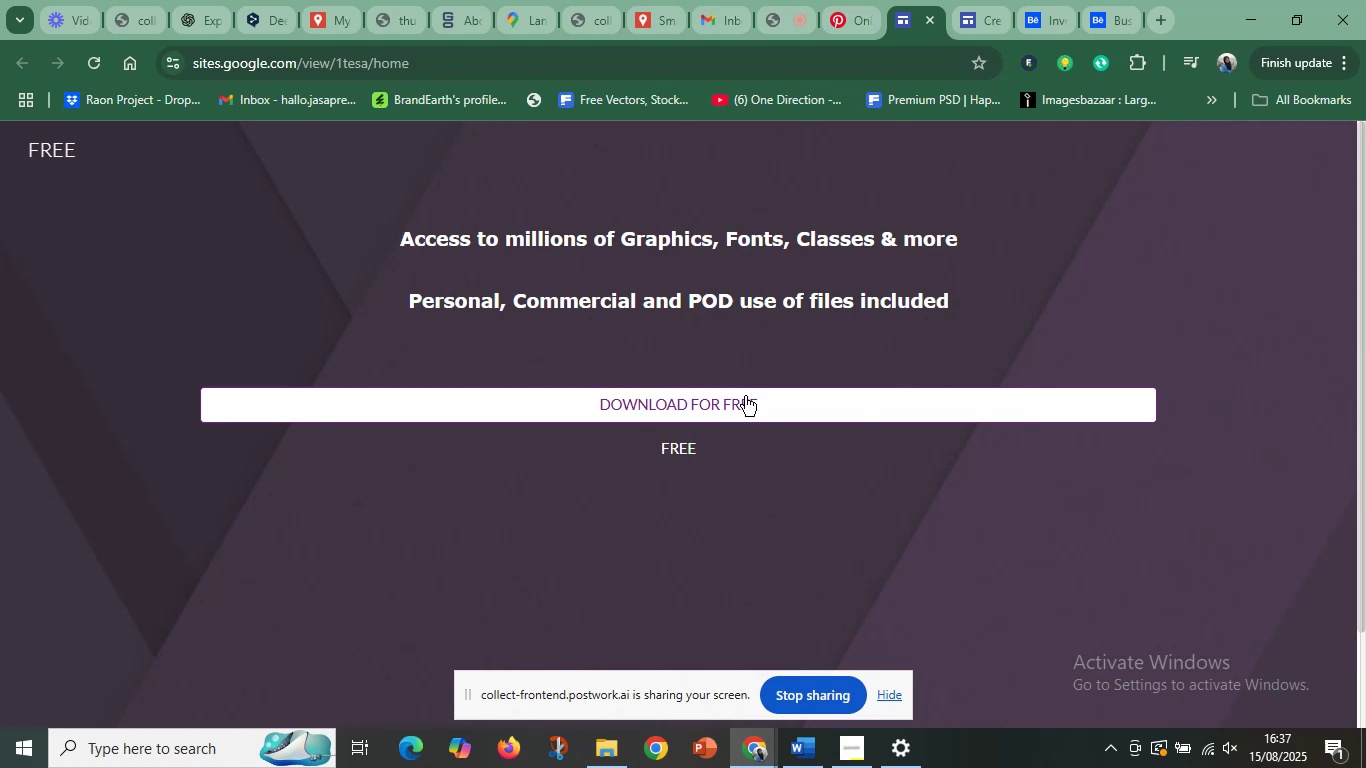 
scroll: coordinate [758, 403], scroll_direction: up, amount: 1.0
 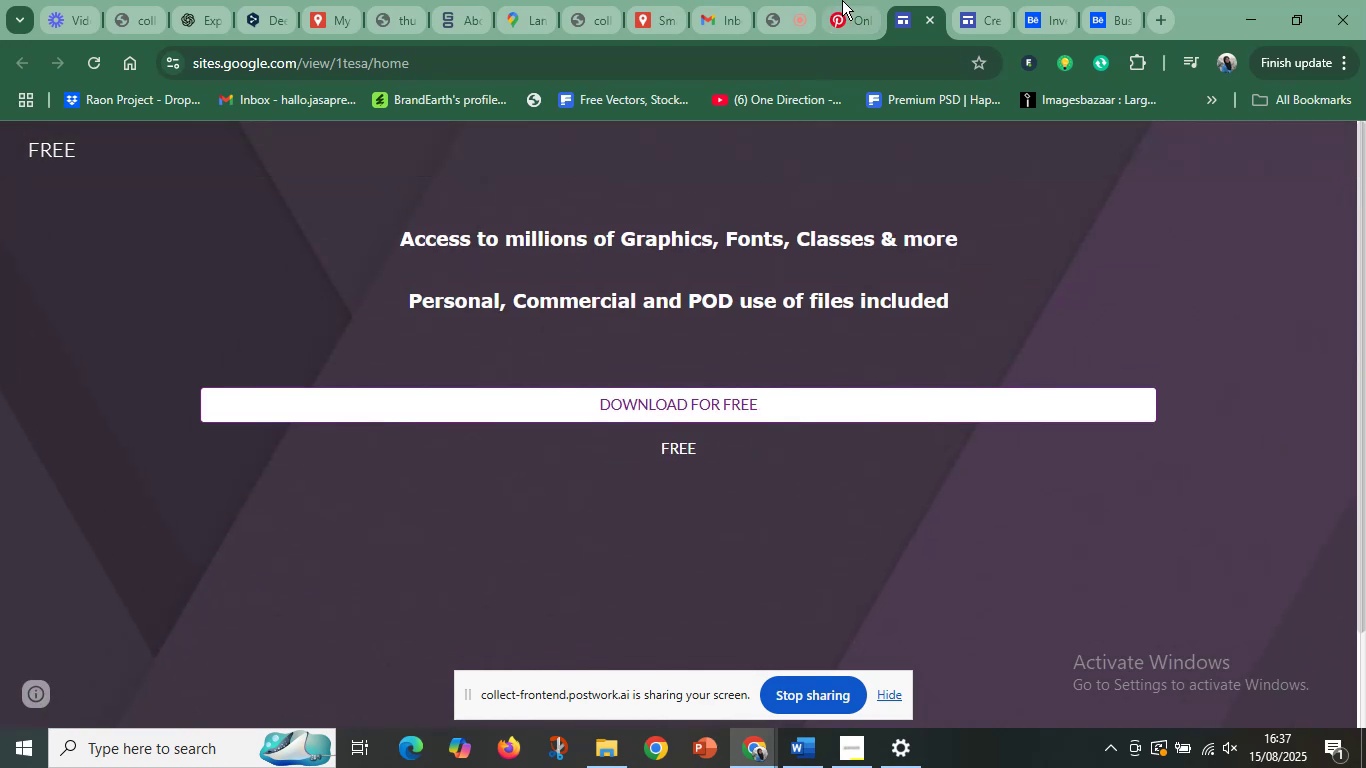 
left_click([842, 0])
 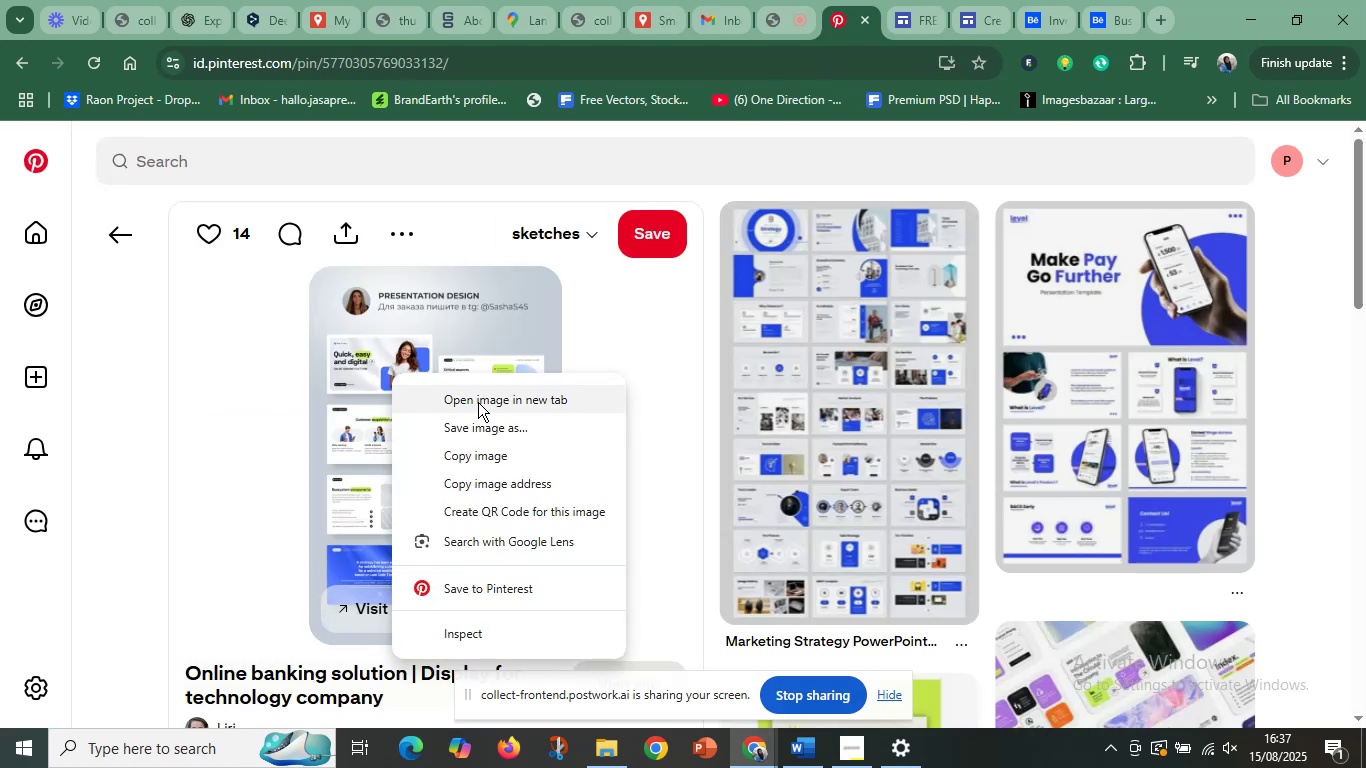 
left_click([478, 402])
 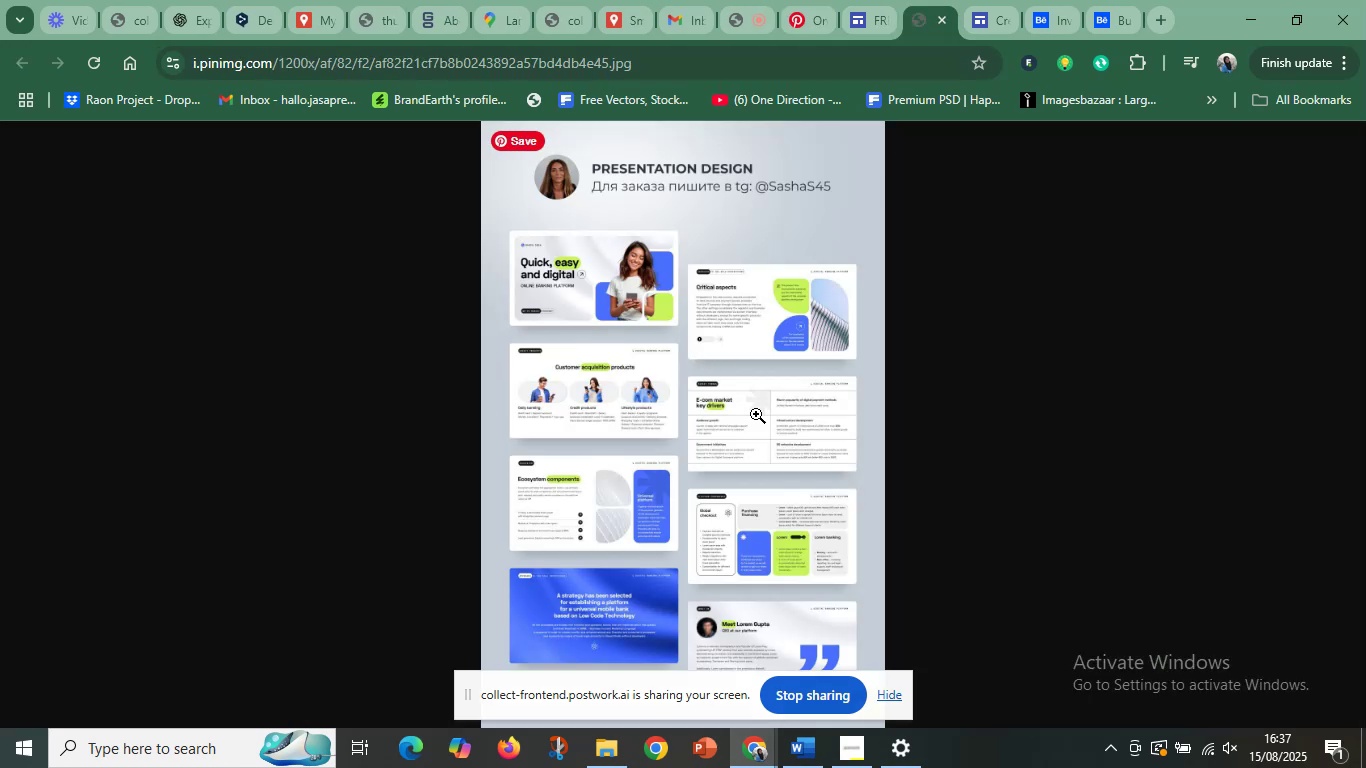 
key(Meta+Shift+S)
 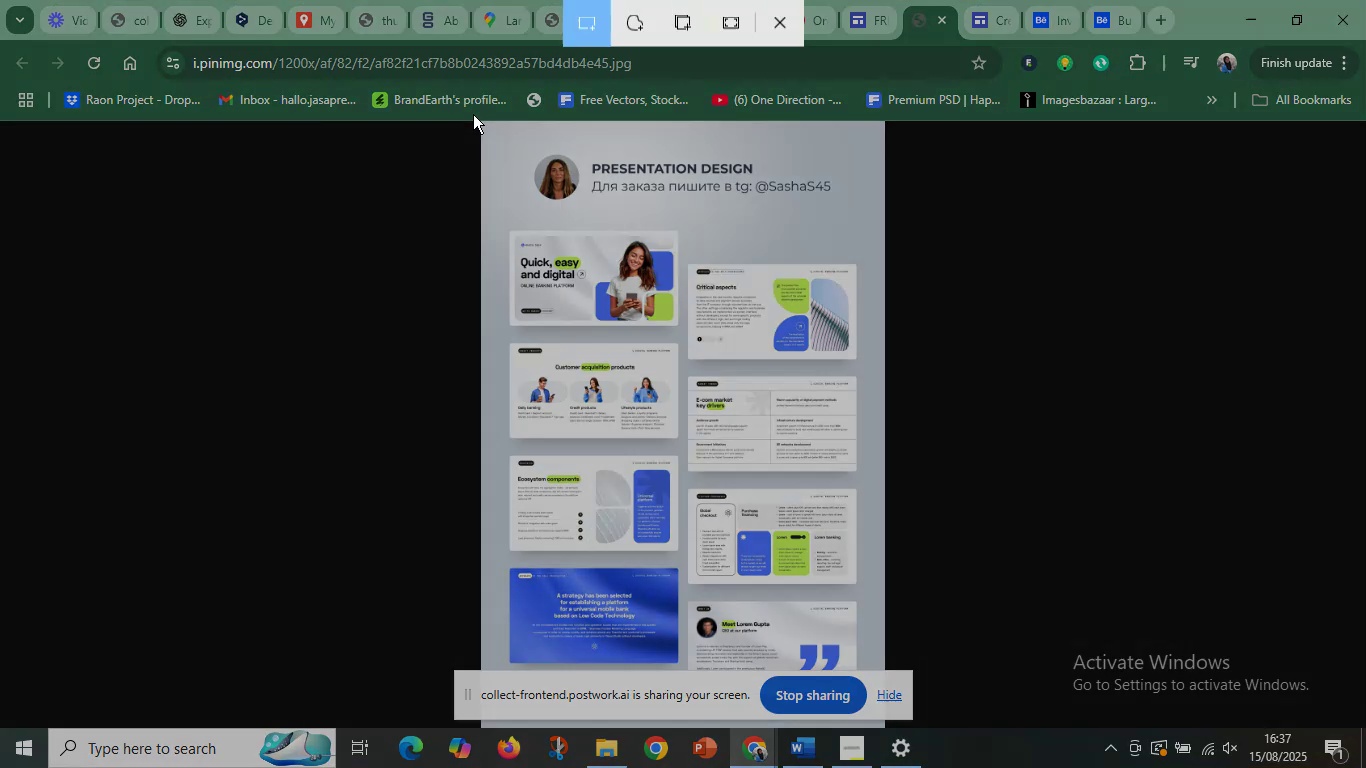 
left_click_drag(start_coordinate=[480, 124], to_coordinate=[877, 672])
 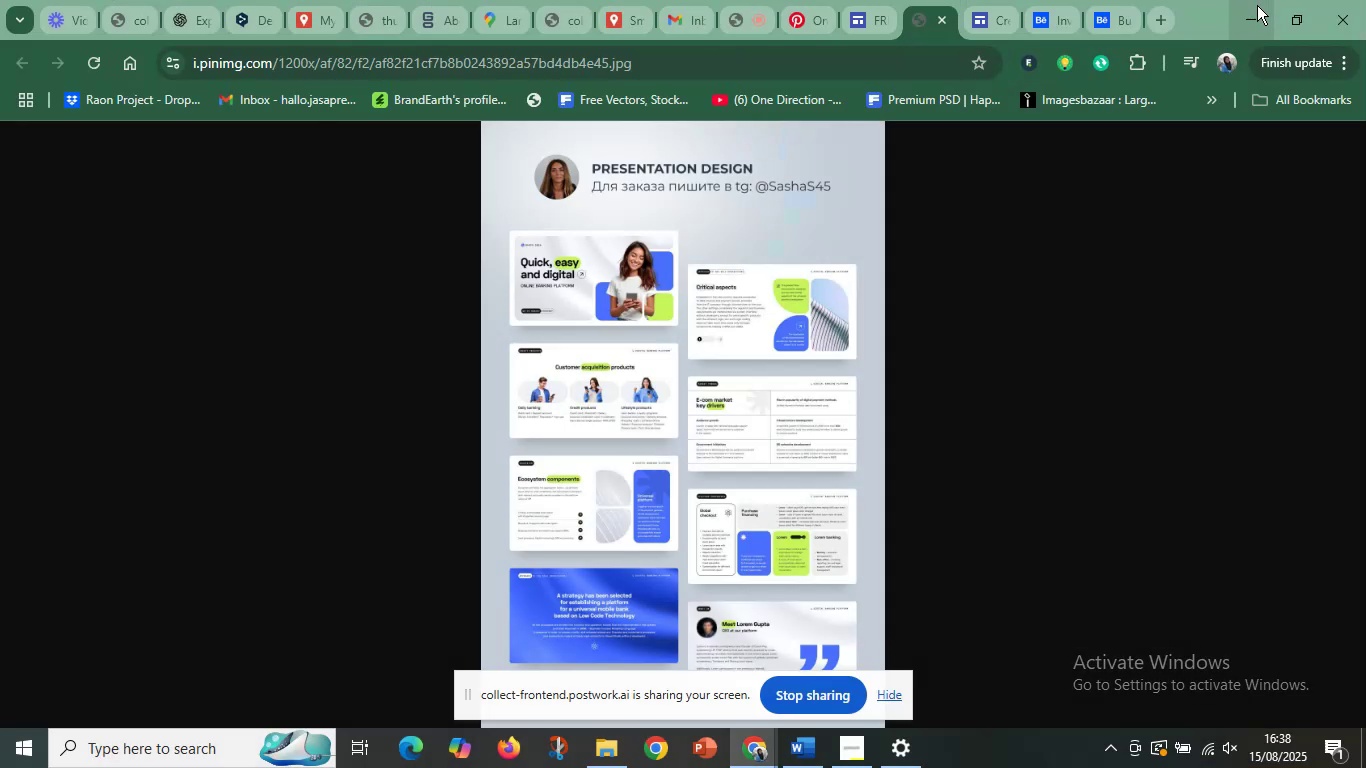 
left_click([1255, 6])
 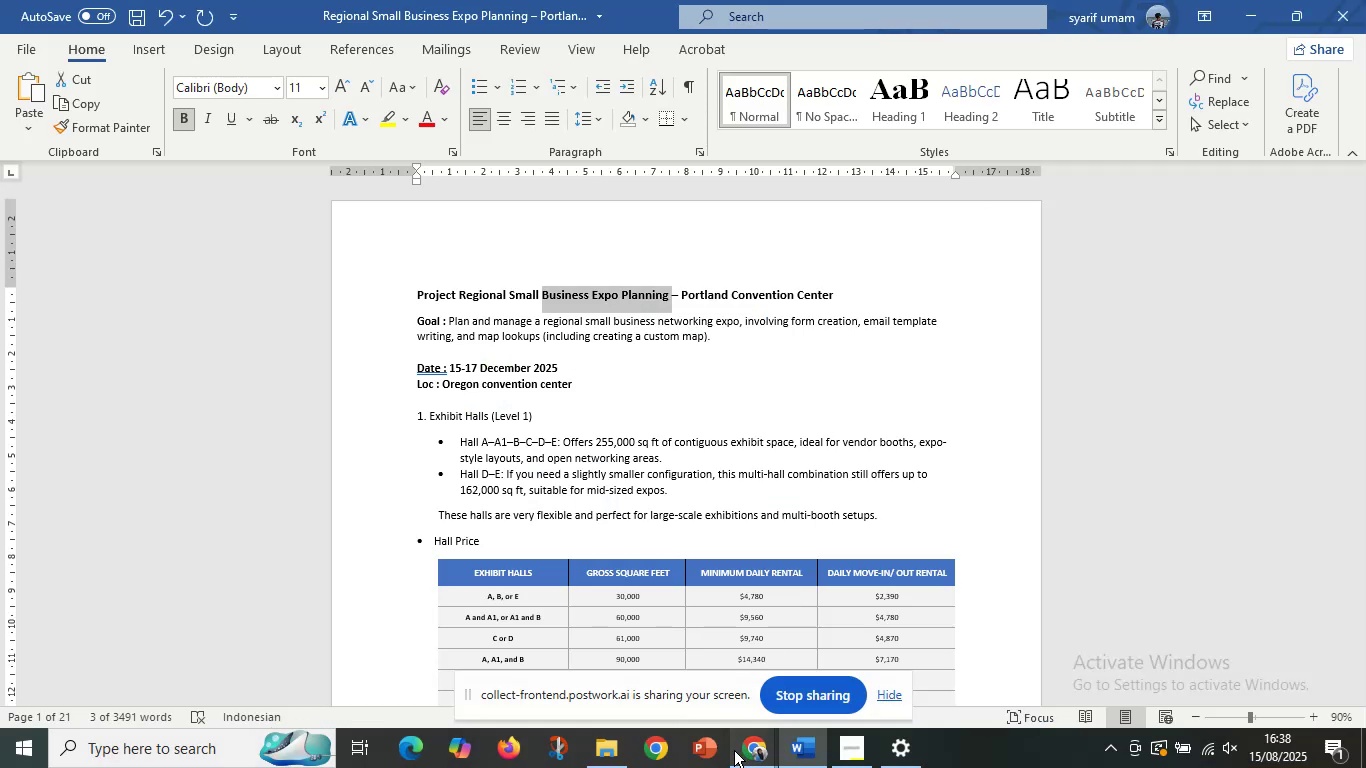 
left_click([715, 751])
 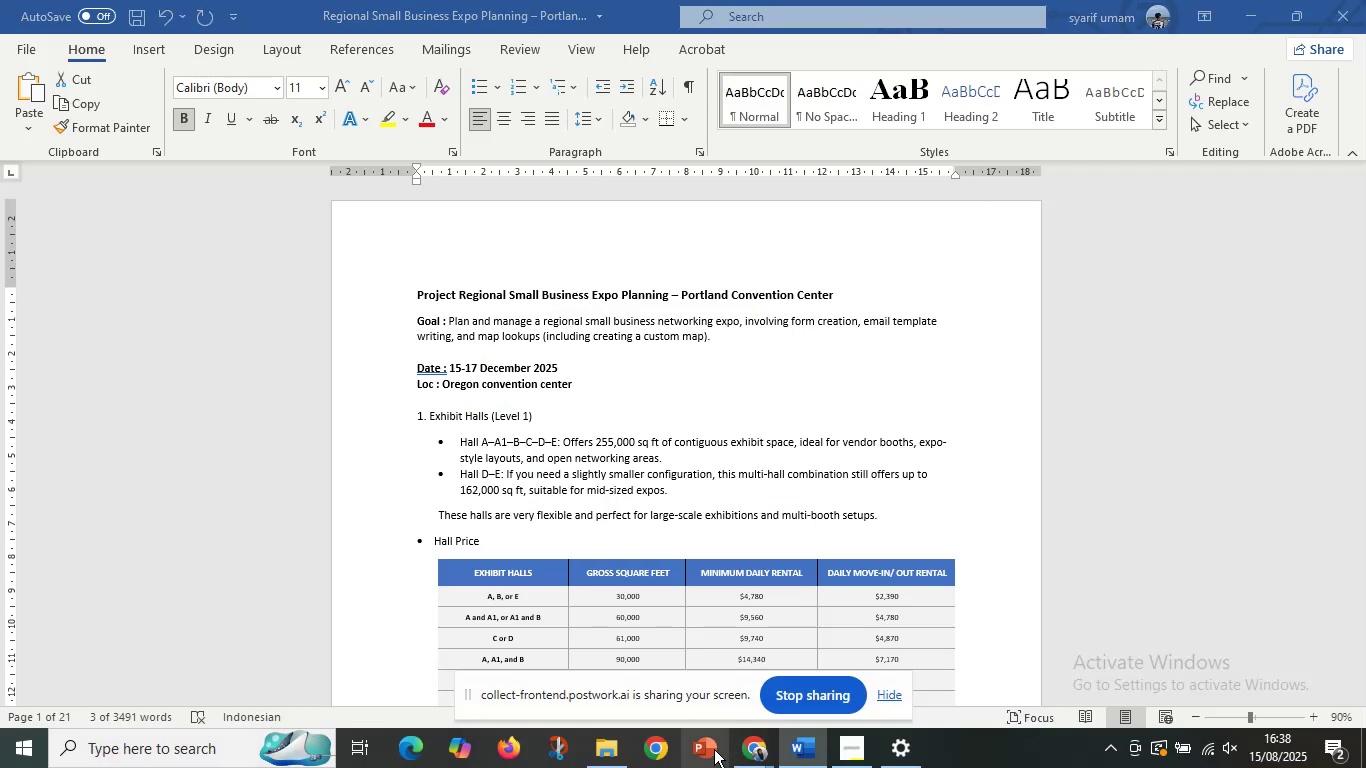 
mouse_move([701, 726])
 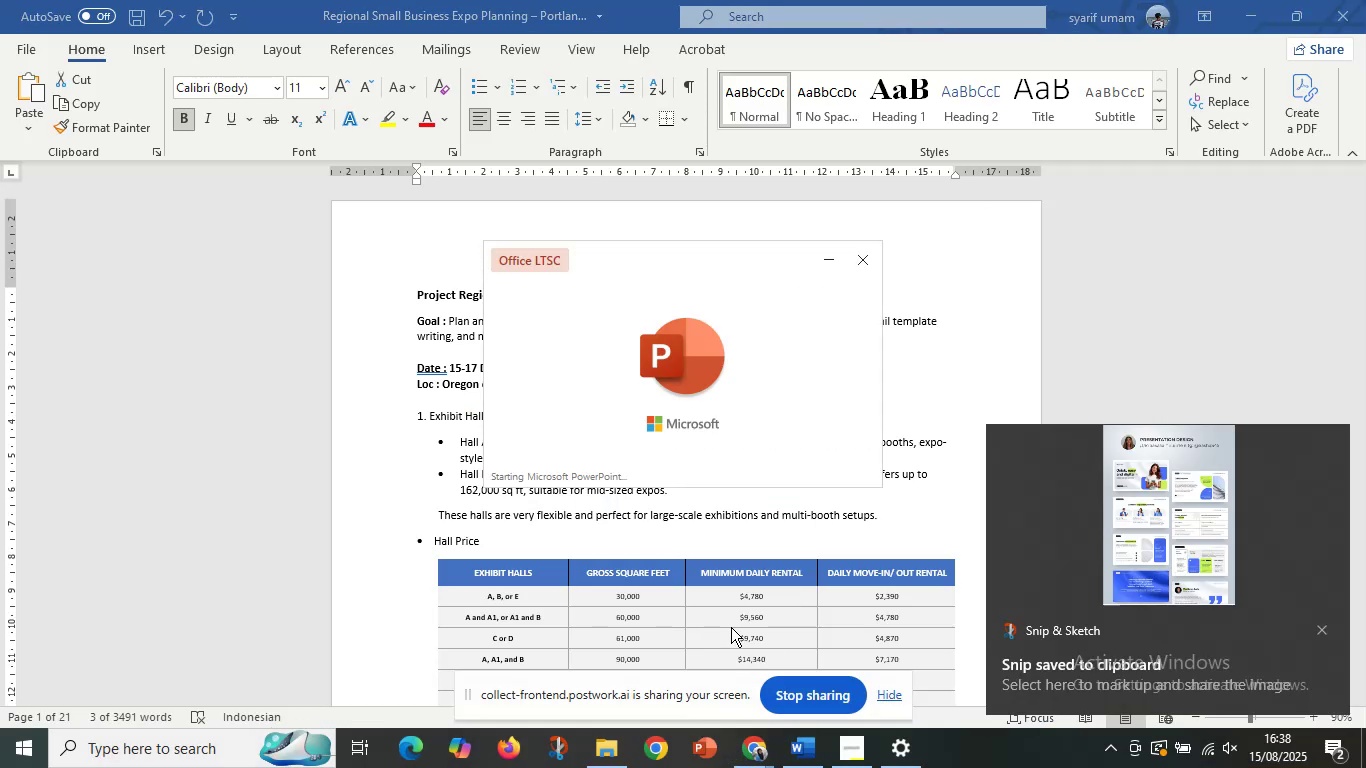 
mouse_move([733, 566])
 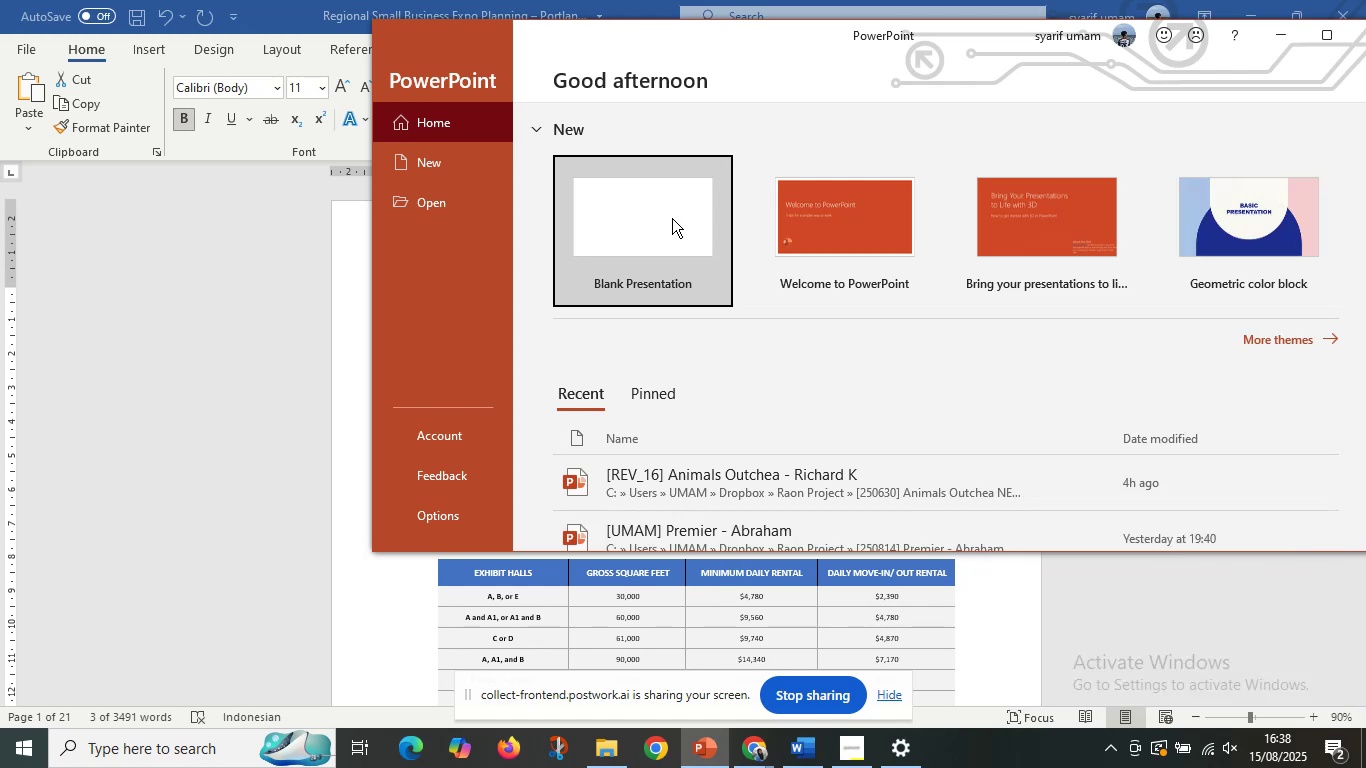 
left_click([671, 217])
 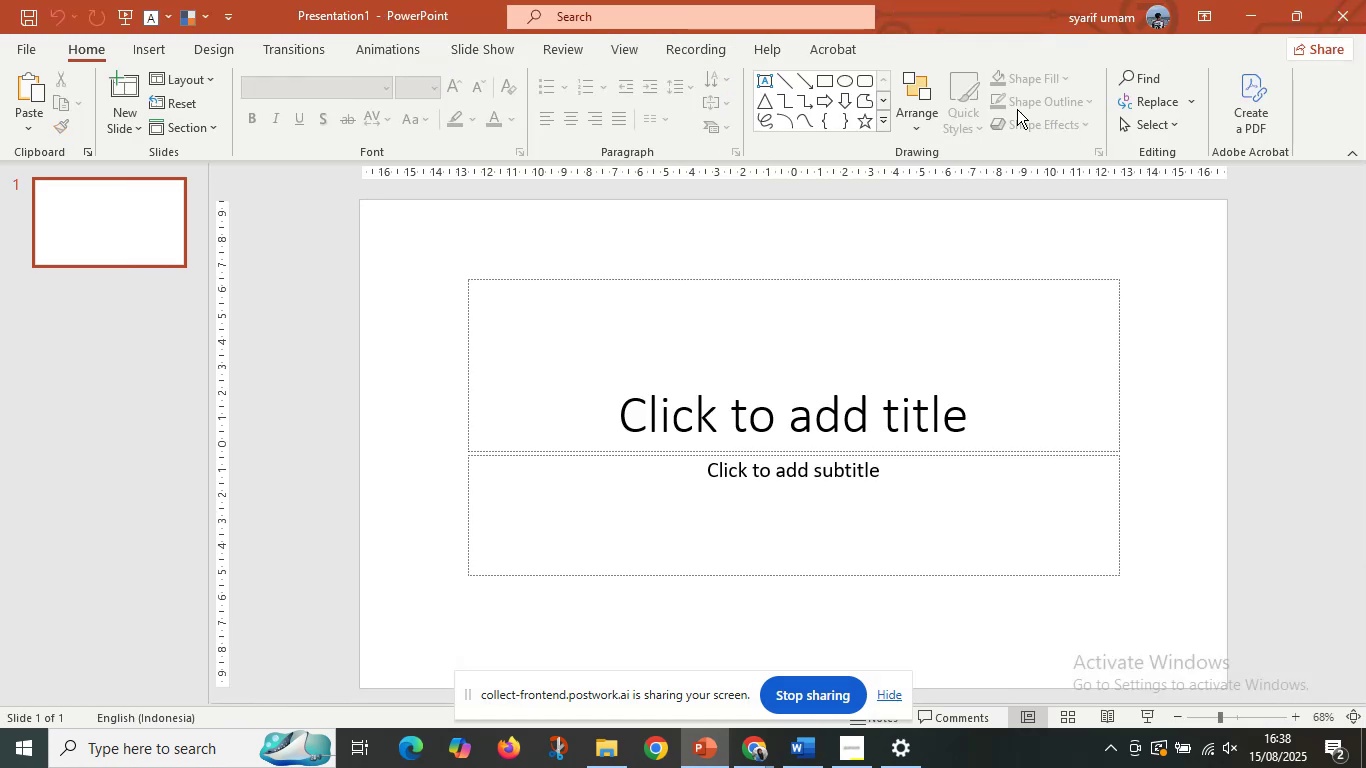 
left_click_drag(start_coordinate=[419, 244], to_coordinate=[1199, 612])
 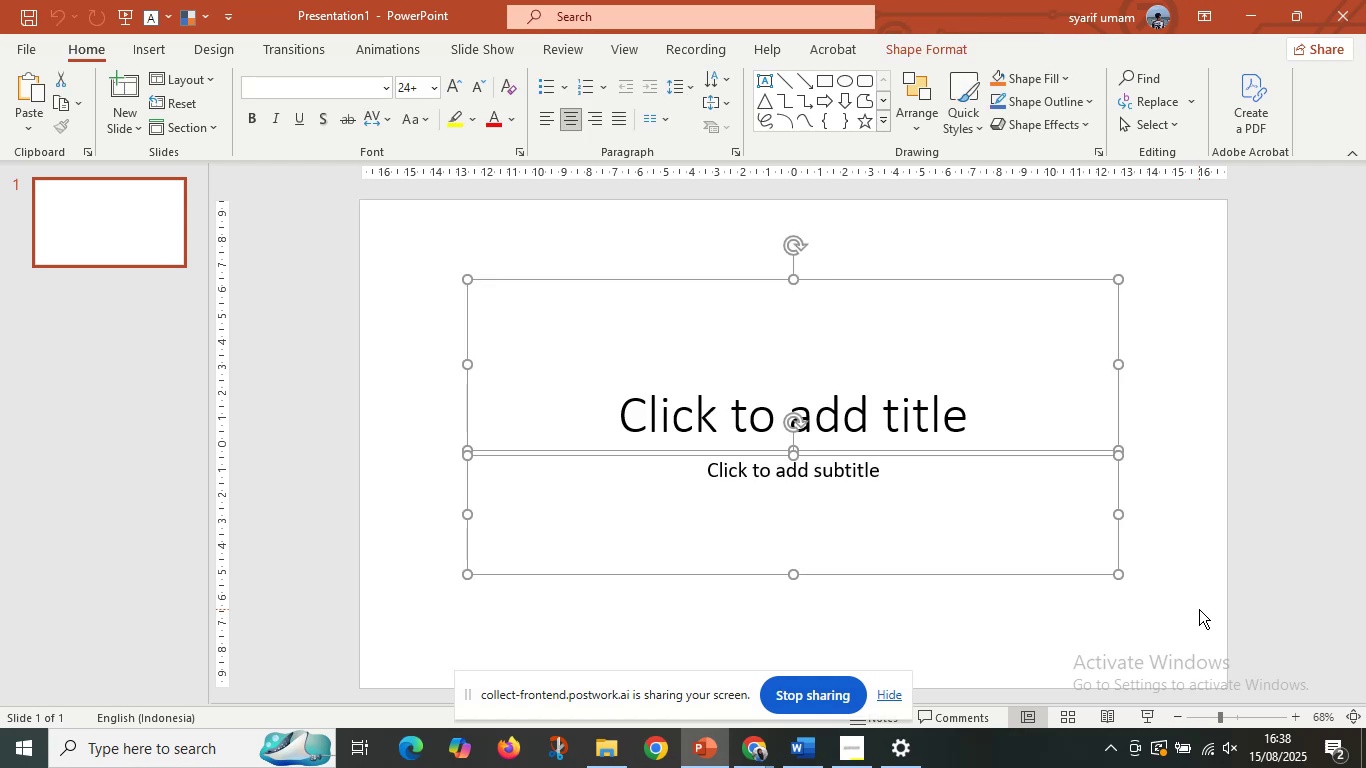 
key(Delete)
 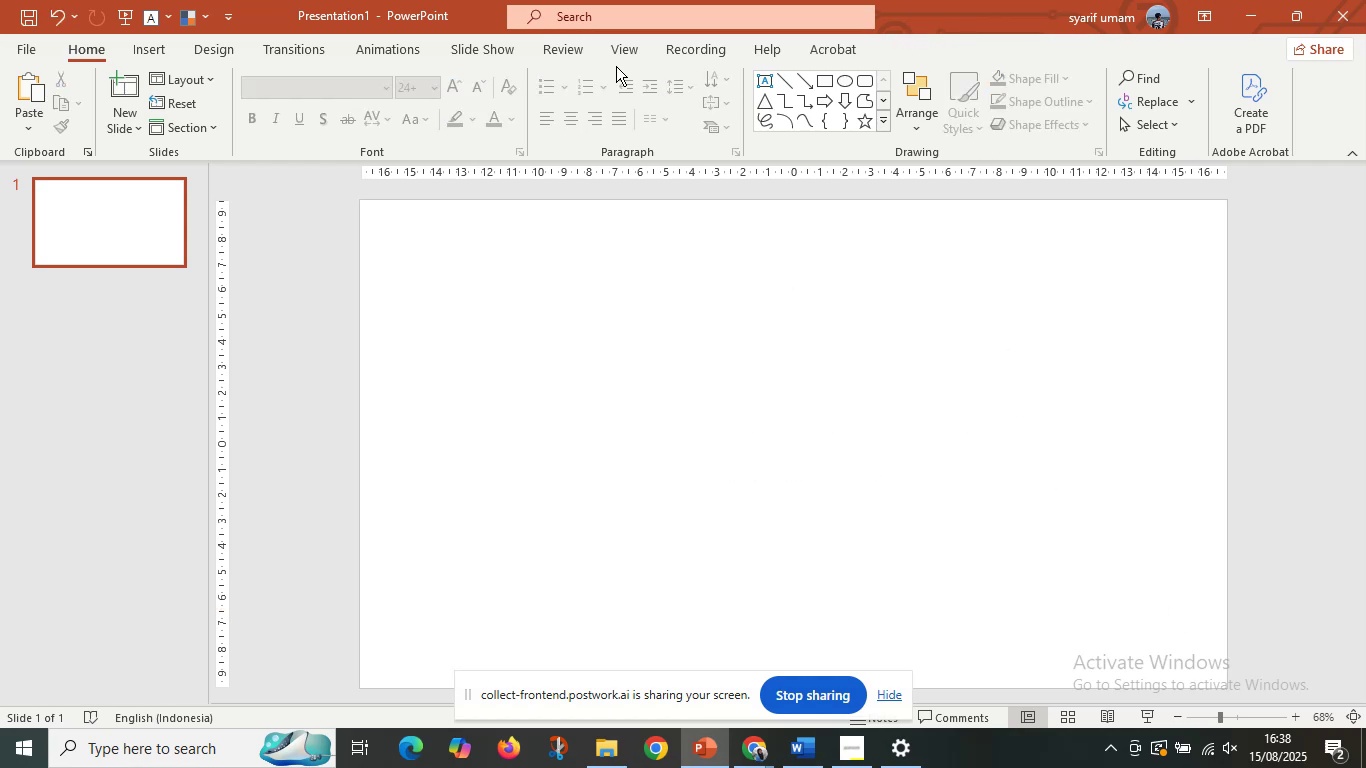 
double_click([623, 54])
 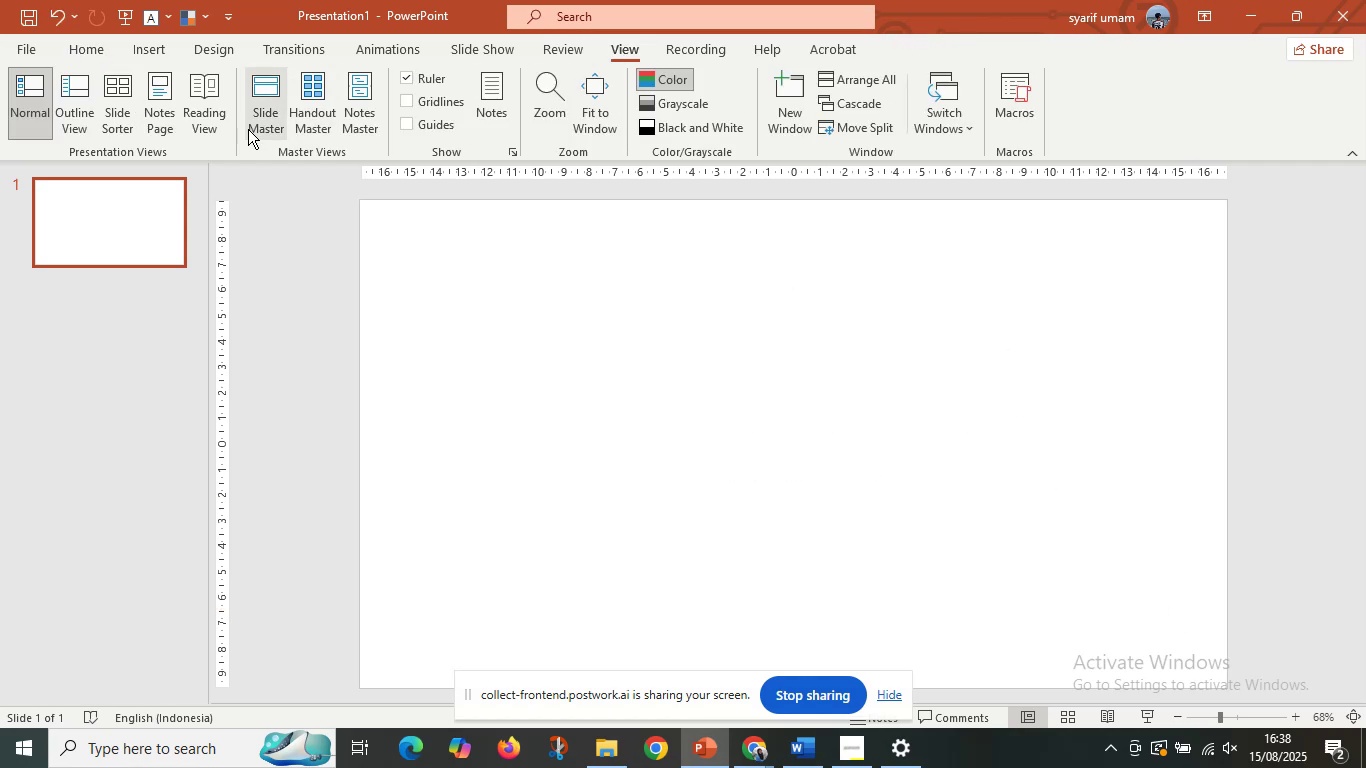 
left_click([248, 129])
 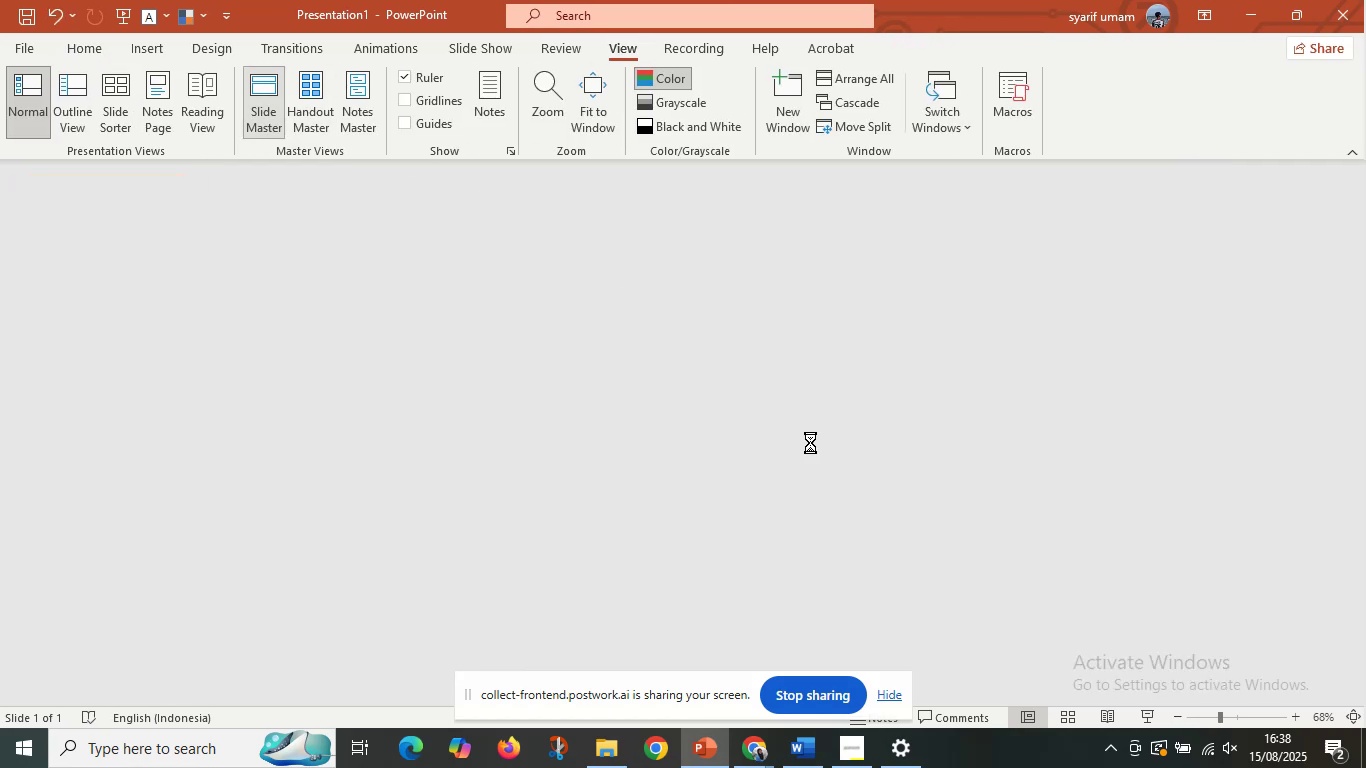 
hold_key(key=ControlLeft, duration=0.63)
scroll: coordinate [32, 334], scroll_direction: up, amount: 1.0
 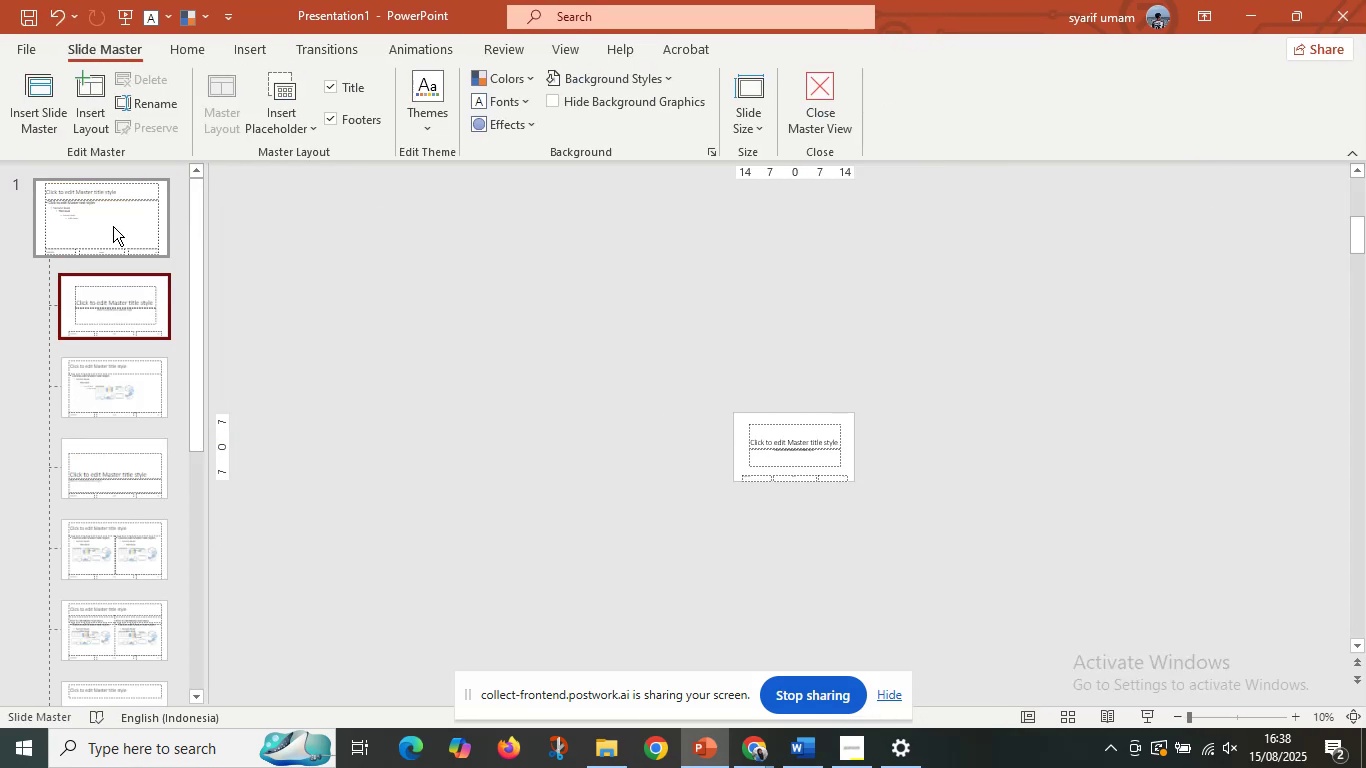 
left_click([113, 226])
 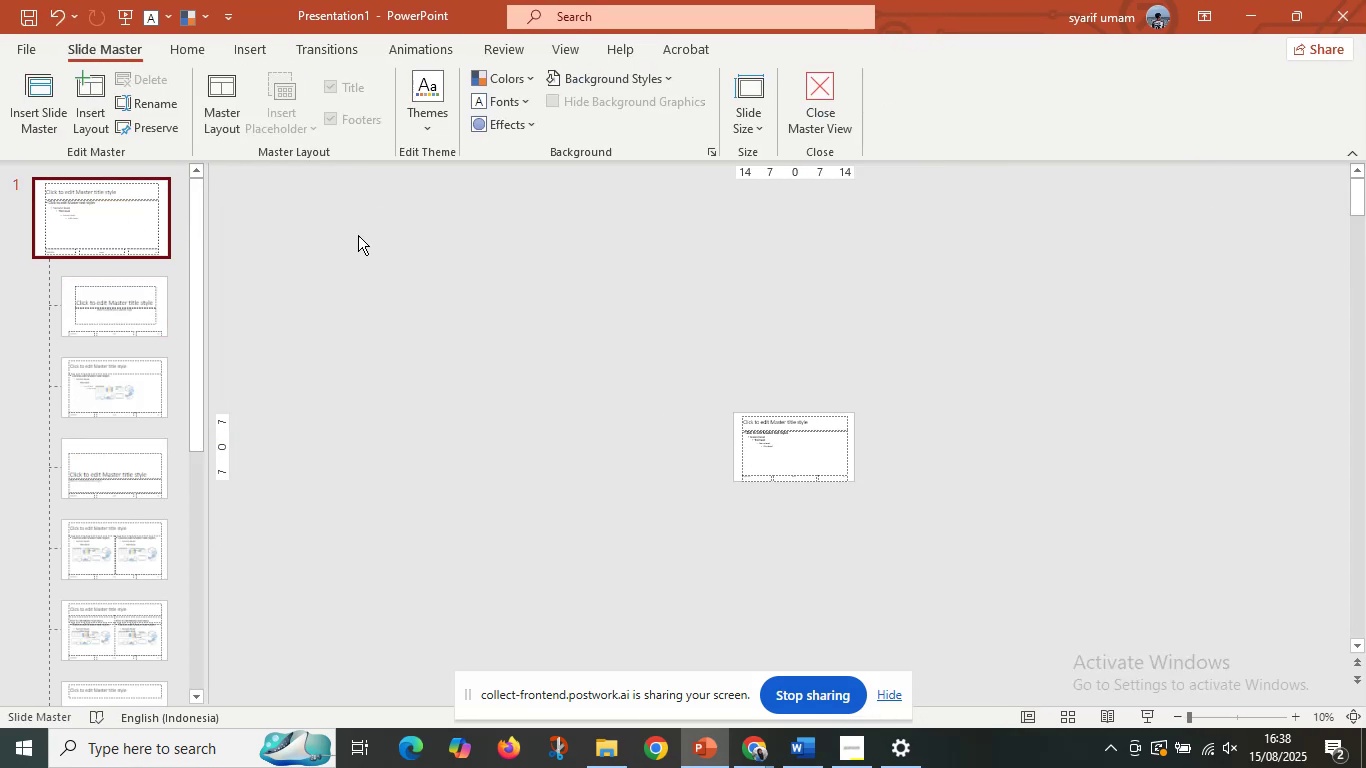 
left_click_drag(start_coordinate=[358, 235], to_coordinate=[1079, 608])
 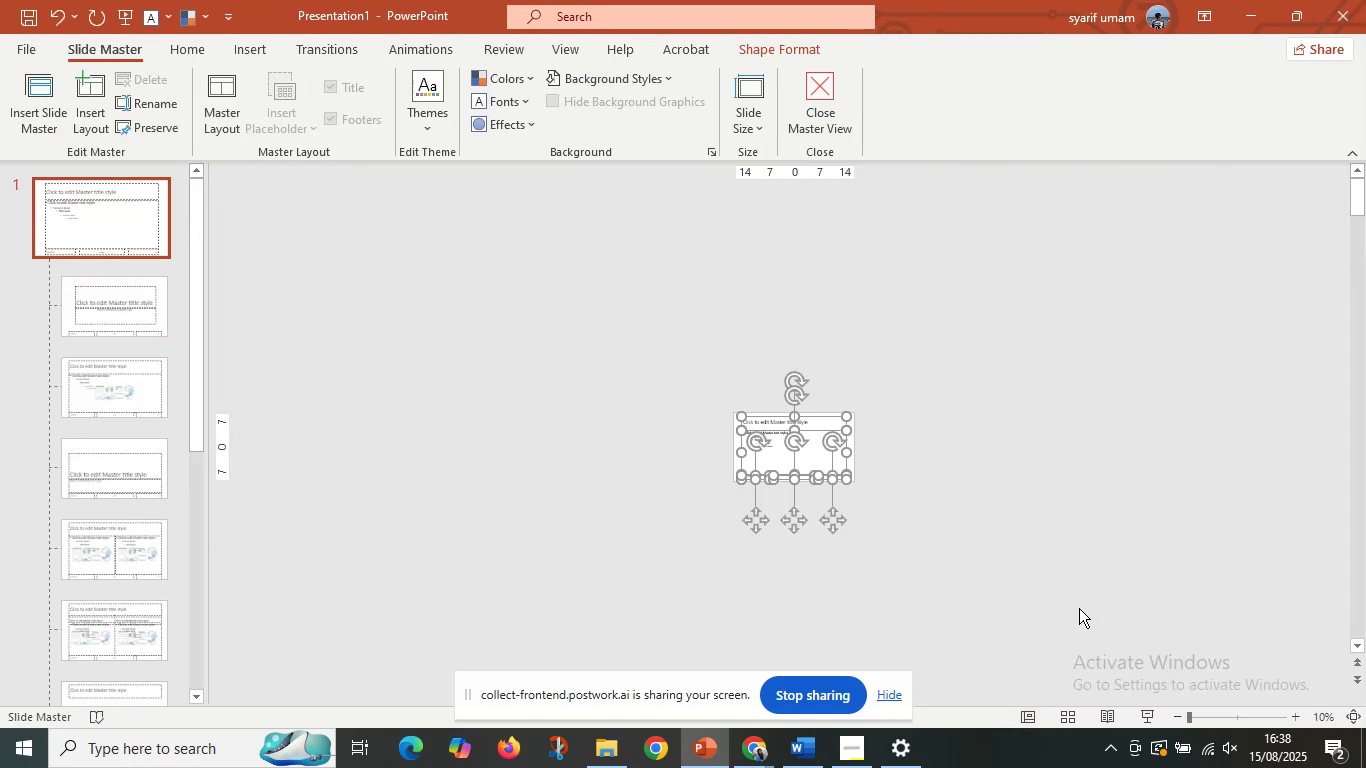 
key(Delete)
 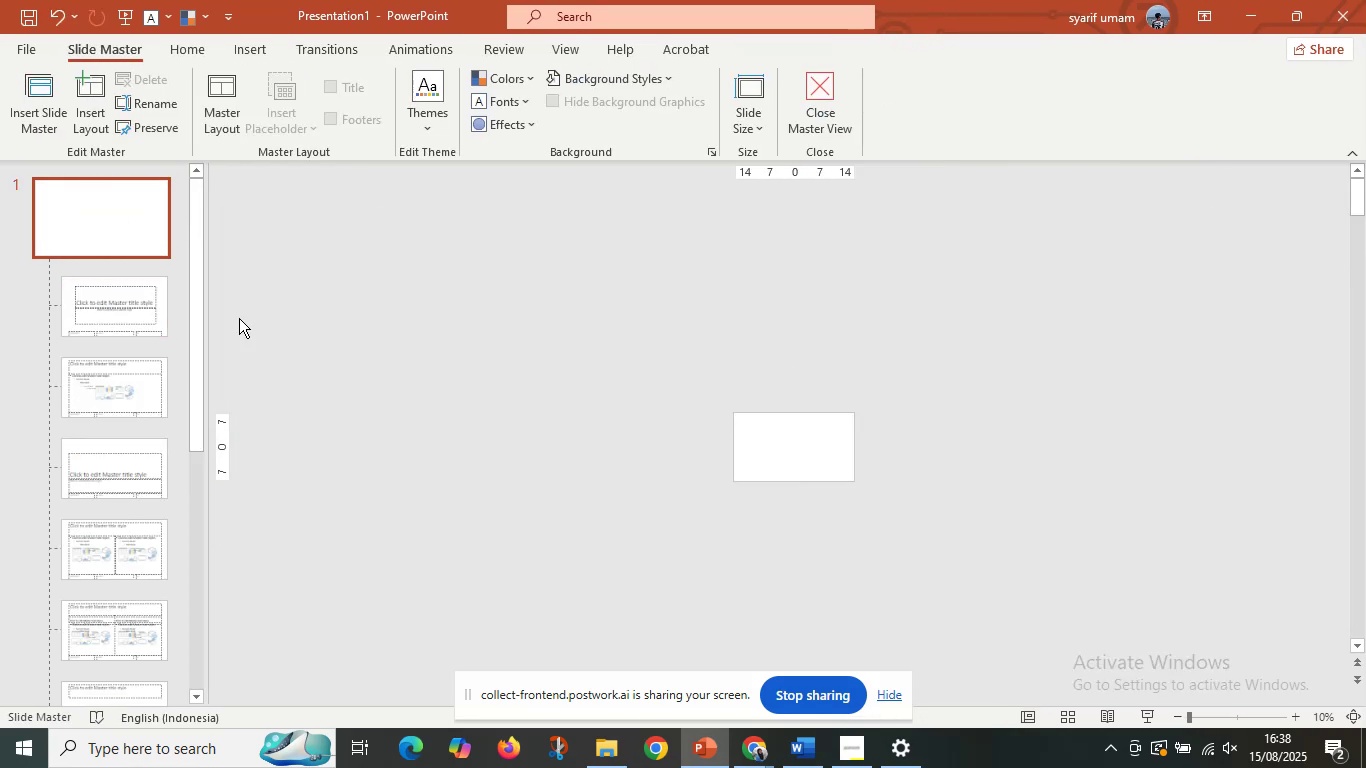 
left_click([141, 325])
 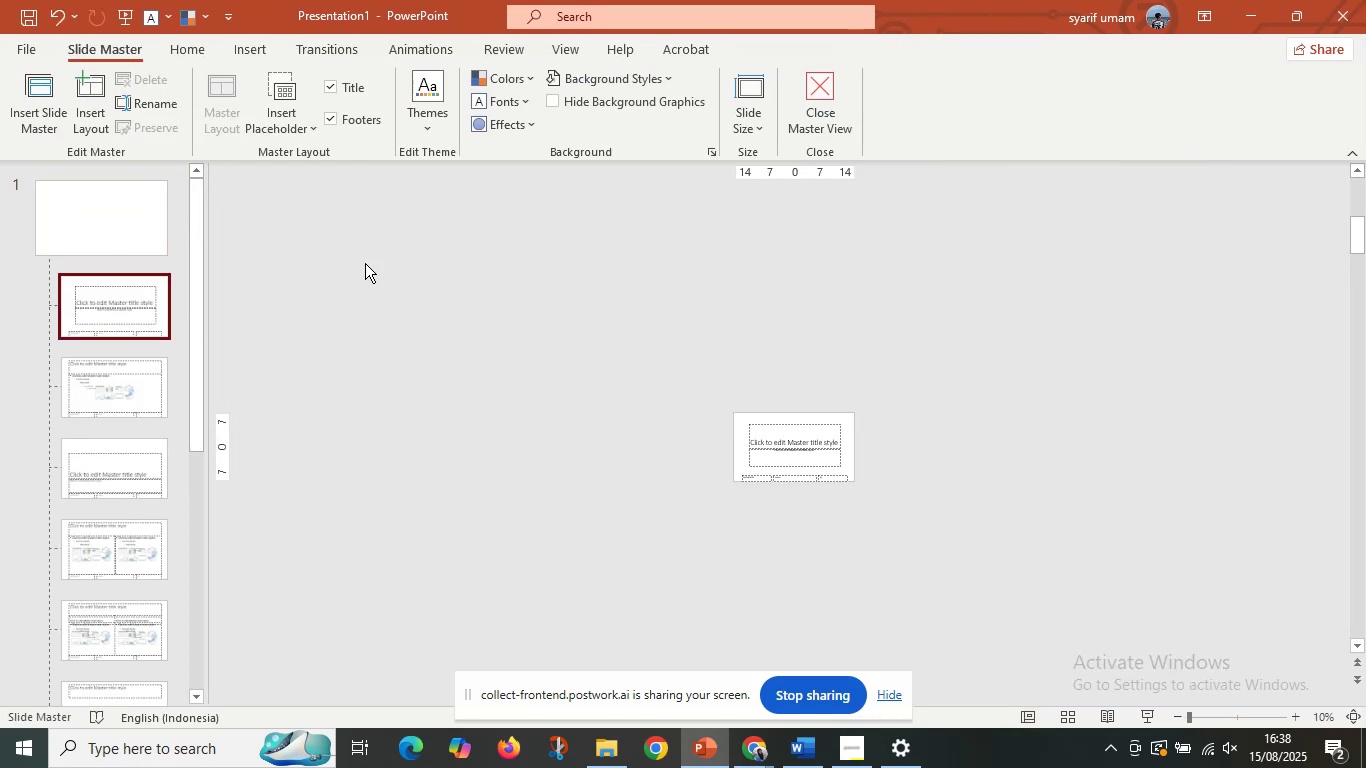 
left_click_drag(start_coordinate=[380, 265], to_coordinate=[1080, 544])
 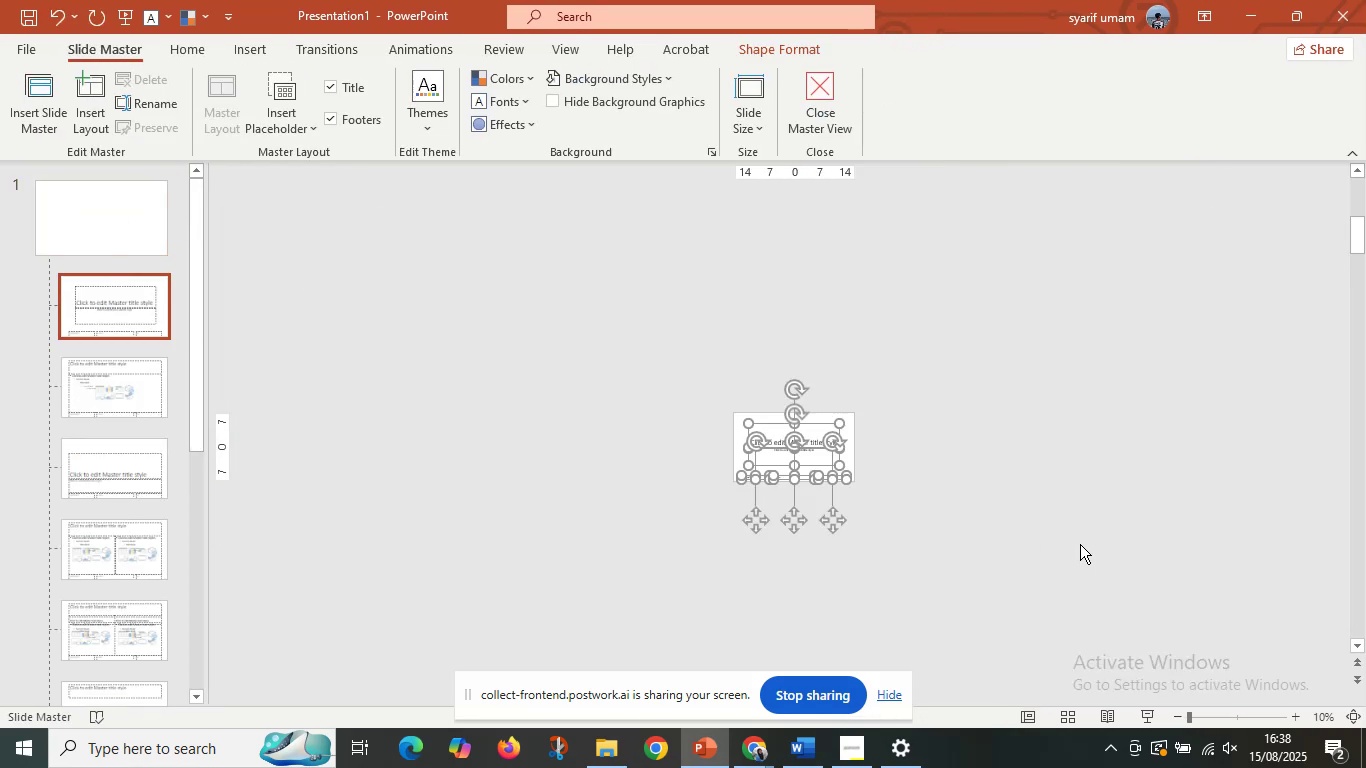 
key(Delete)
 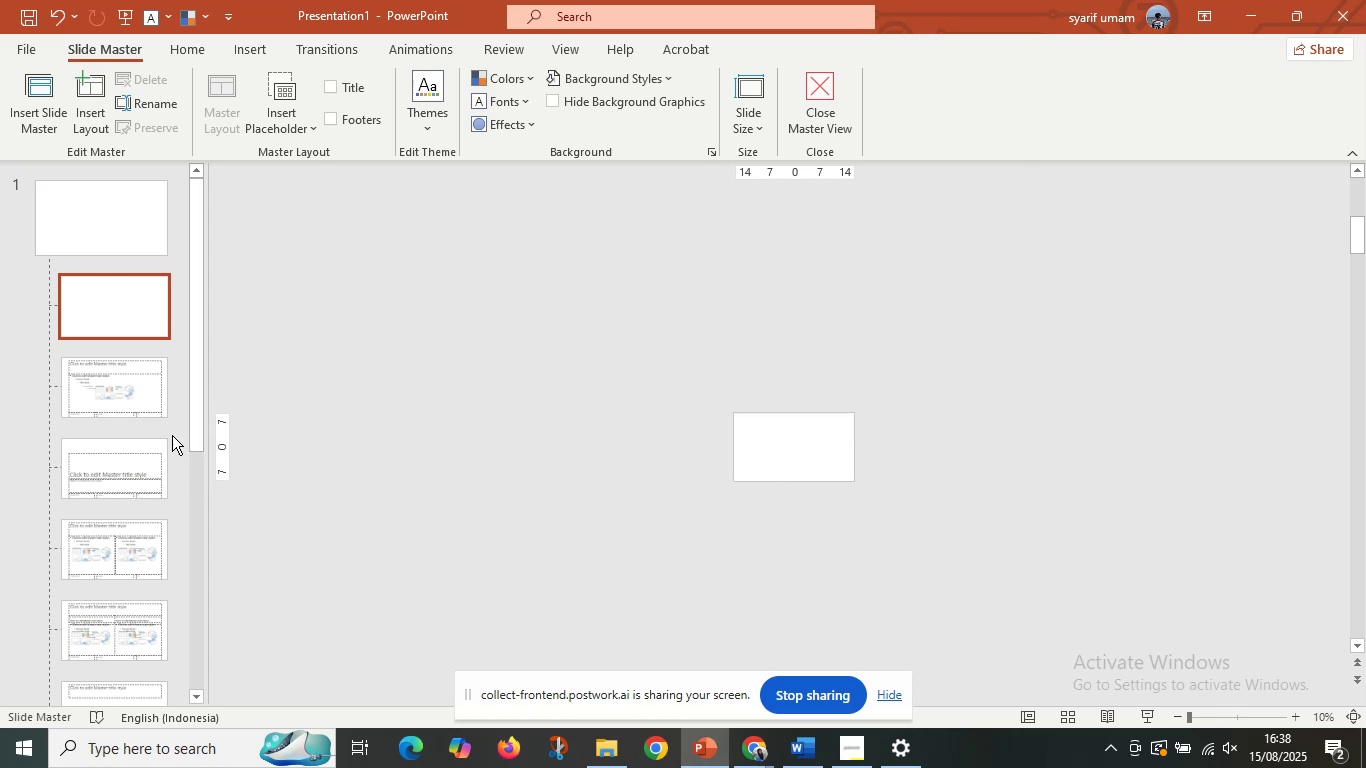 
left_click([142, 396])
 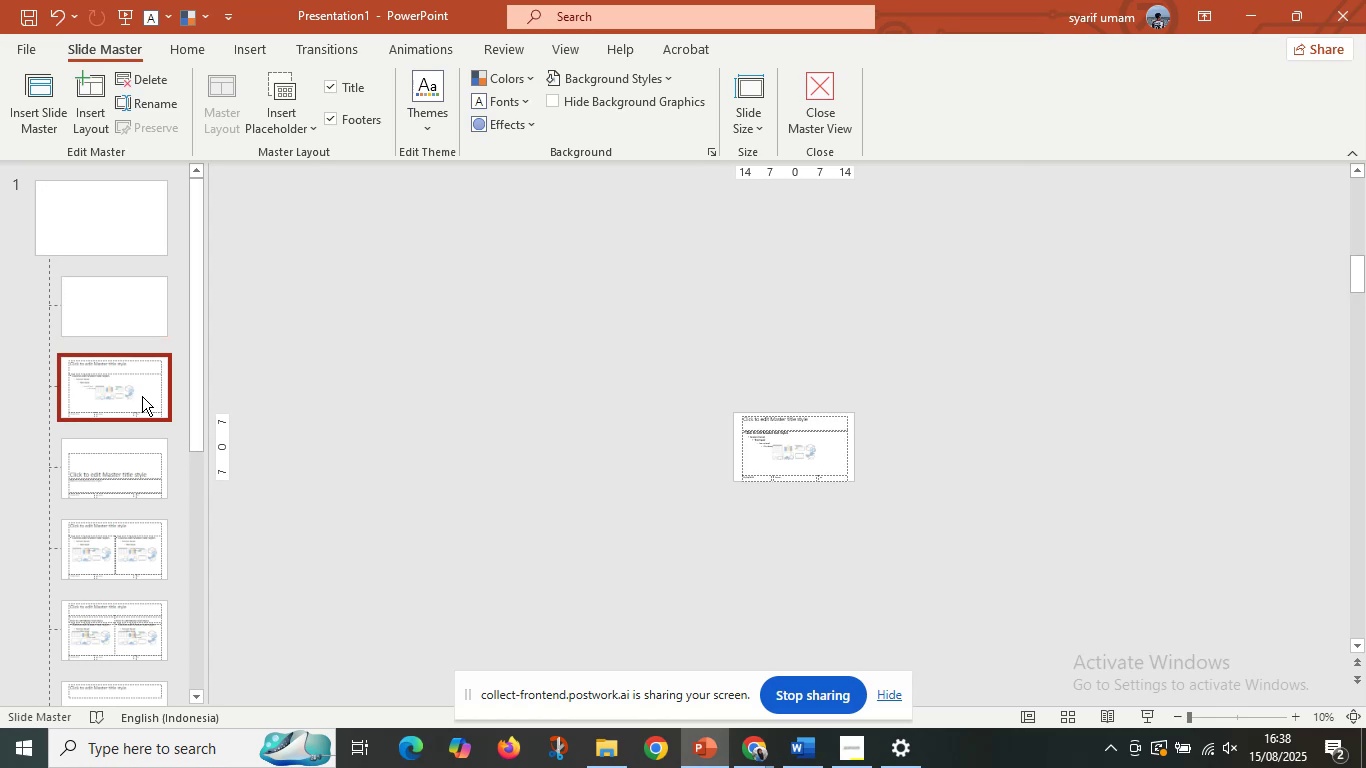 
hold_key(key=Delete, duration=1.18)
 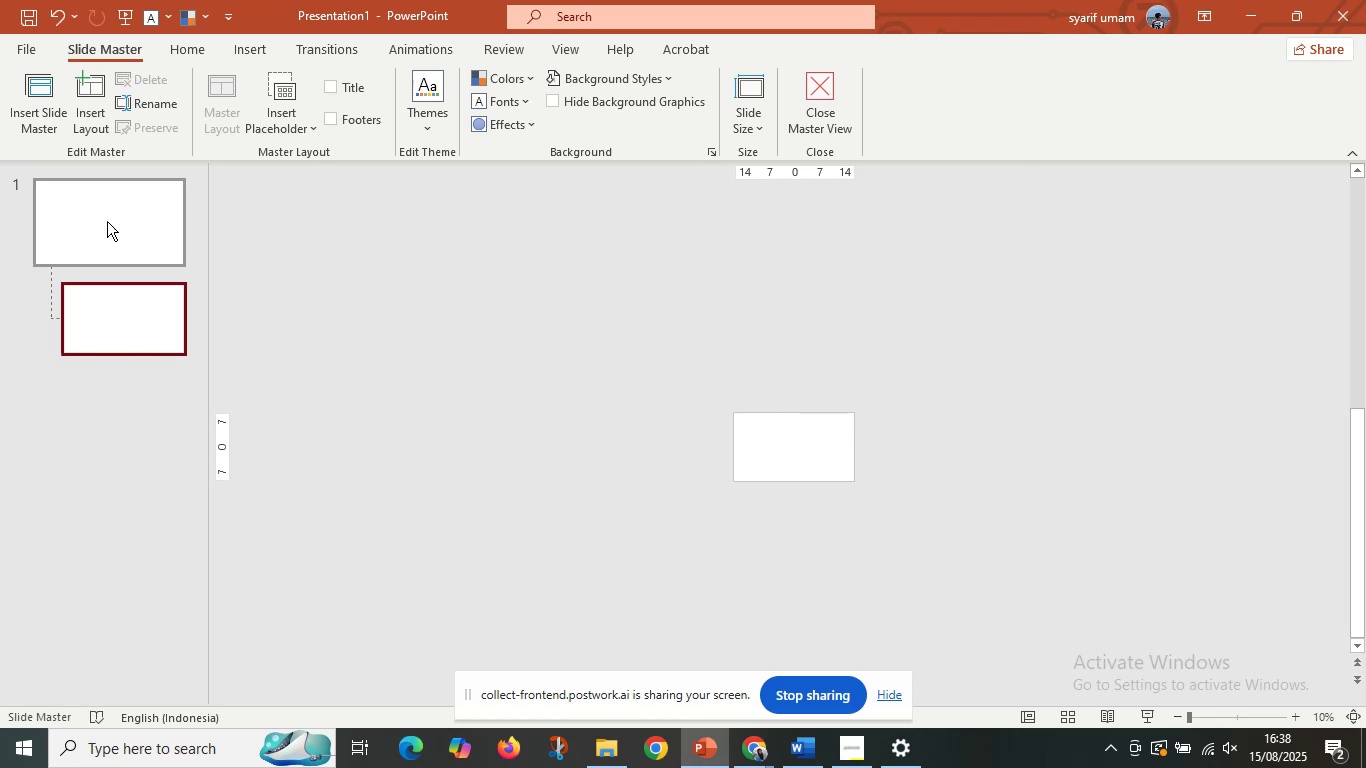 
left_click([109, 233])
 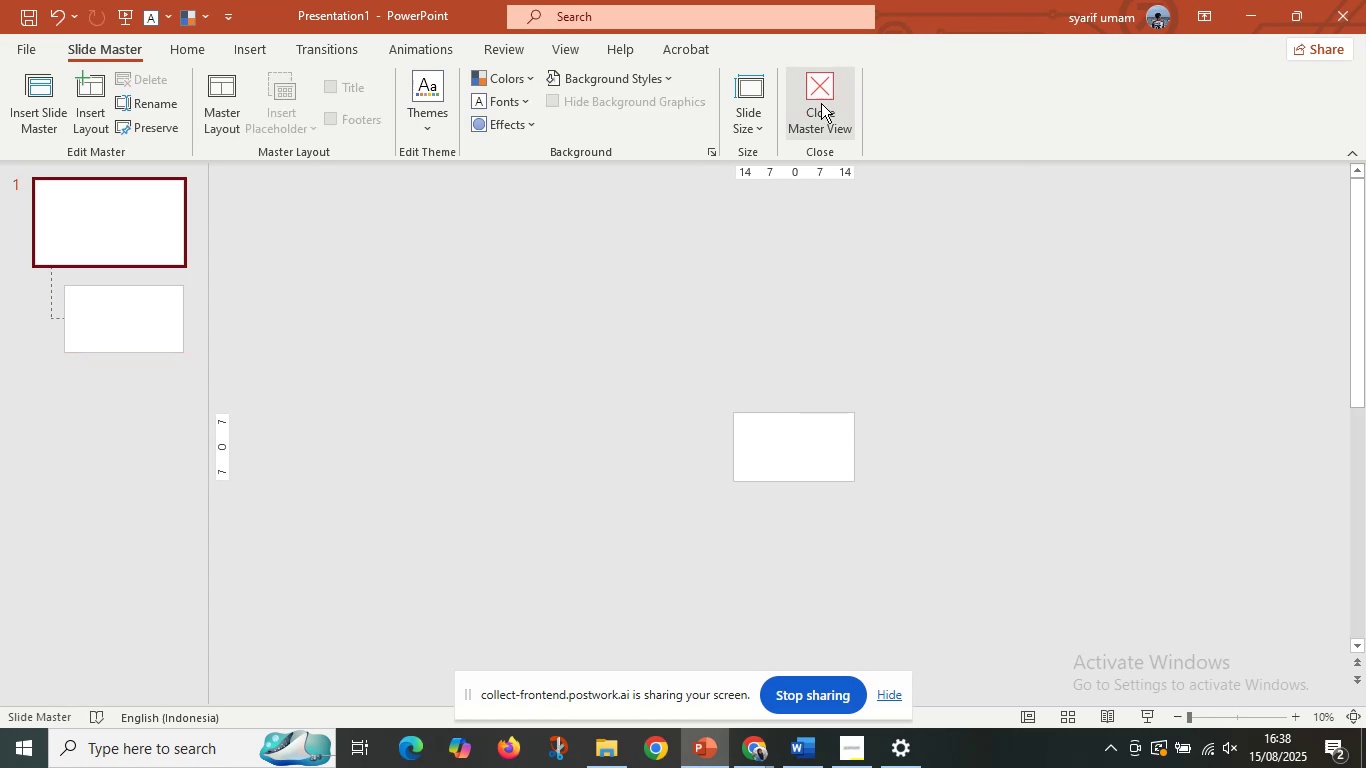 
left_click([837, 102])
 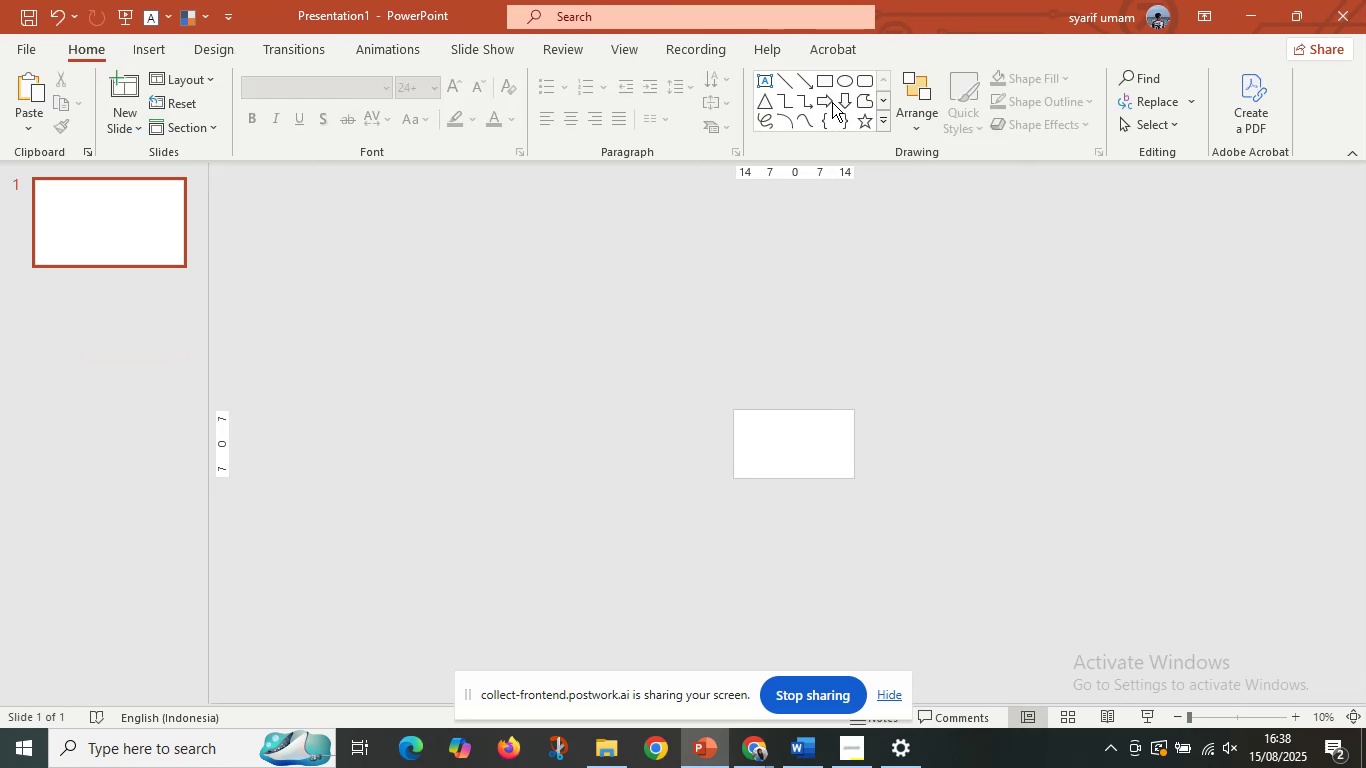 
key(Control+V)
 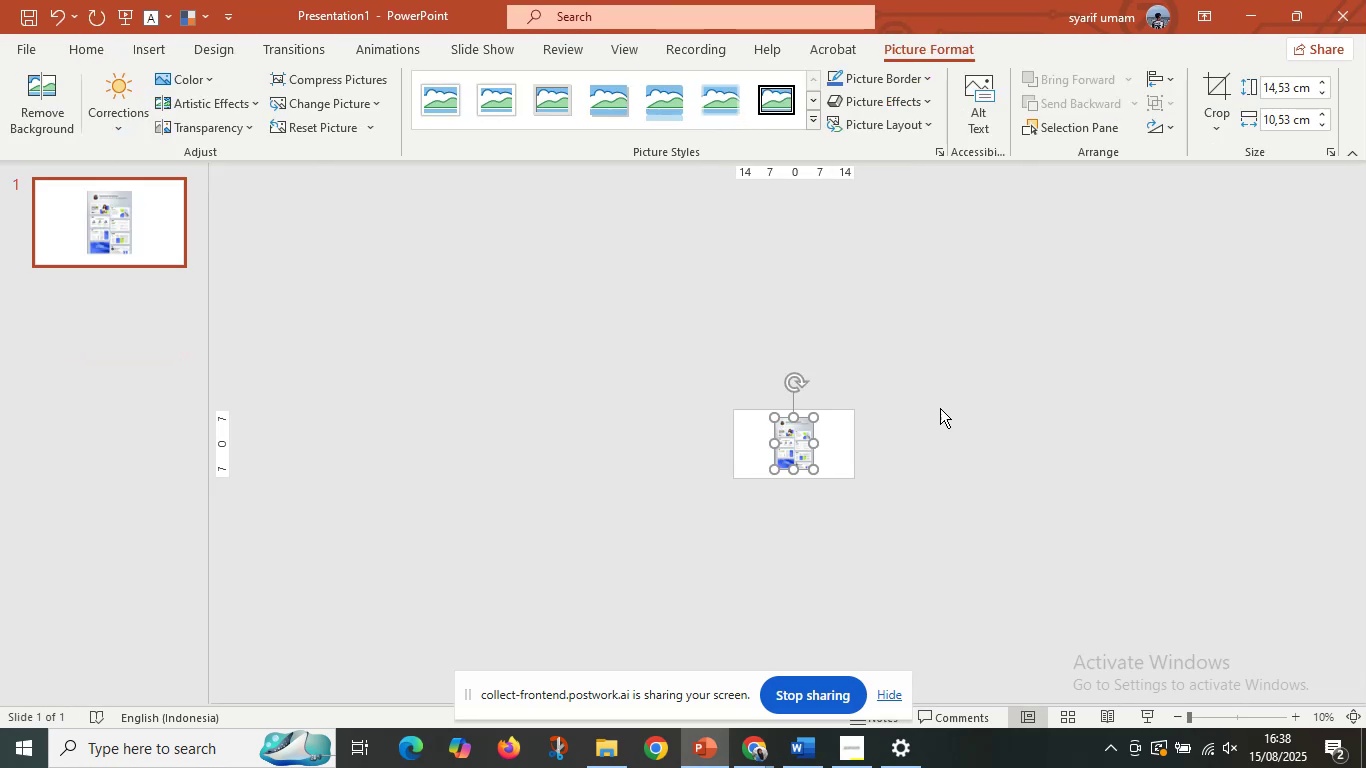 
hold_key(key=ControlLeft, duration=0.44)
scroll: coordinate [920, 451], scroll_direction: up, amount: 4.0
 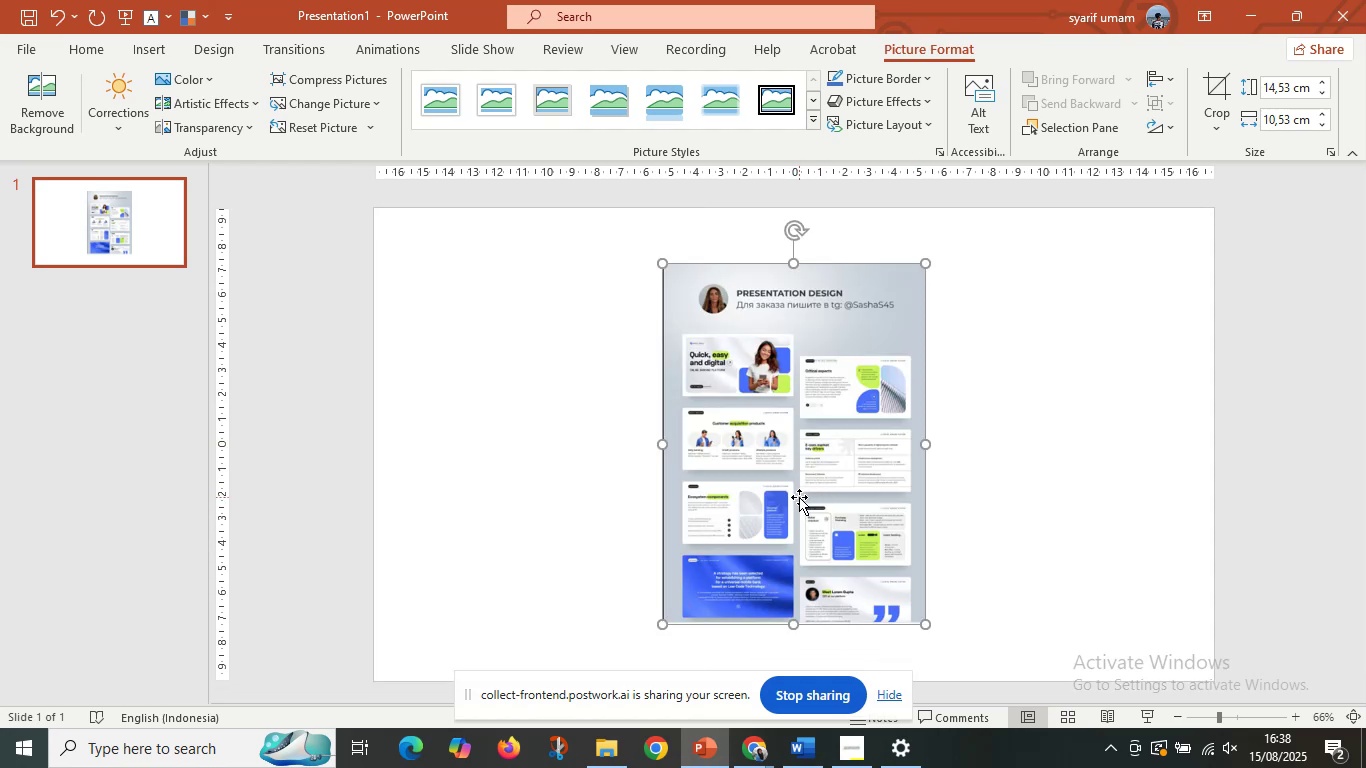 
left_click_drag(start_coordinate=[794, 500], to_coordinate=[1244, 493])
 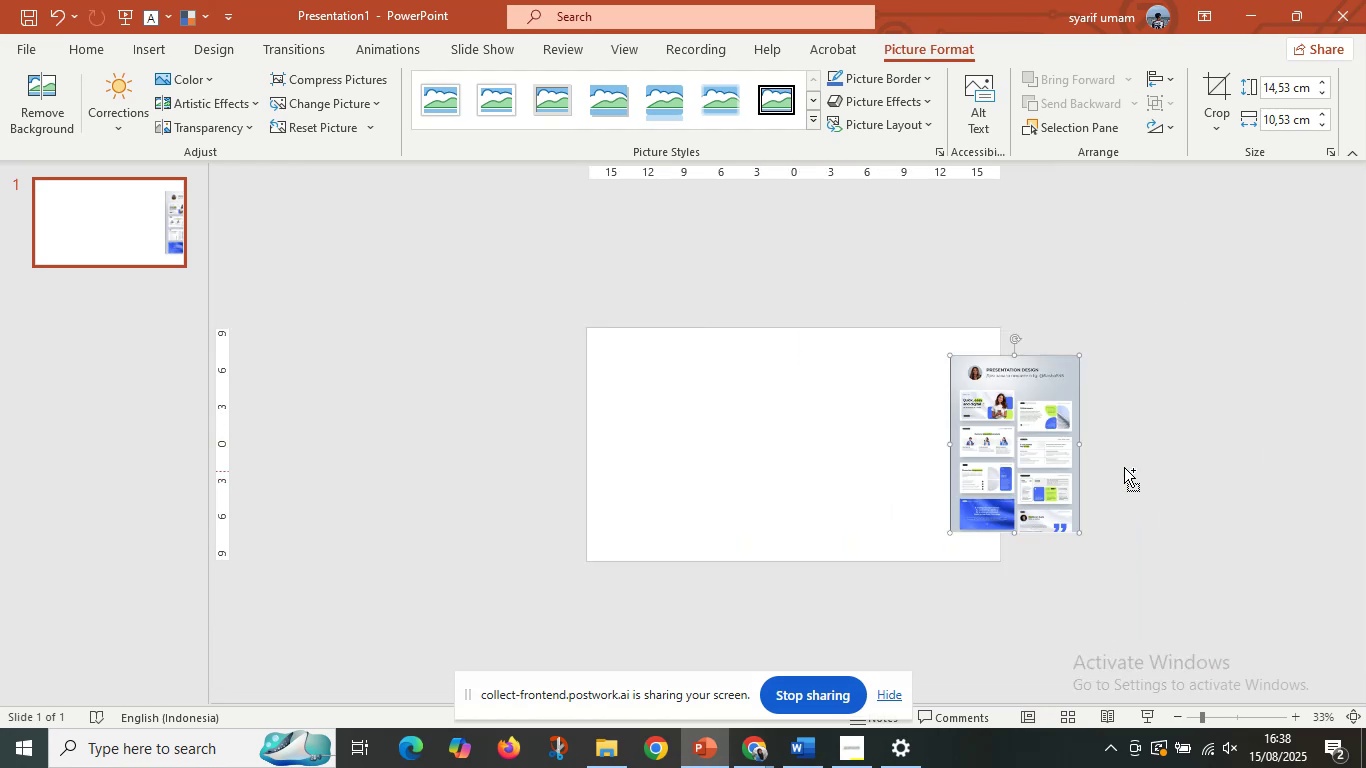 
hold_key(key=ShiftLeft, duration=0.7)
 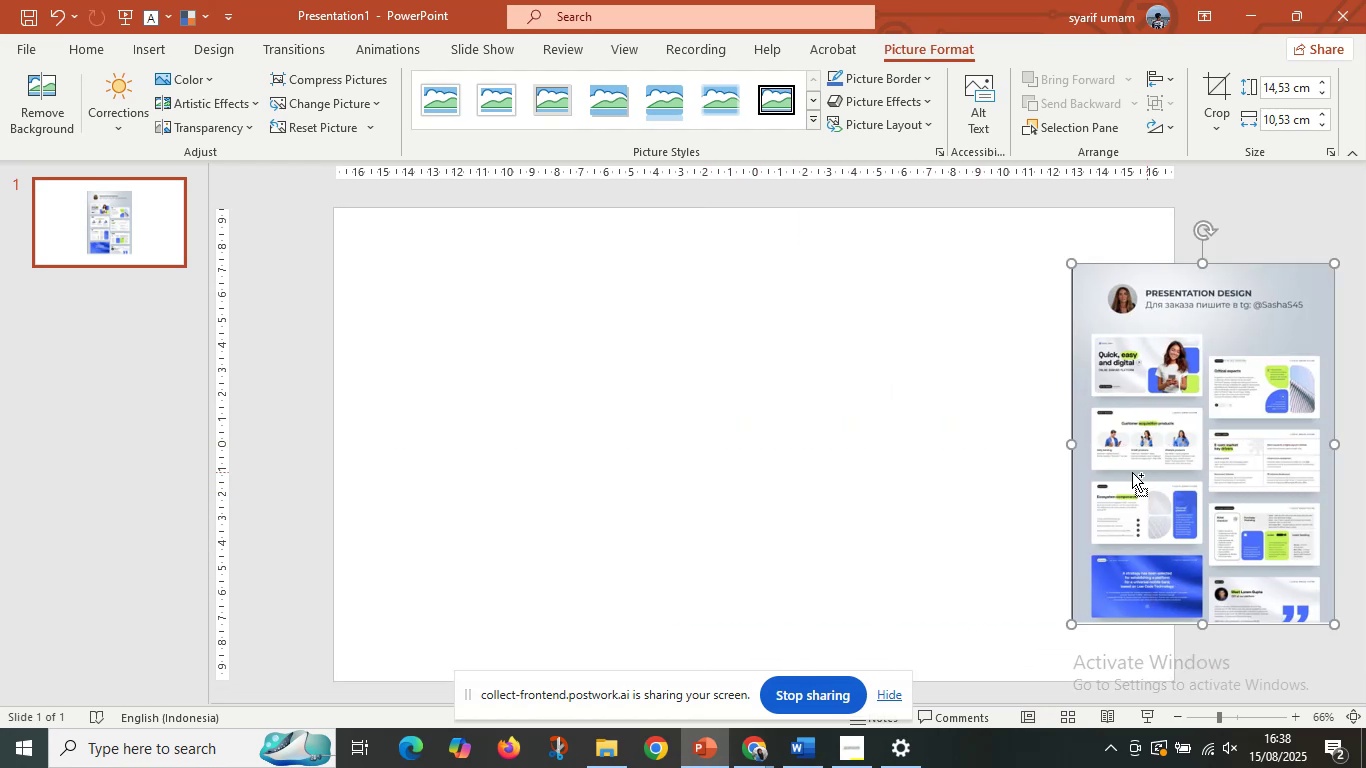 
hold_key(key=ControlLeft, duration=0.42)
scroll: coordinate [1129, 472], scroll_direction: down, amount: 2.0
 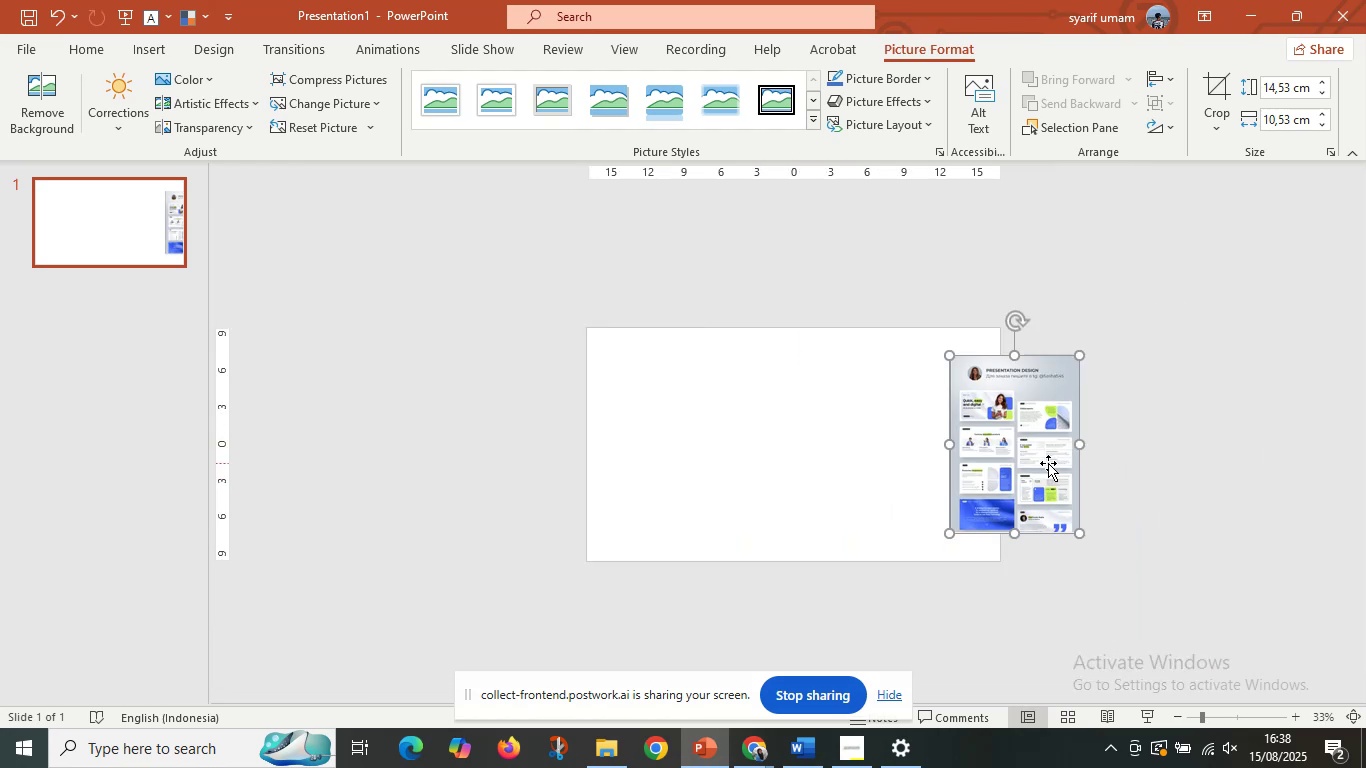 
hold_key(key=ShiftLeft, duration=0.78)
left_click_drag(start_coordinate=[1027, 465], to_coordinate=[1081, 459])
 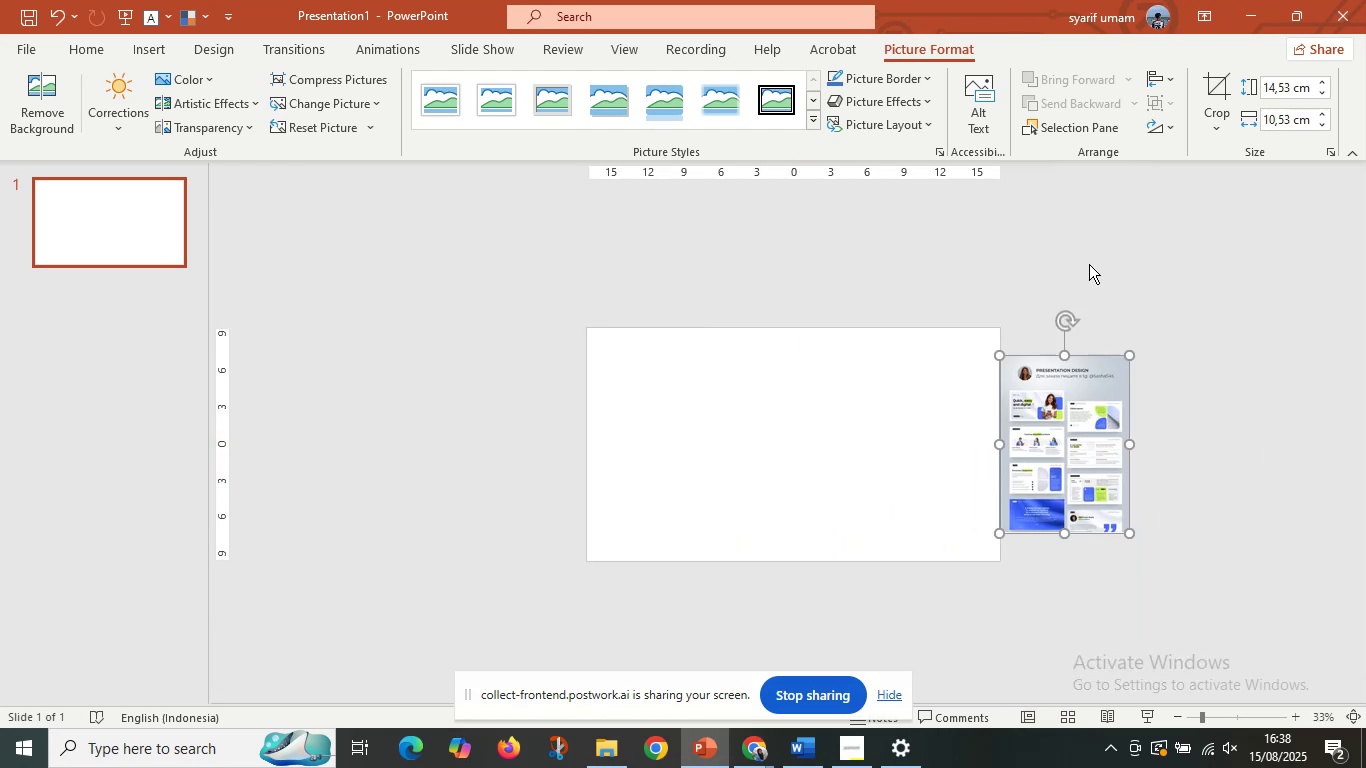 
left_click([1089, 264])
 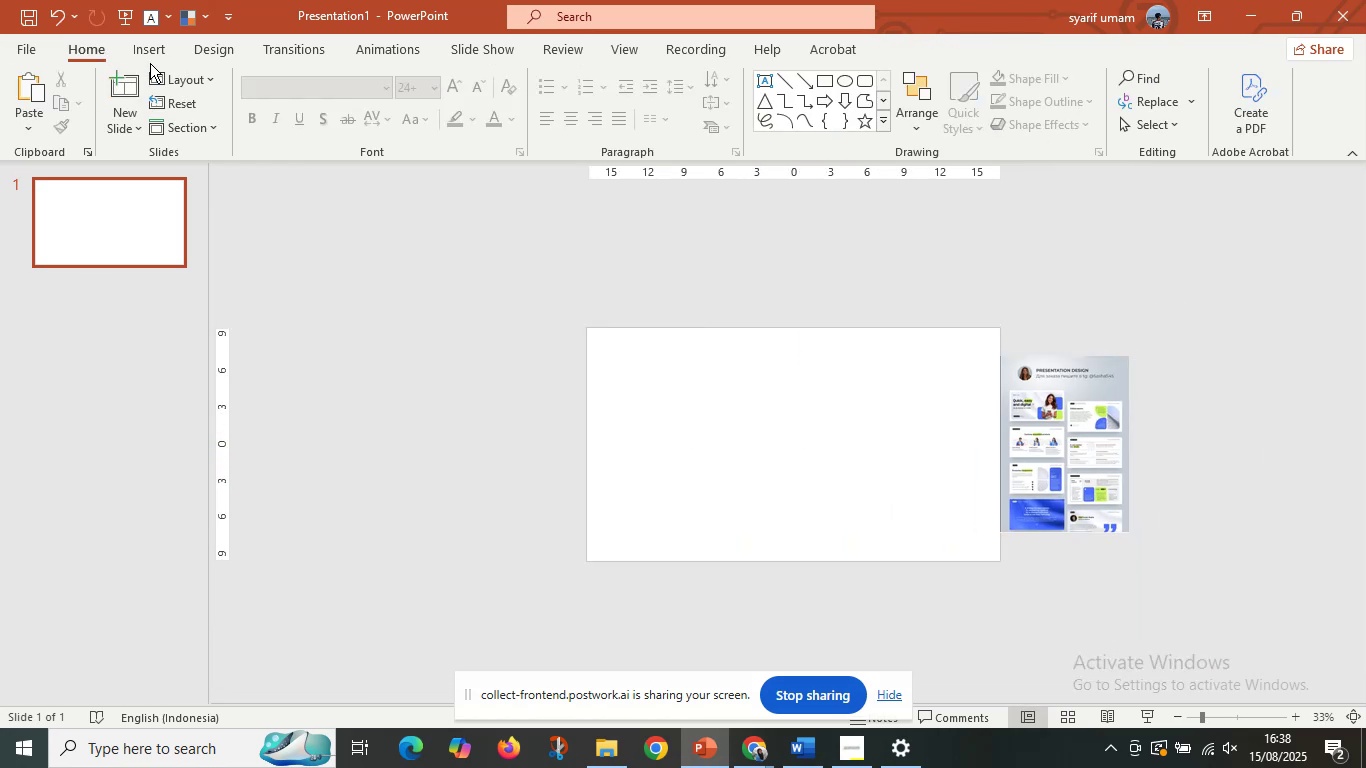 
double_click([174, 60])
 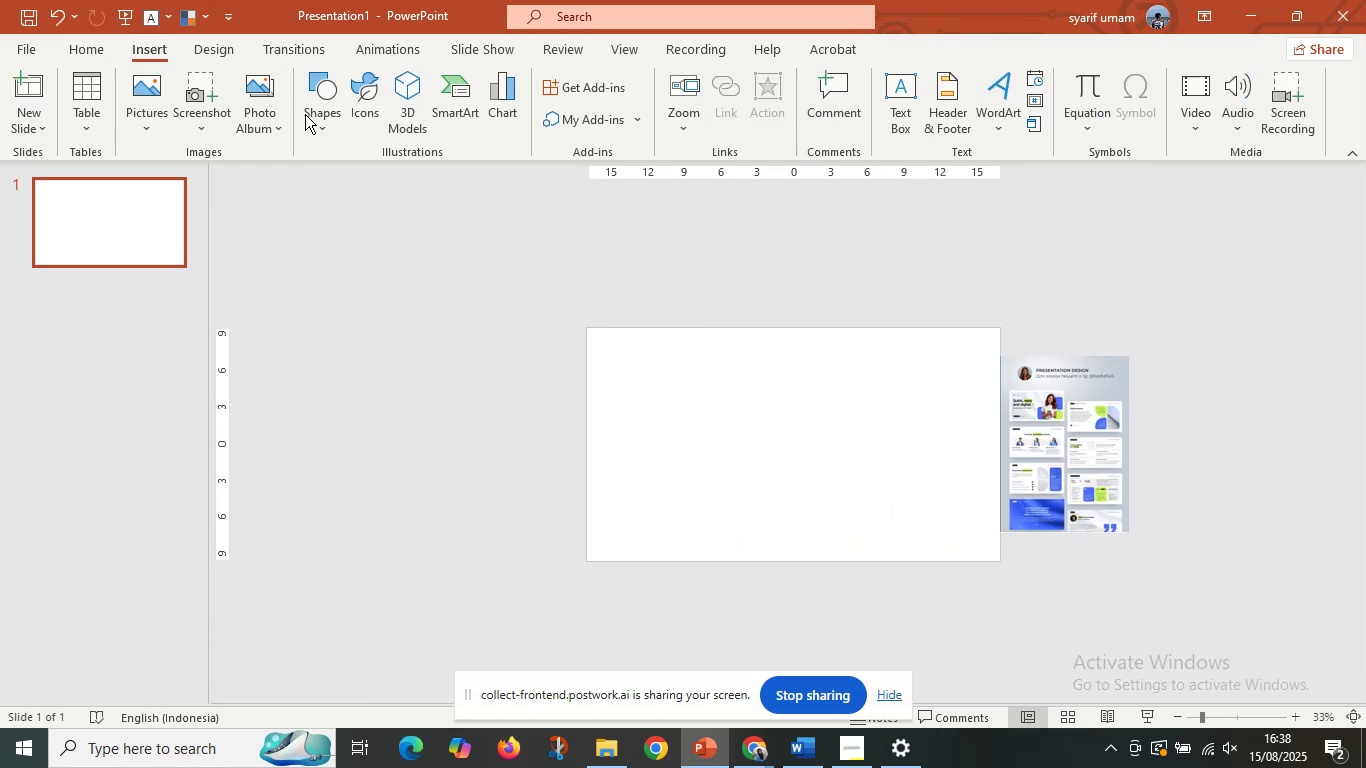 
left_click([311, 117])
 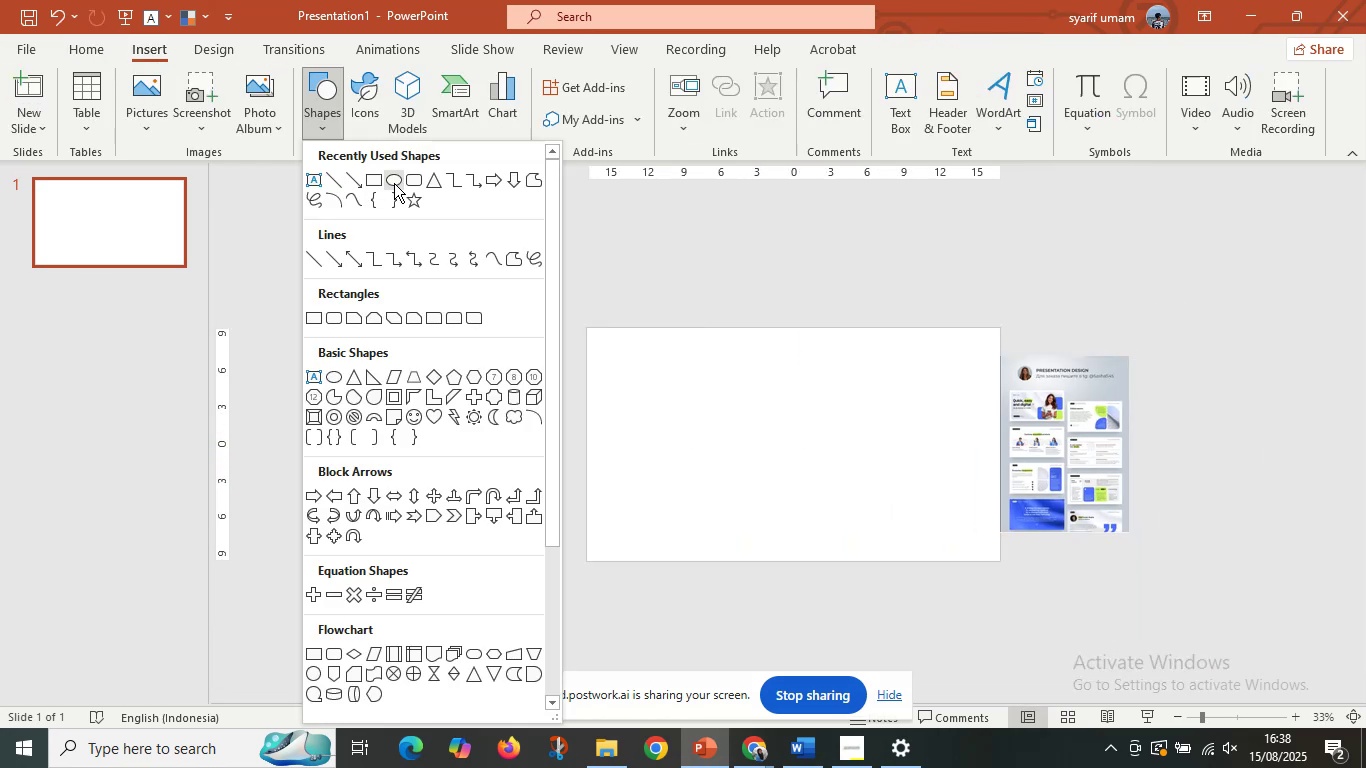 
left_click_drag(start_coordinate=[412, 182], to_coordinate=[416, 188])
 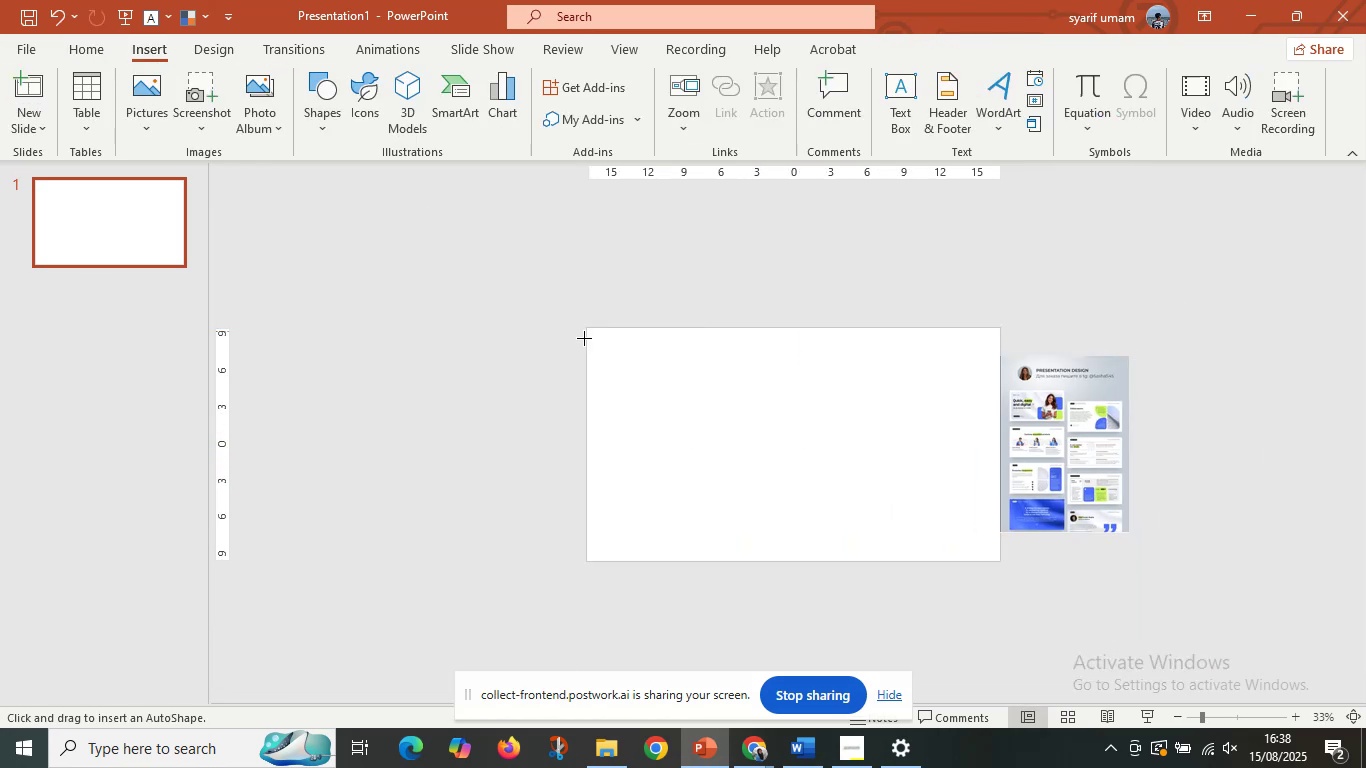 
left_click_drag(start_coordinate=[590, 341], to_coordinate=[737, 388])
 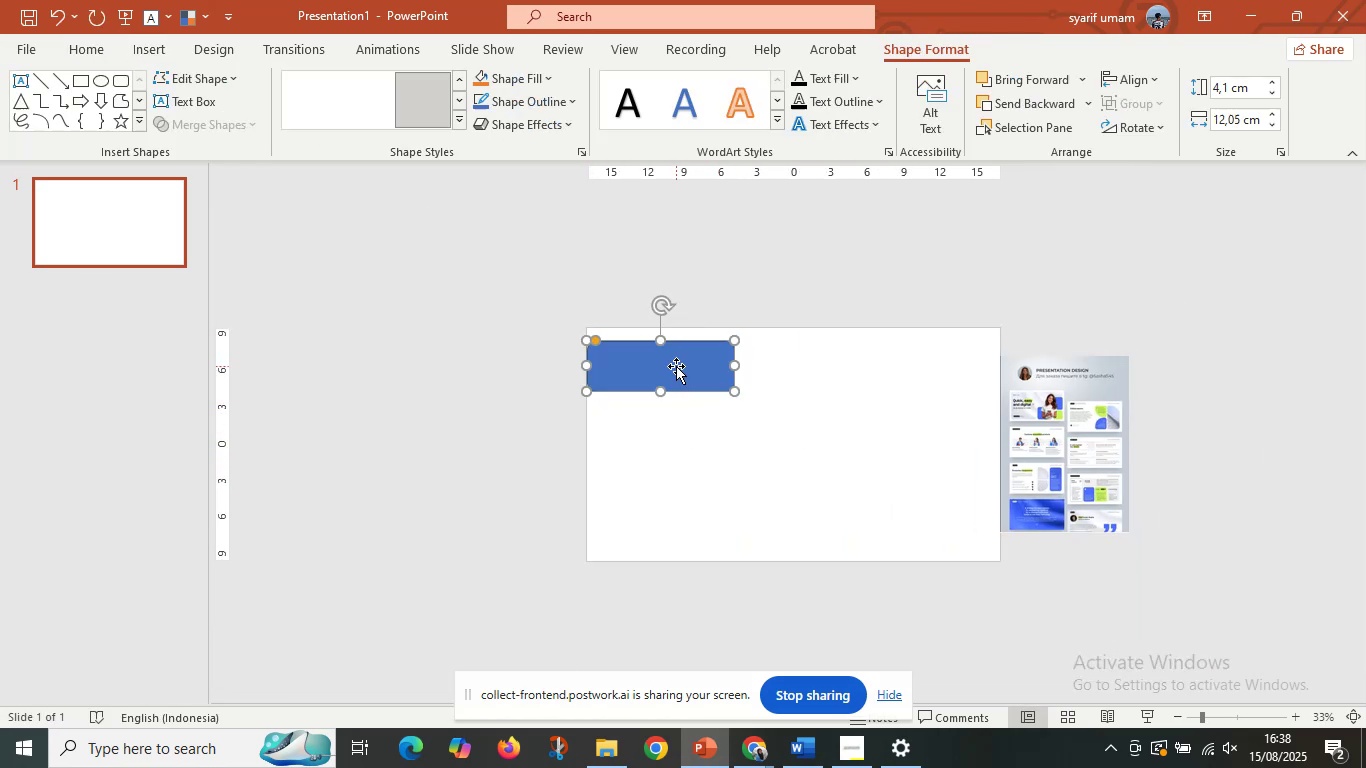 
left_click_drag(start_coordinate=[676, 366], to_coordinate=[679, 423])
 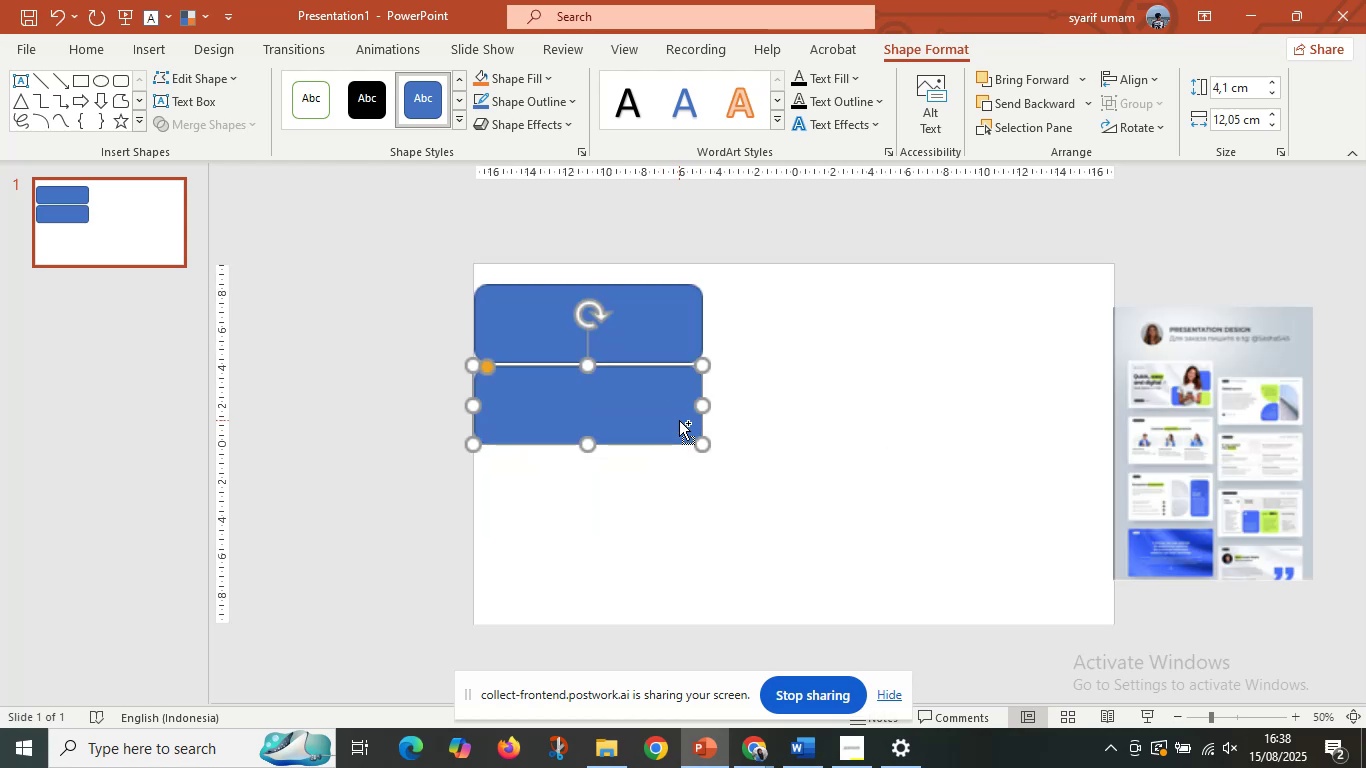 
hold_key(key=ControlLeft, duration=0.62)
 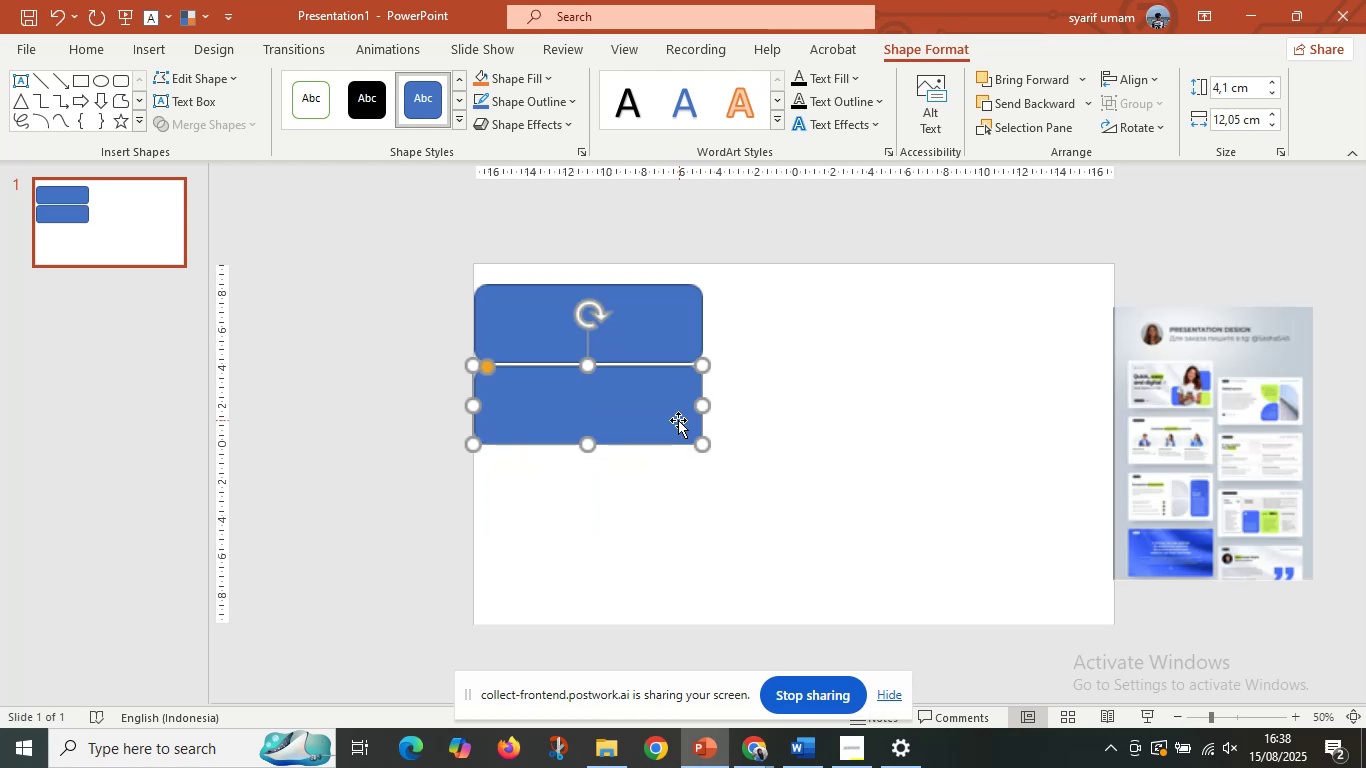 
hold_key(key=ShiftLeft, duration=0.57)
 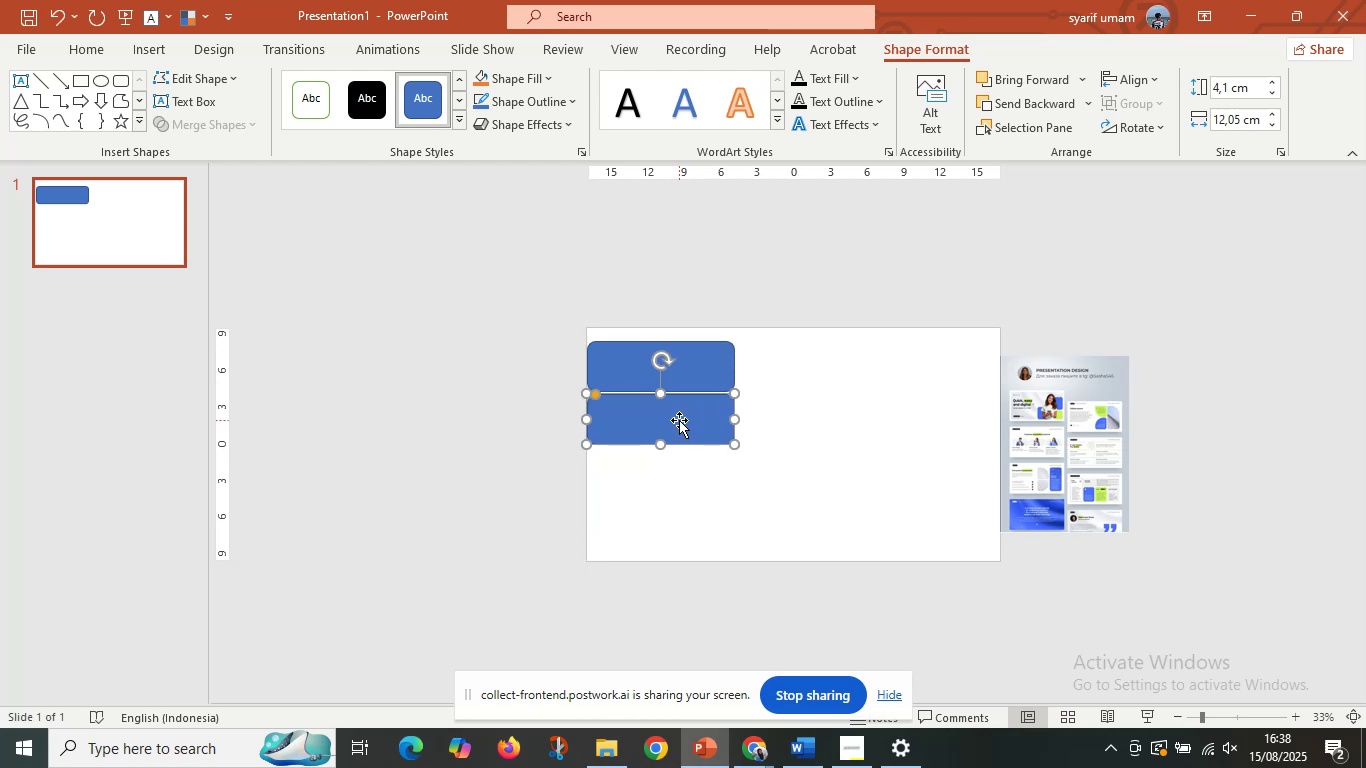 
hold_key(key=ControlLeft, duration=0.41)
scroll: coordinate [679, 420], scroll_direction: up, amount: 1.0
 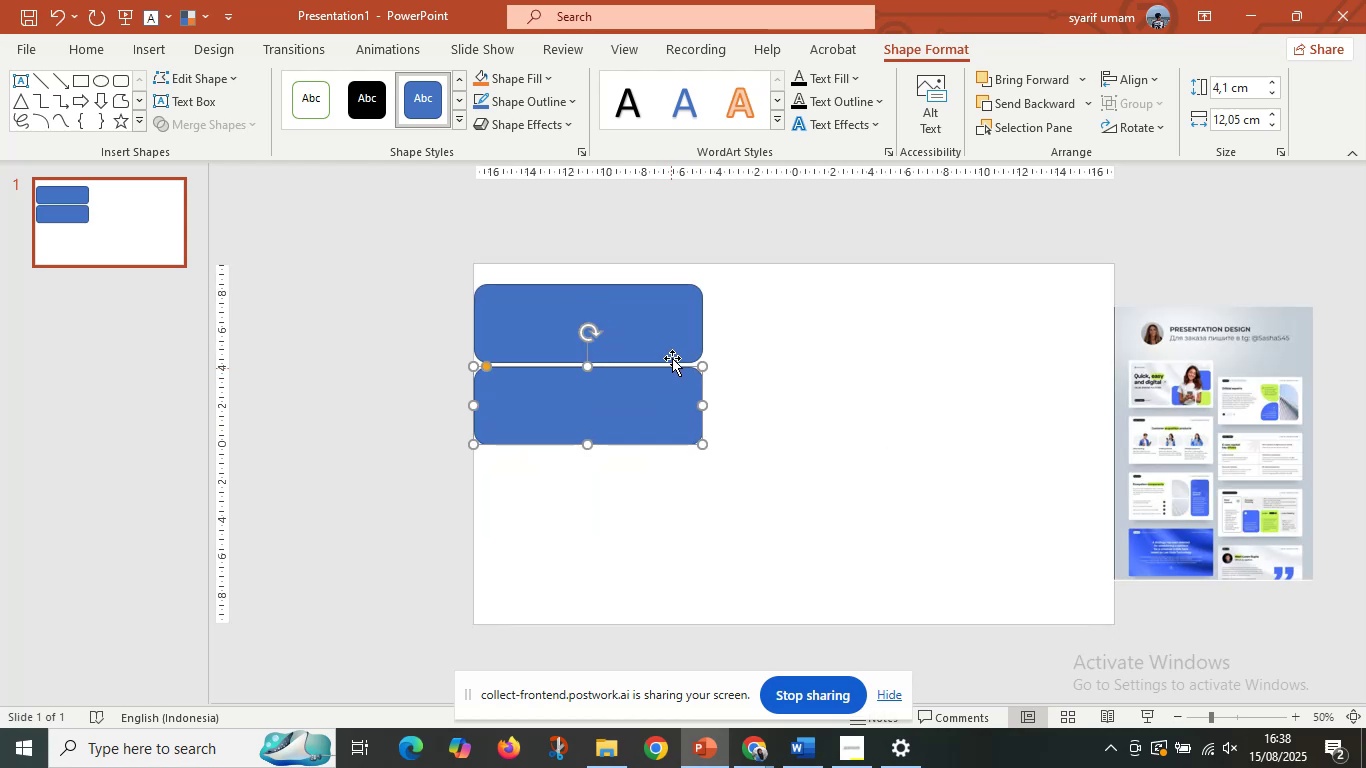 
left_click([672, 358])
 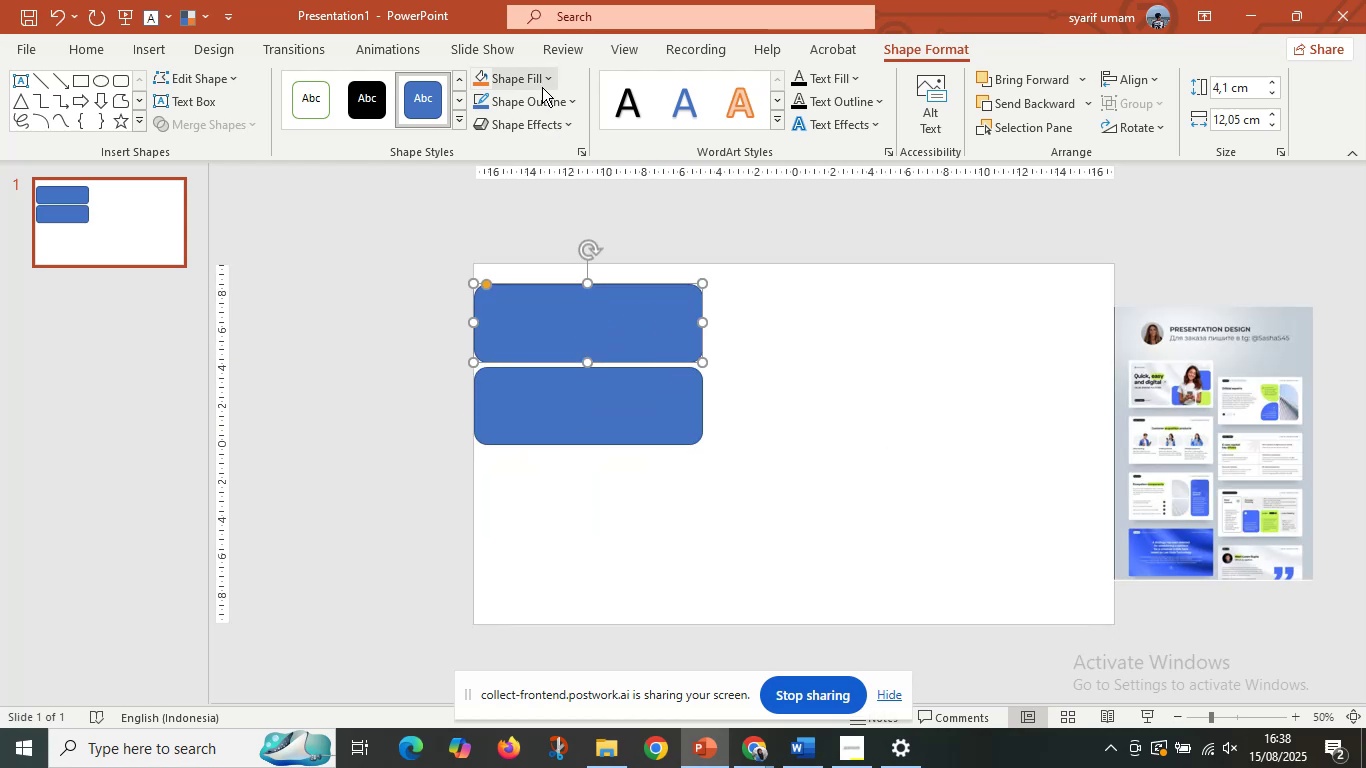 
left_click([542, 87])
 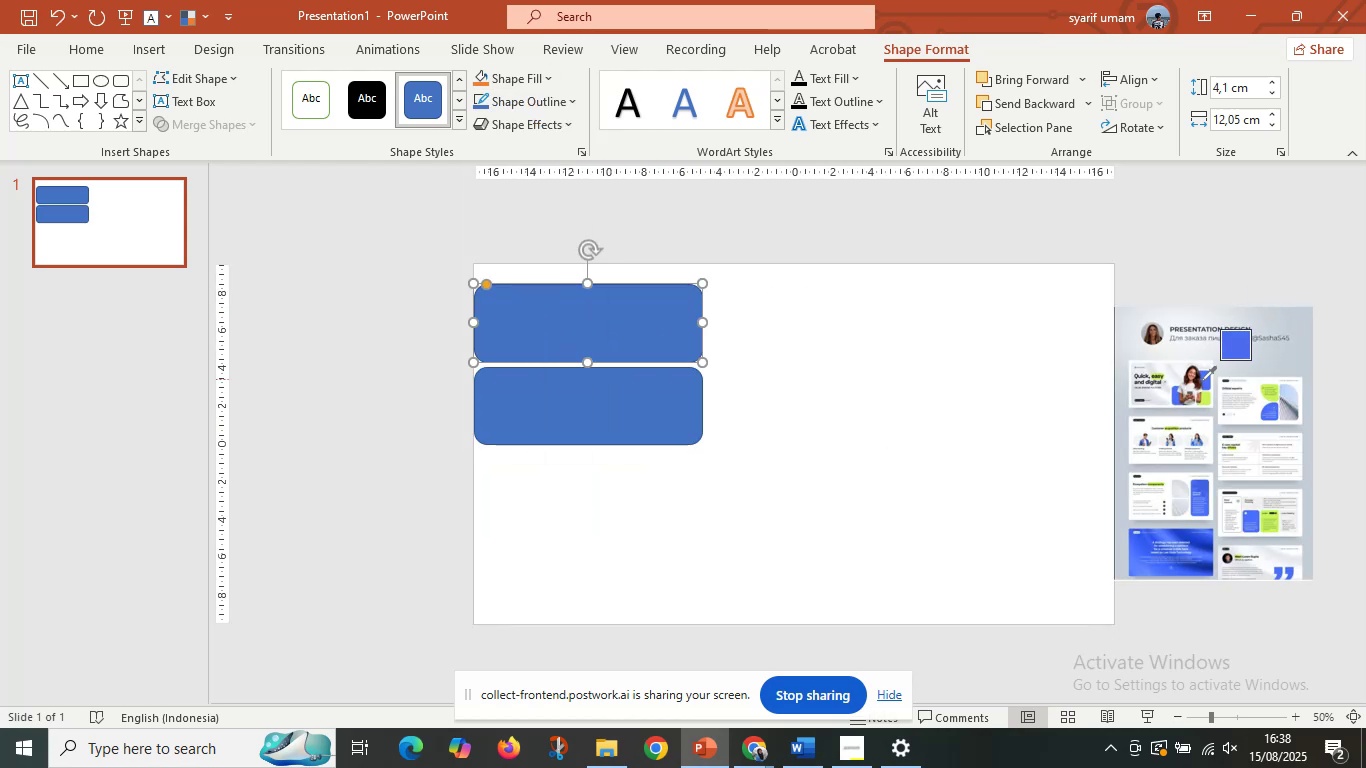 
left_click([1206, 376])
 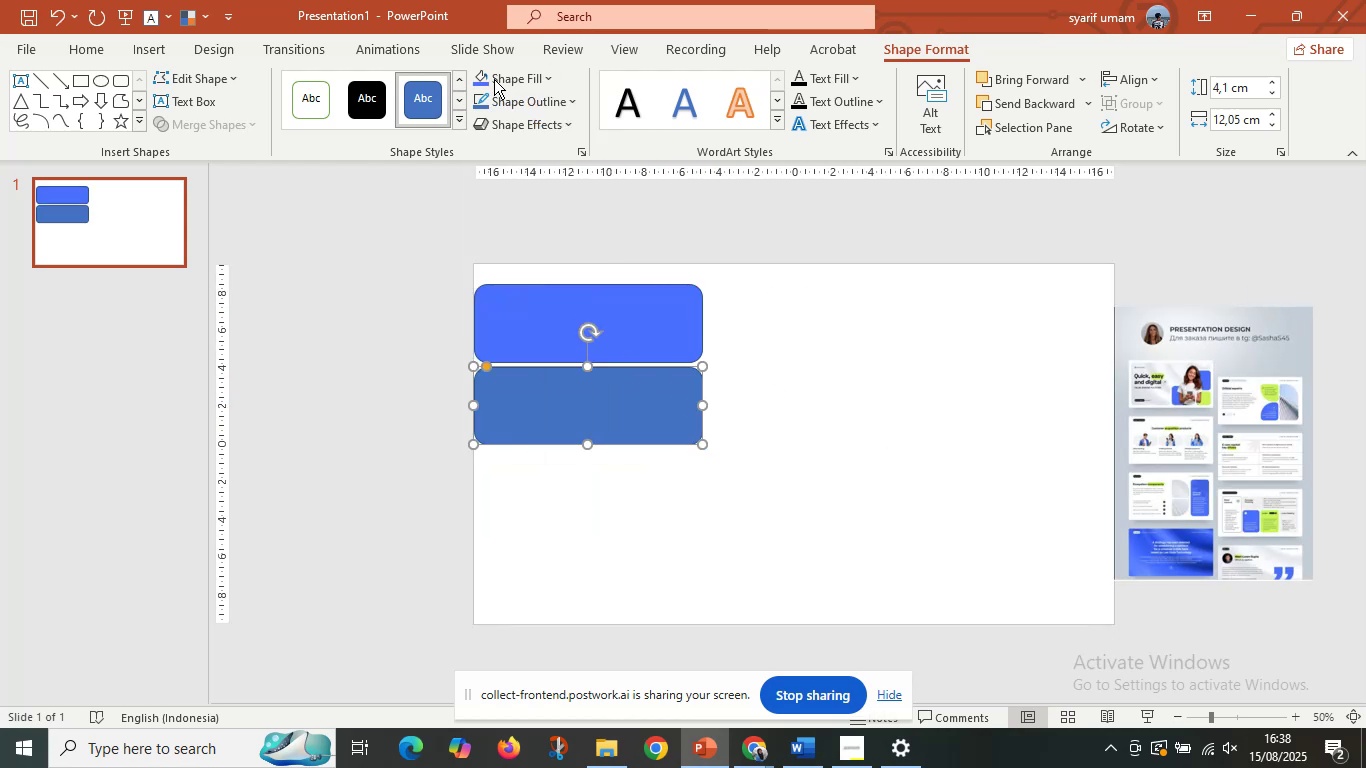 
left_click([524, 77])
 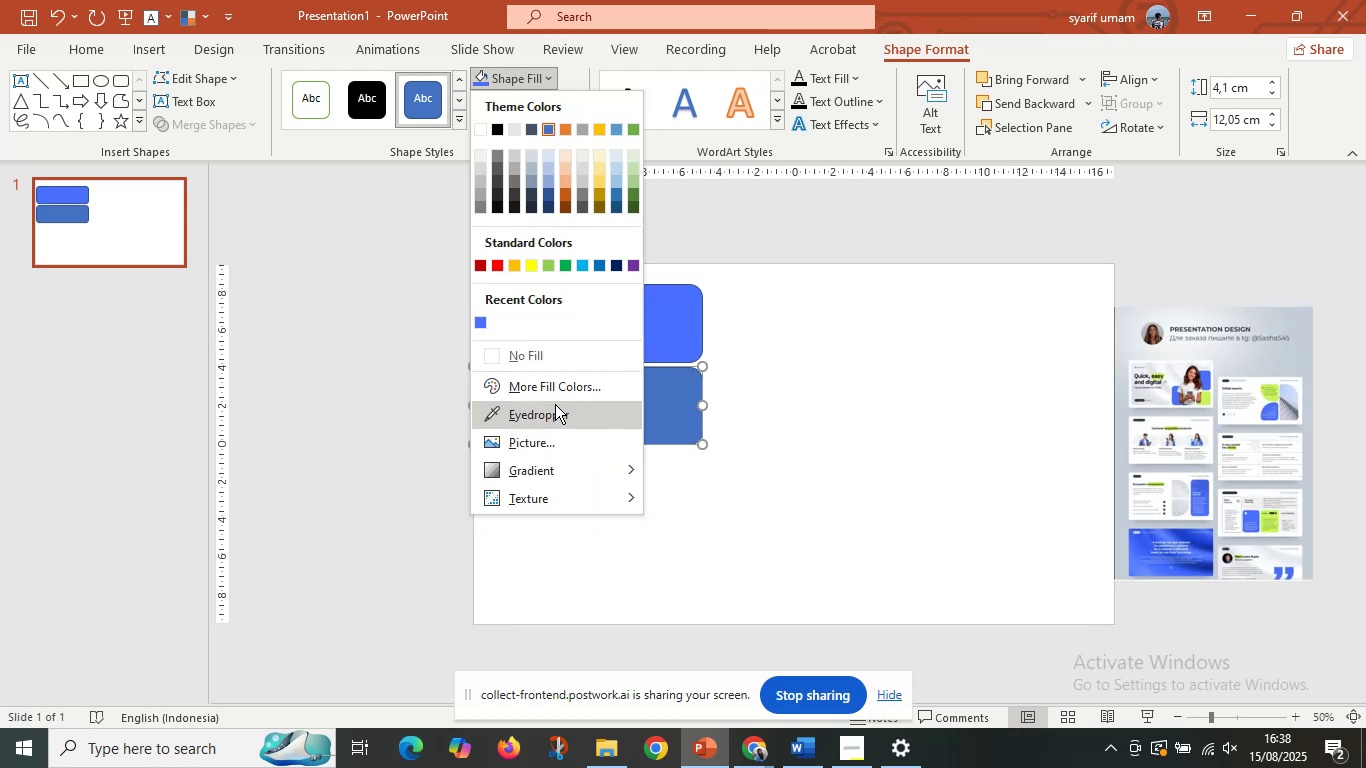 
left_click([555, 404])
 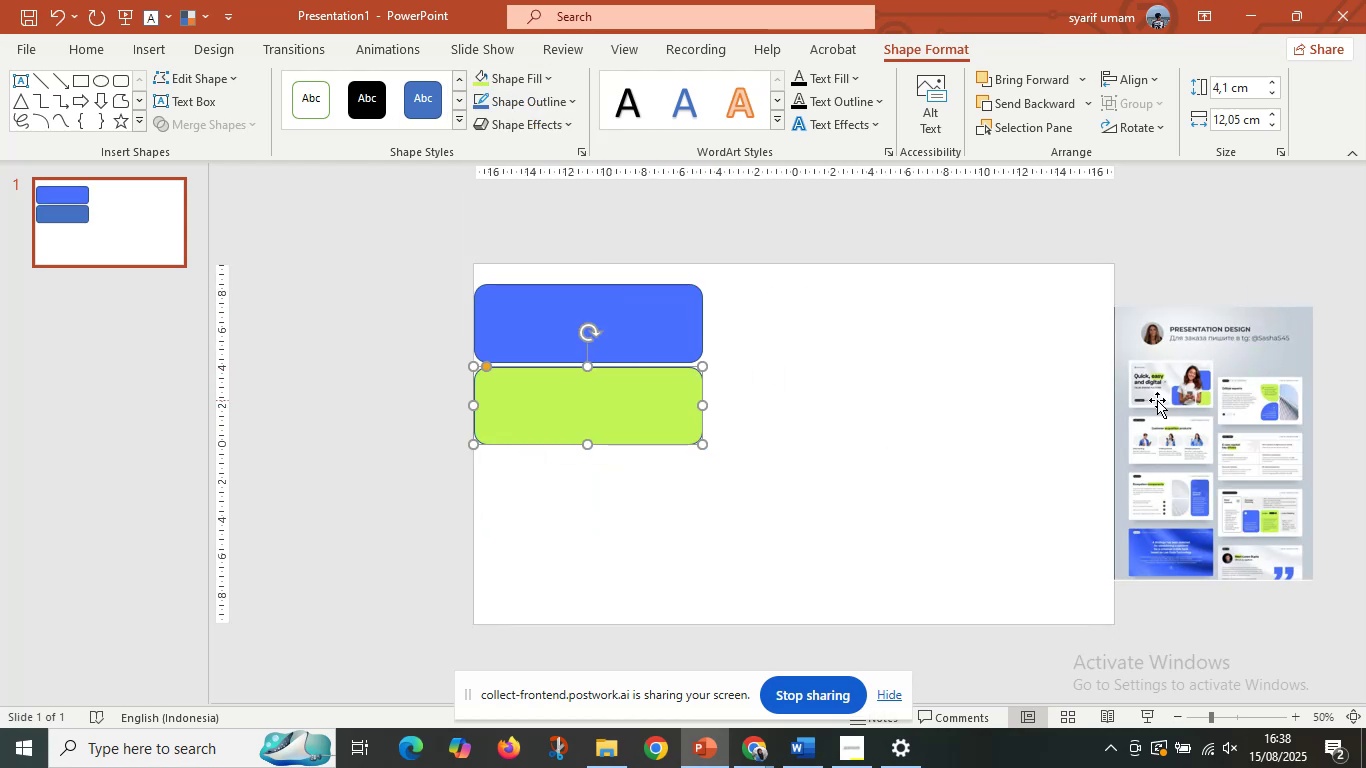 
double_click([808, 351])
 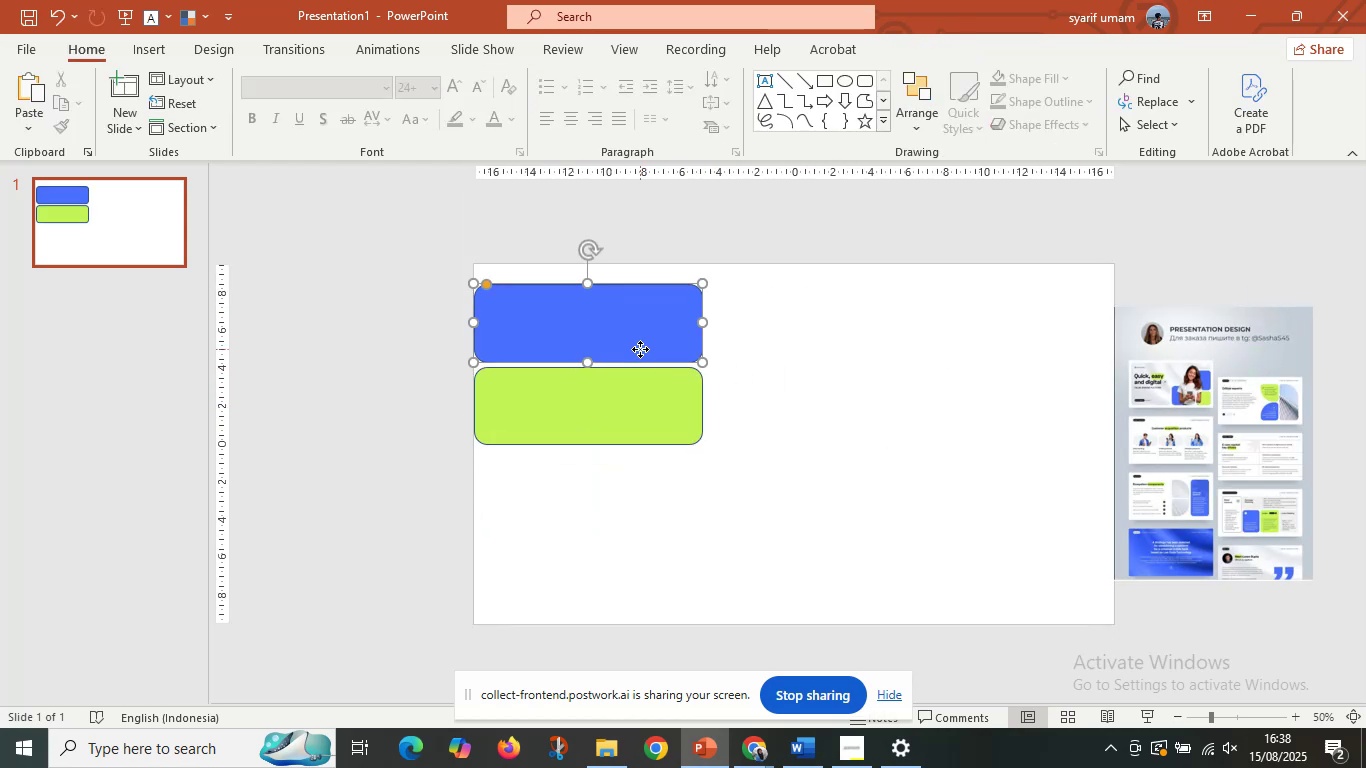 
triple_click([640, 349])
 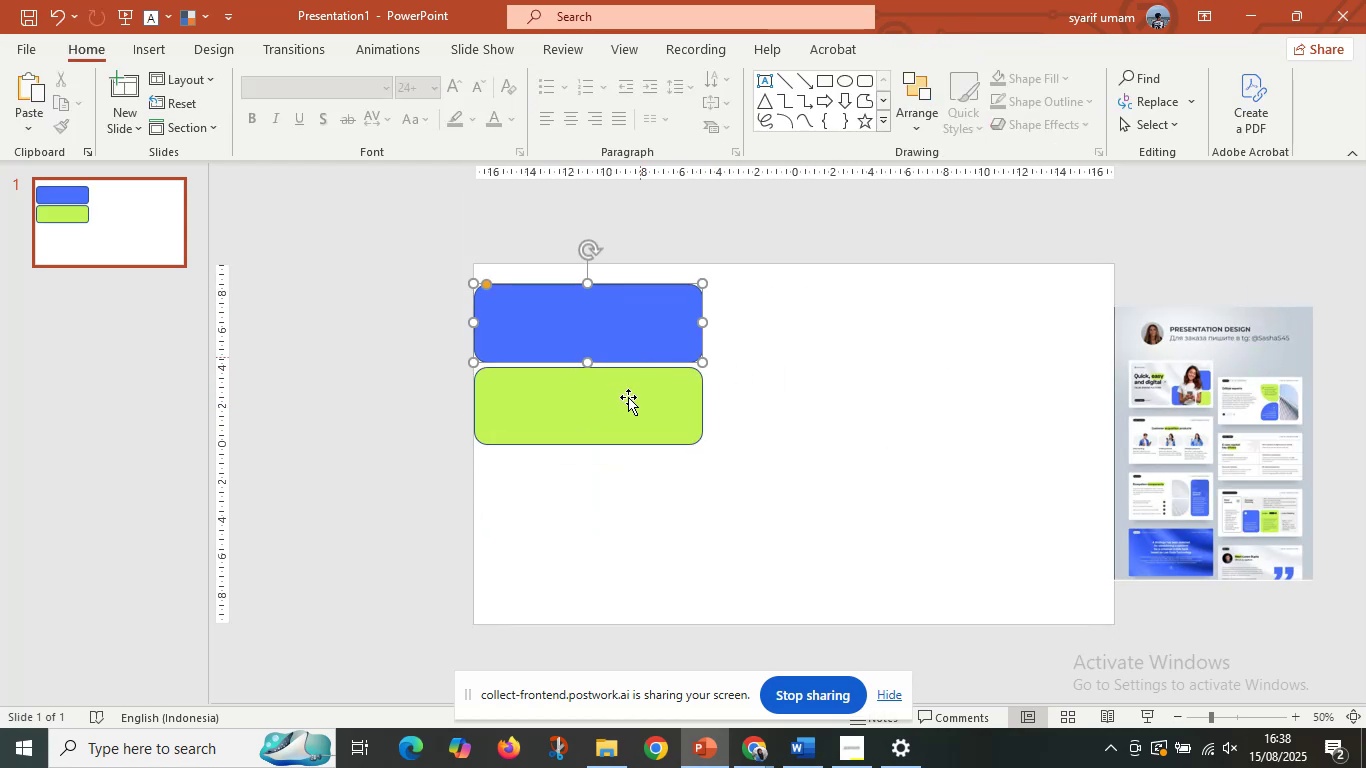 
hold_key(key=ShiftLeft, duration=0.38)
triple_click([626, 401])
 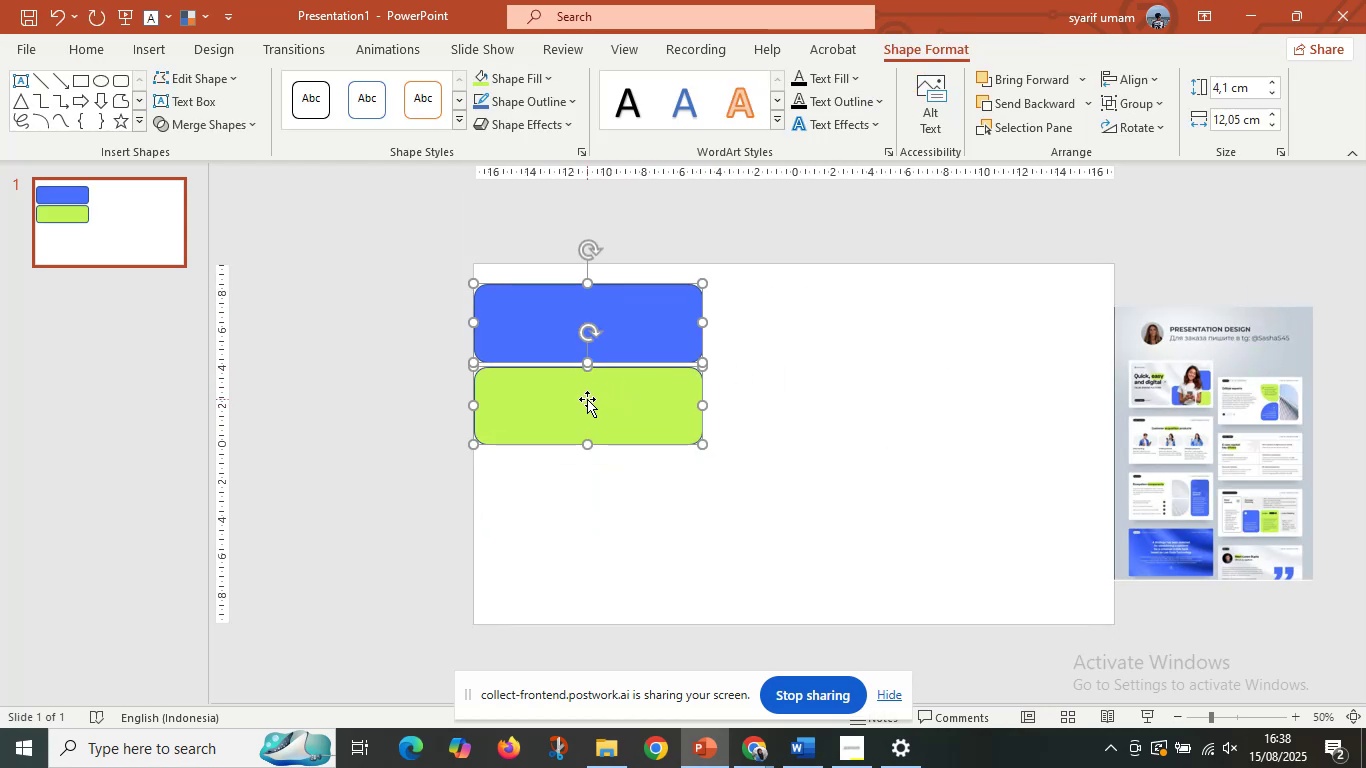 
left_click_drag(start_coordinate=[587, 399], to_coordinate=[570, 476])
 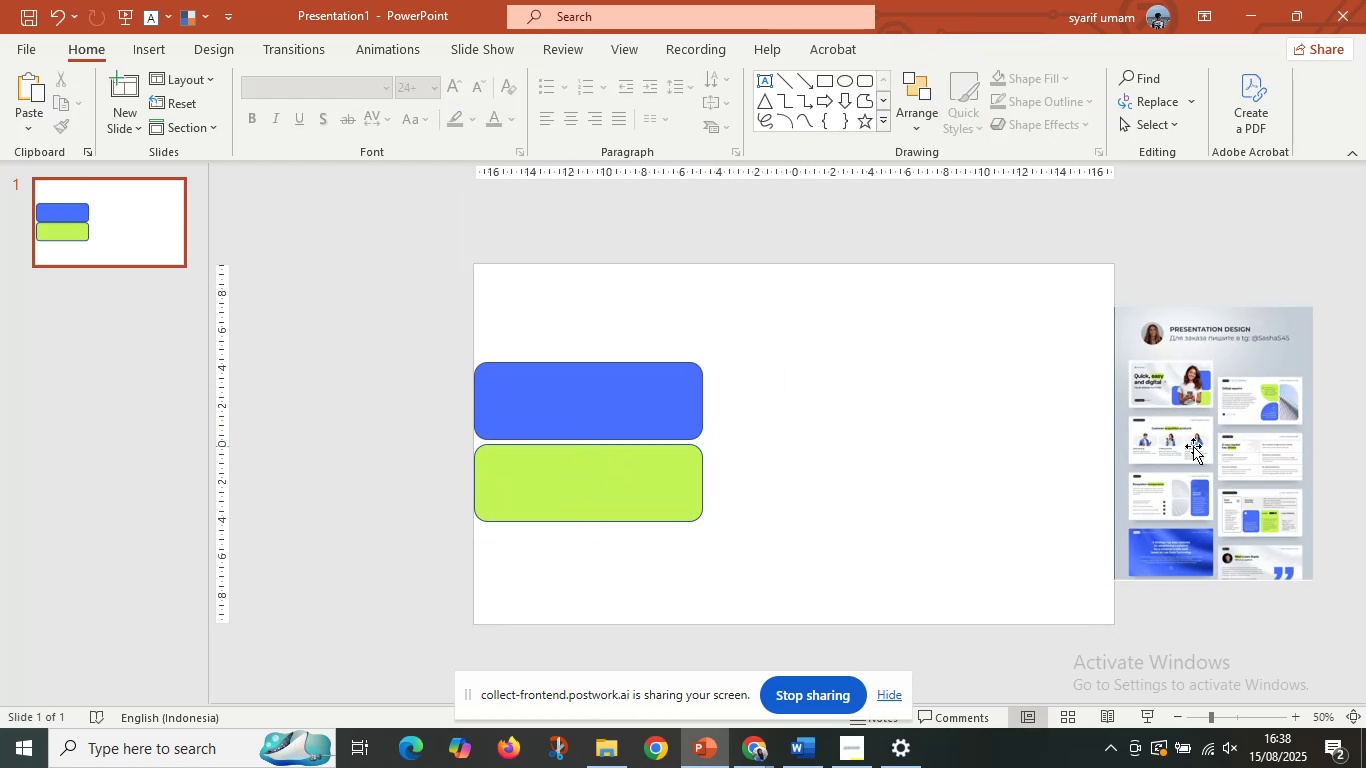 
hold_key(key=ShiftLeft, duration=0.76)
 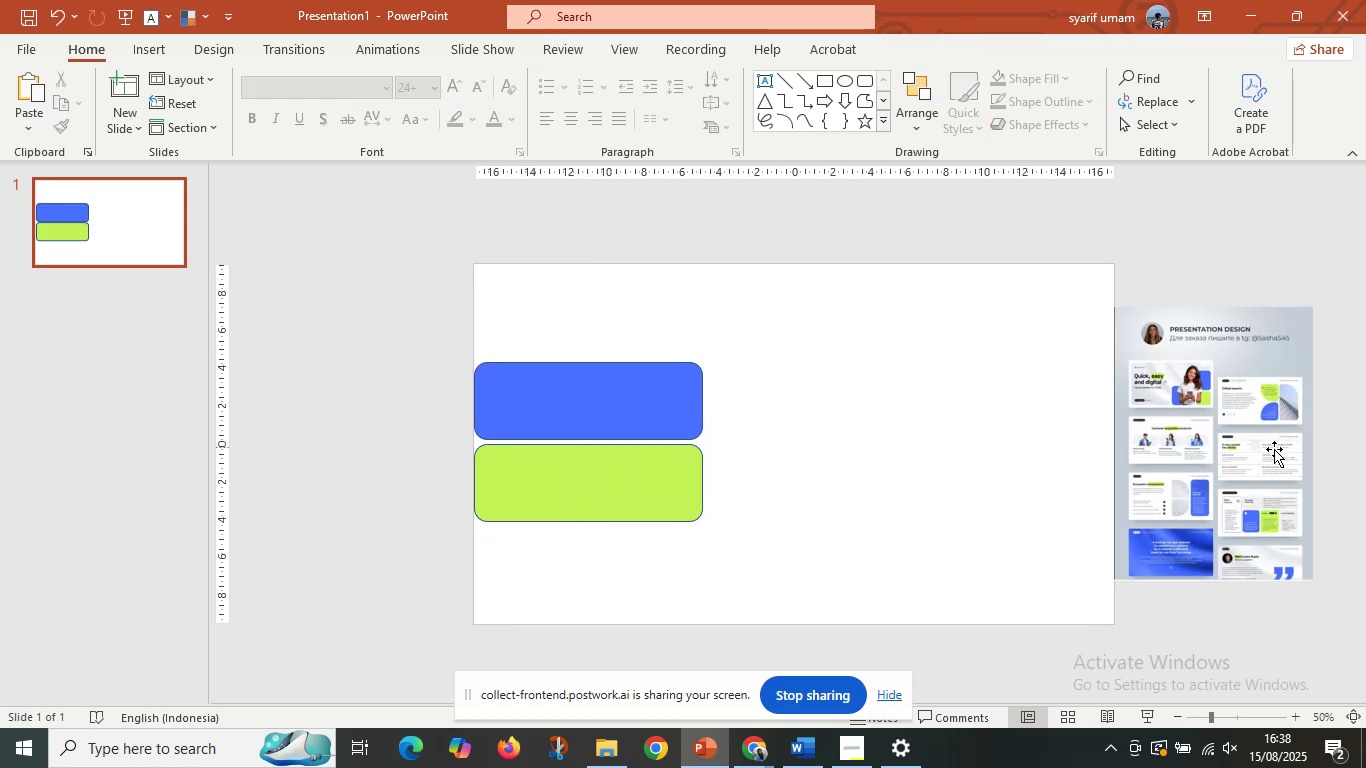 
double_click([1281, 450])
 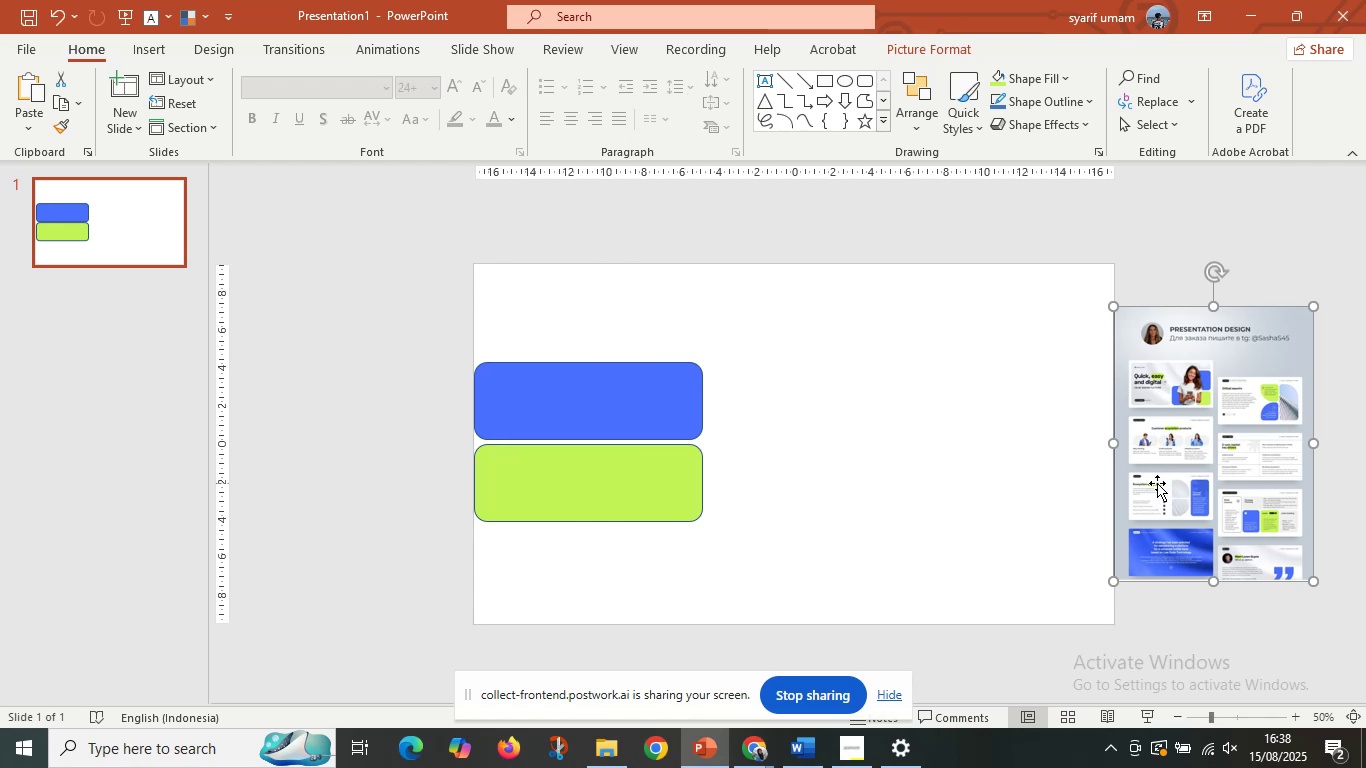 
left_click_drag(start_coordinate=[907, 429], to_coordinate=[902, 429])
 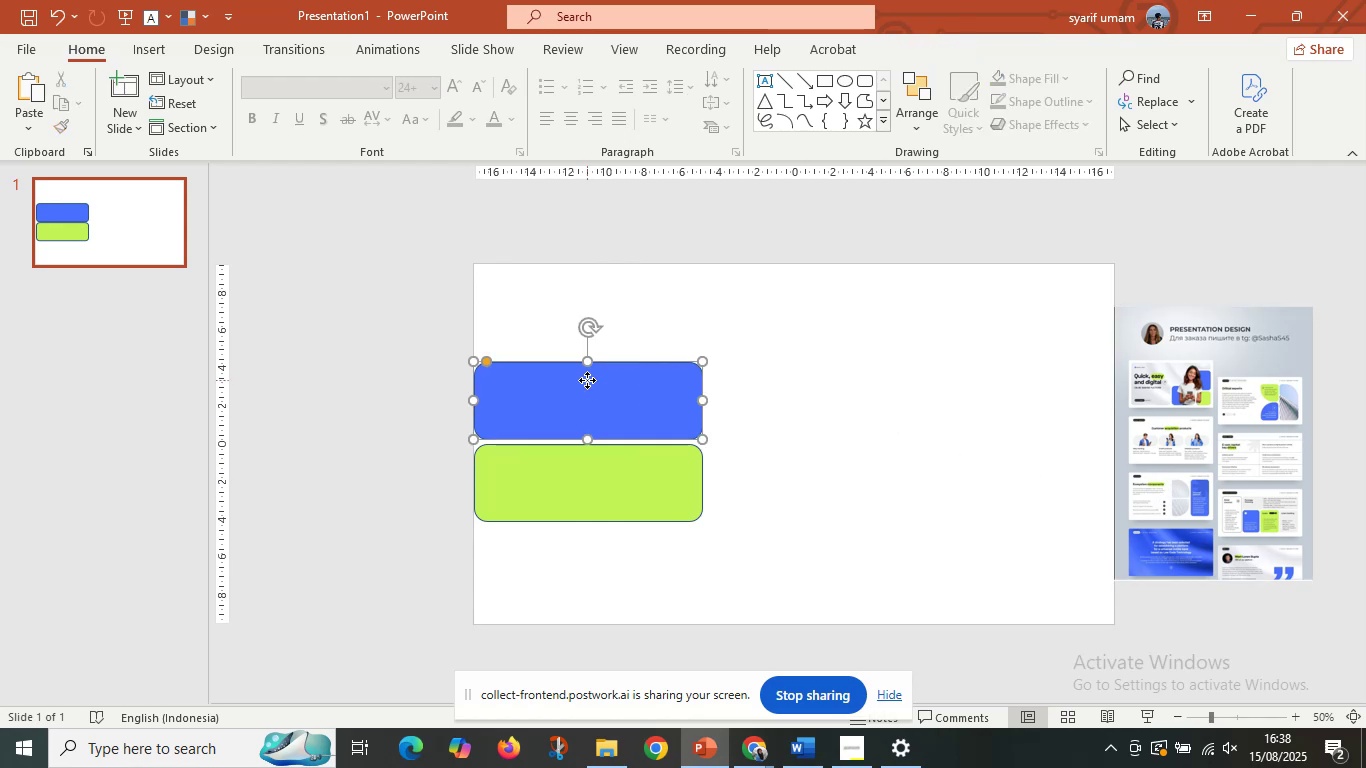 
double_click([587, 380])
 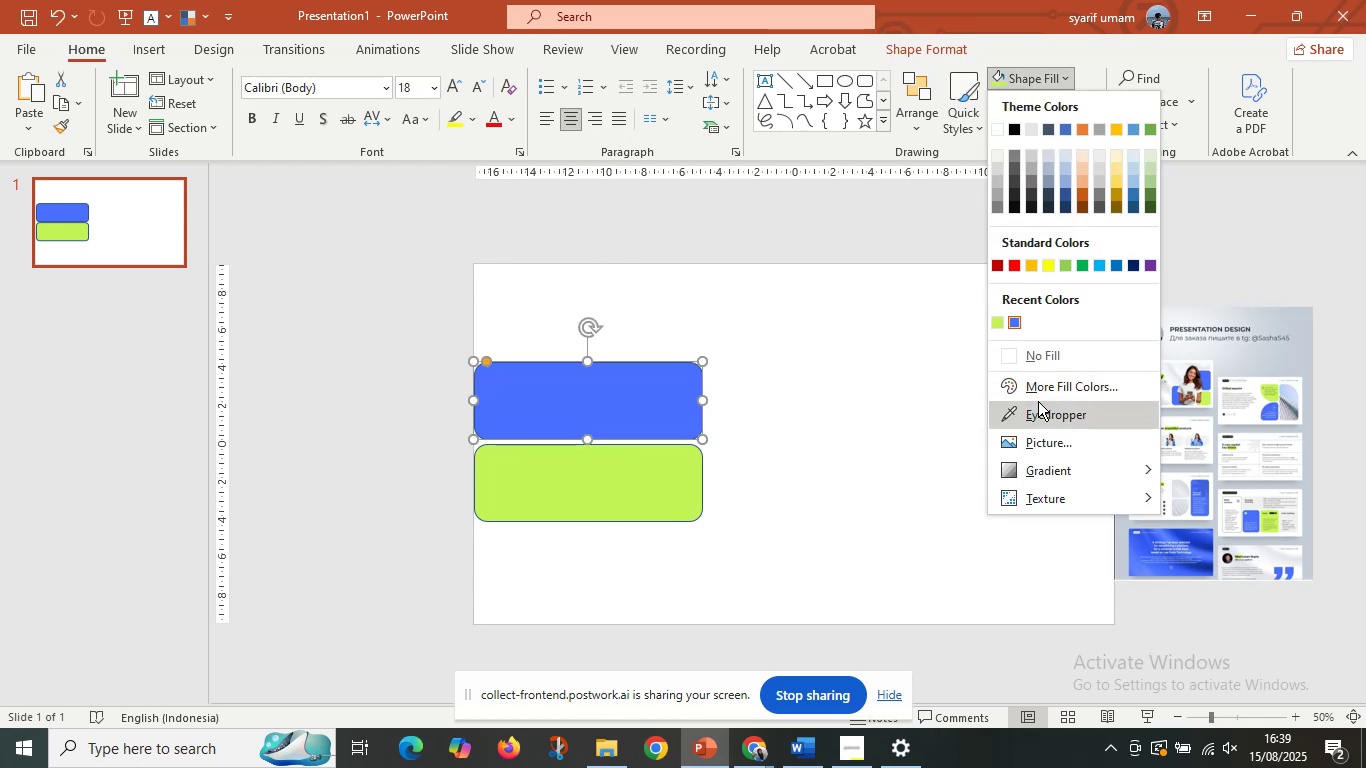 
left_click([1050, 388])
 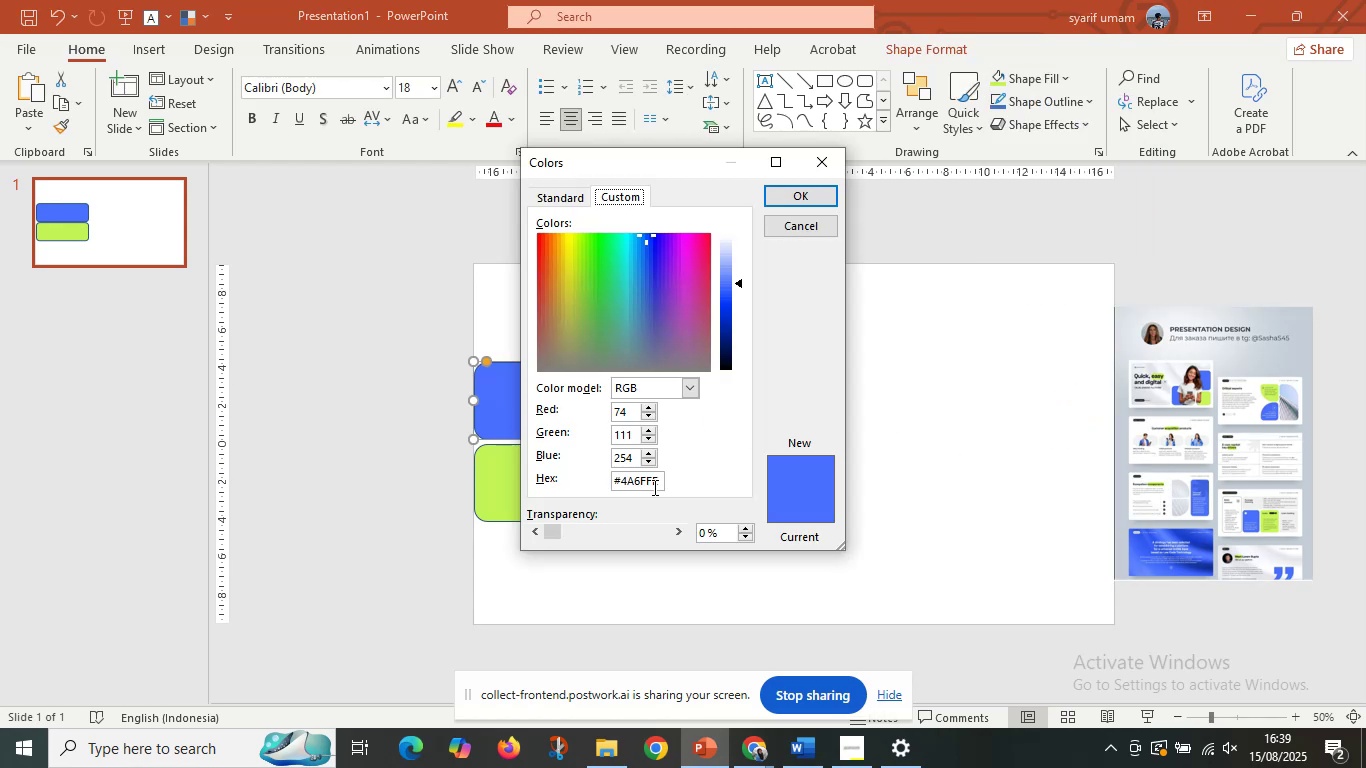 
left_click_drag(start_coordinate=[660, 484], to_coordinate=[564, 491])
 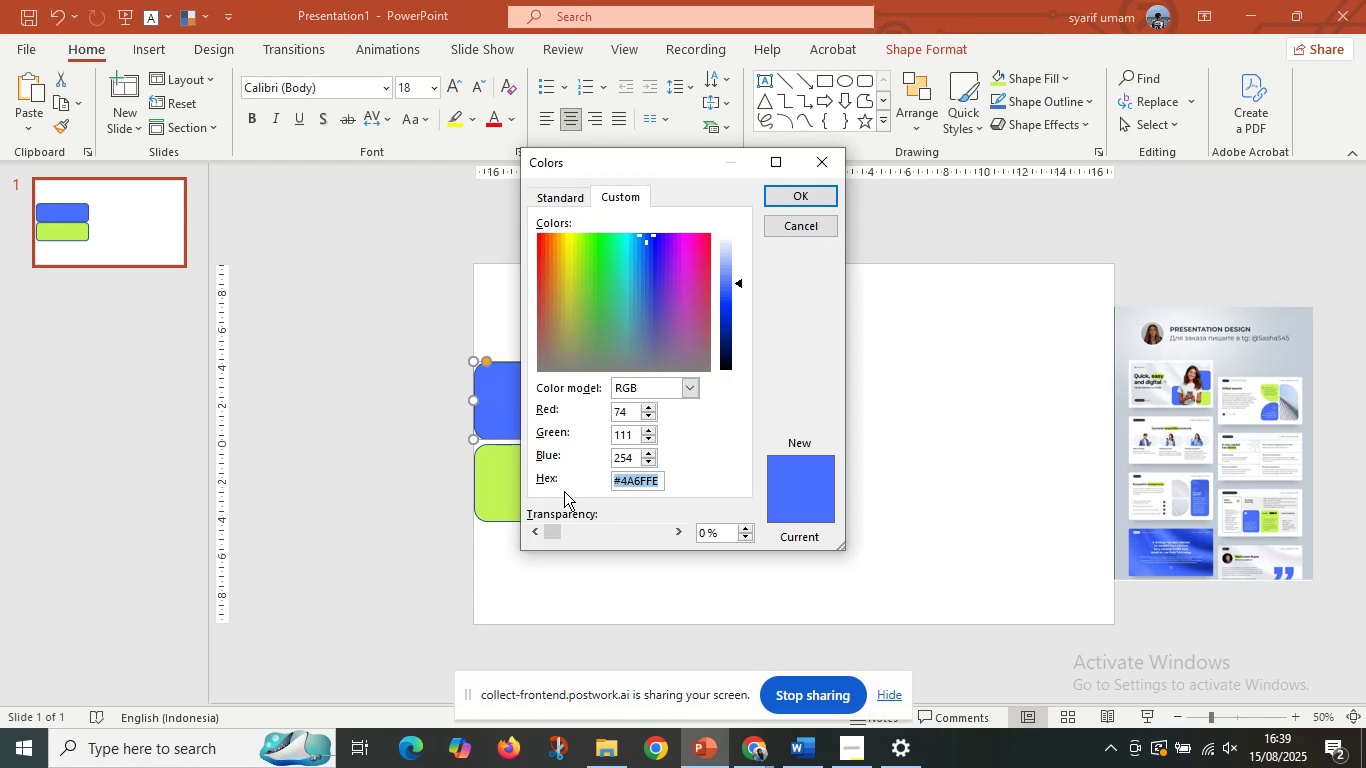 
key(Control+C)
 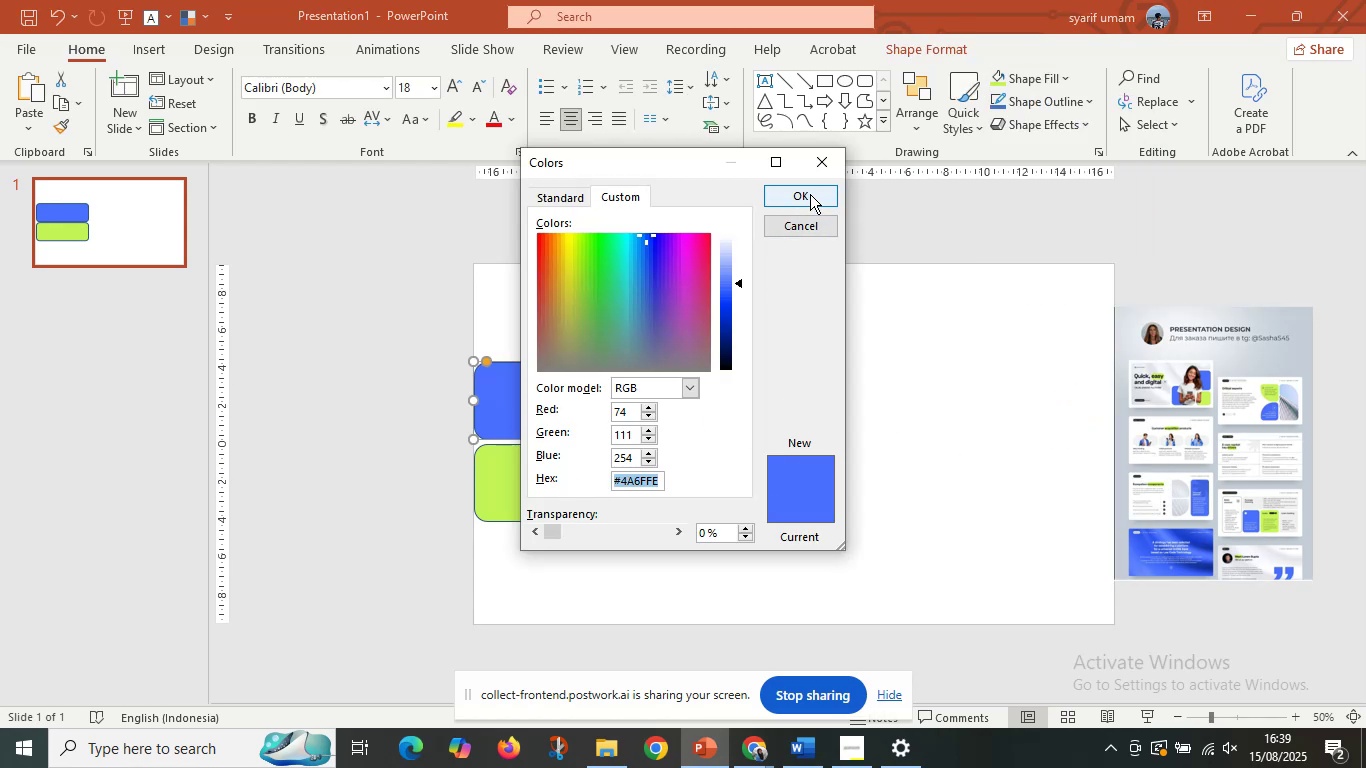 
left_click([810, 194])
 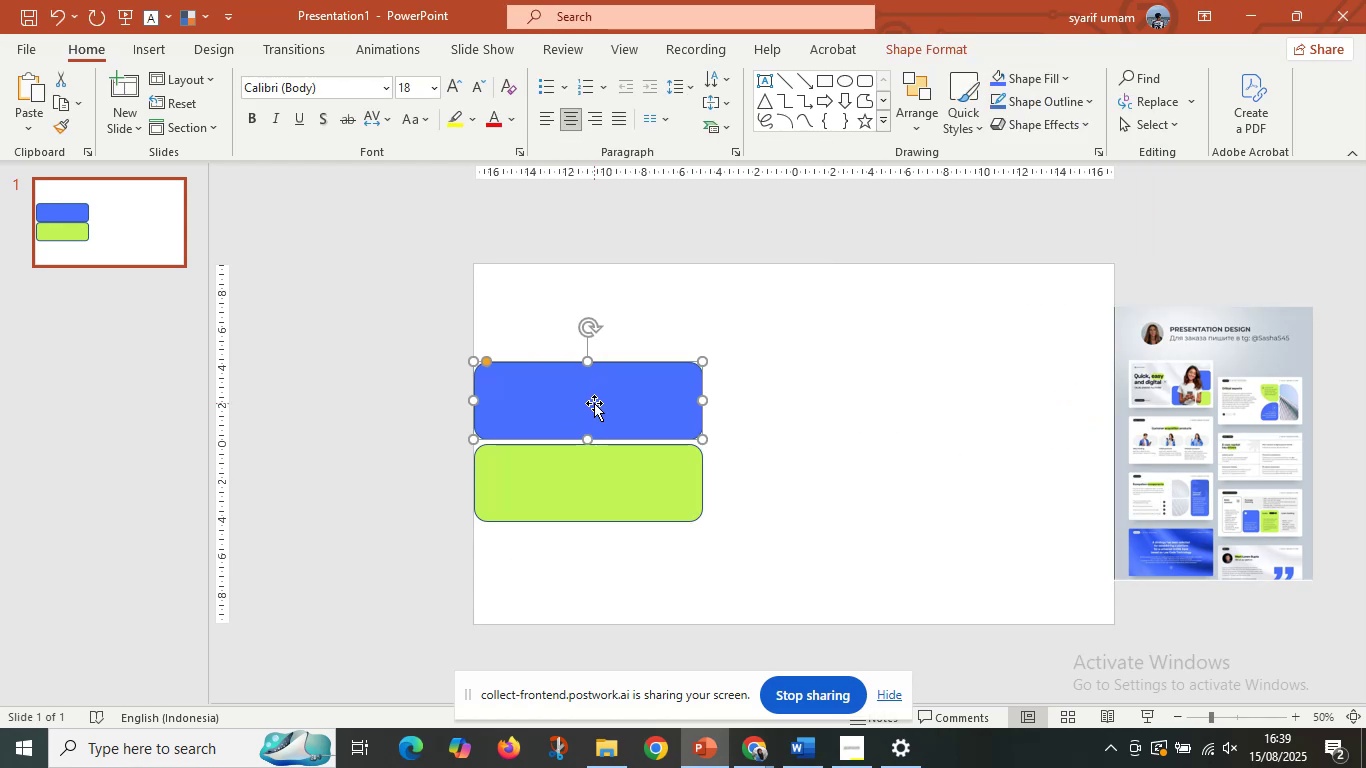 
double_click([594, 403])
 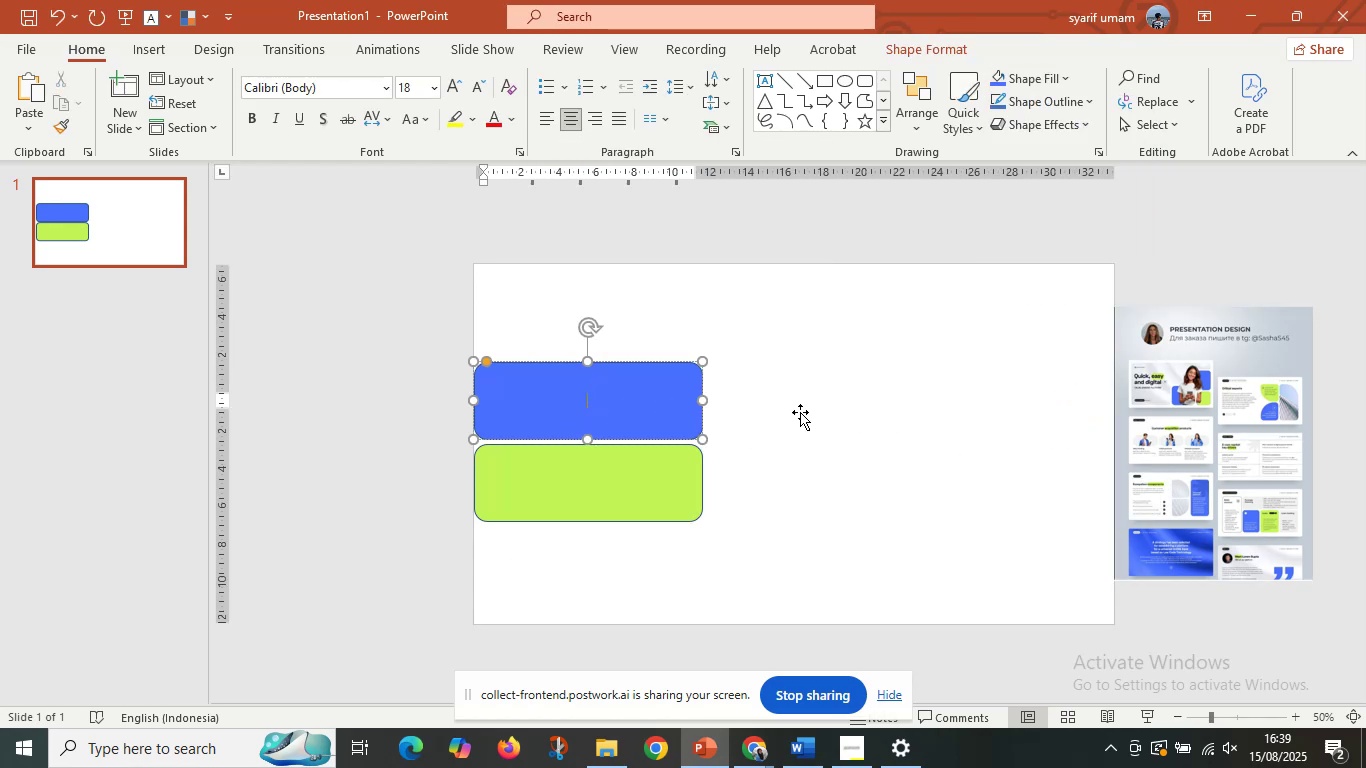 
key(Control+V)
 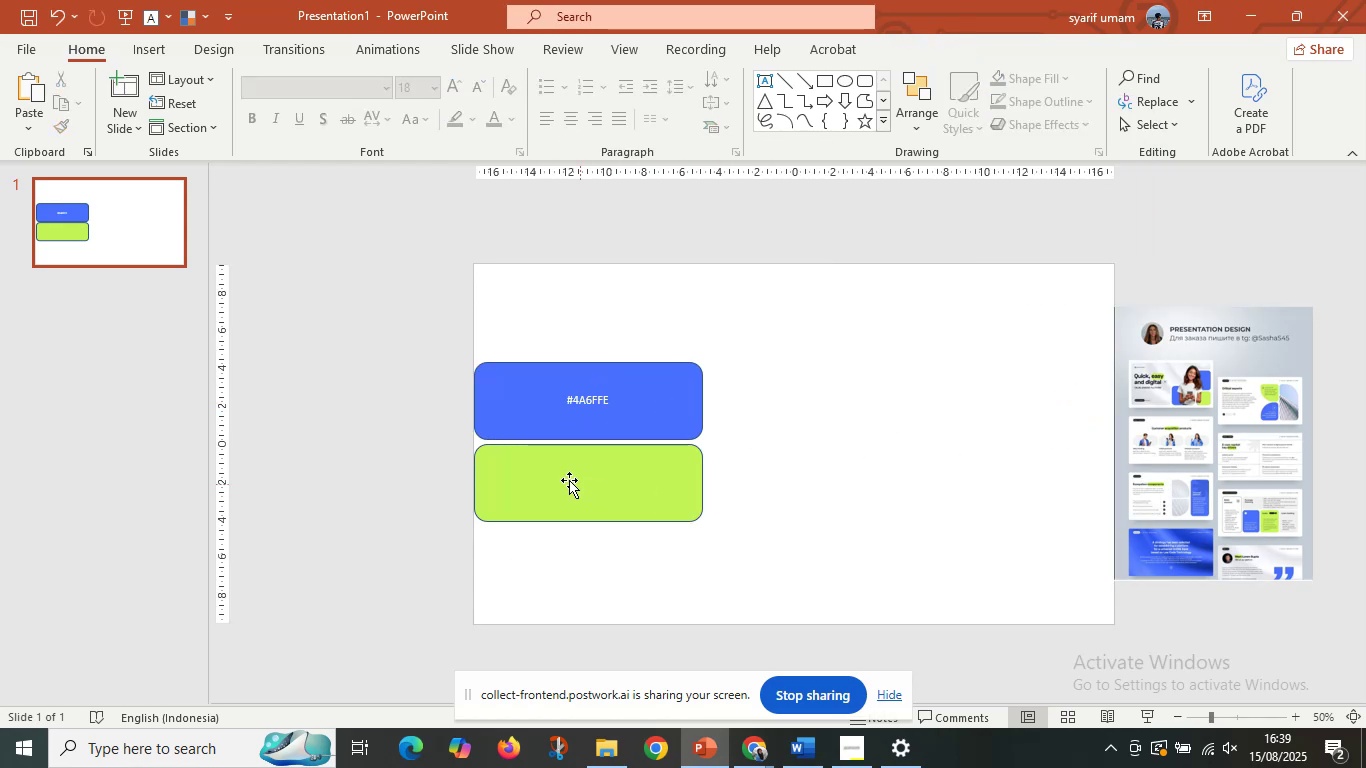 
double_click([569, 480])
 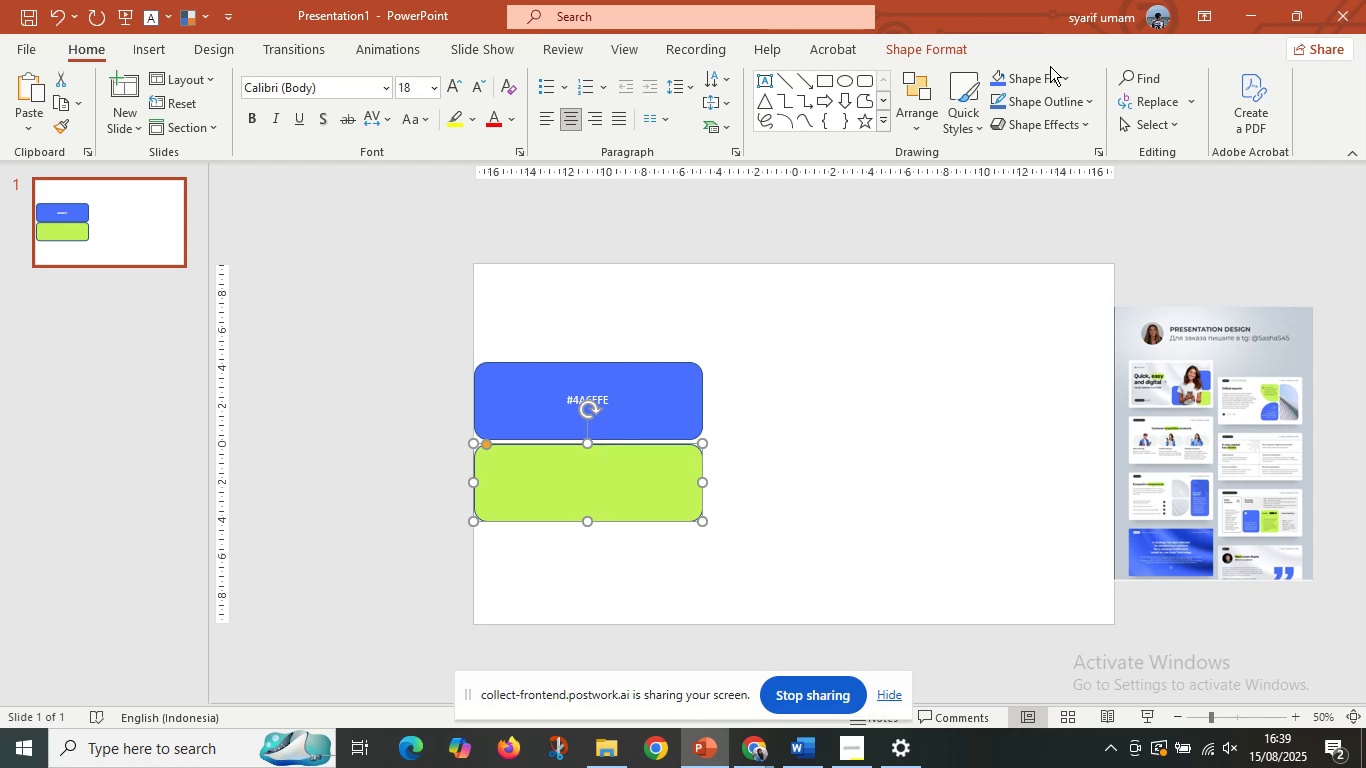 
left_click_drag(start_coordinate=[1029, 72], to_coordinate=[1032, 78])
 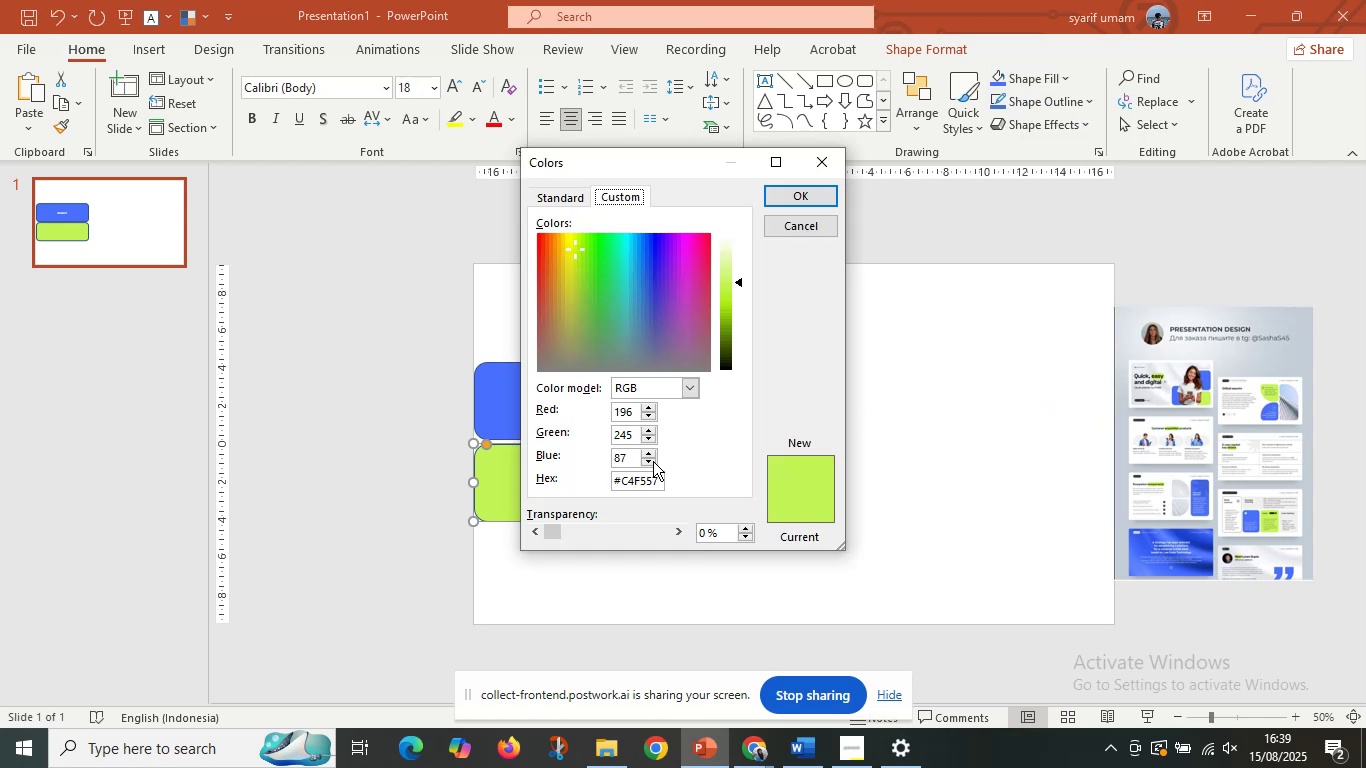 
left_click_drag(start_coordinate=[659, 480], to_coordinate=[565, 488])
 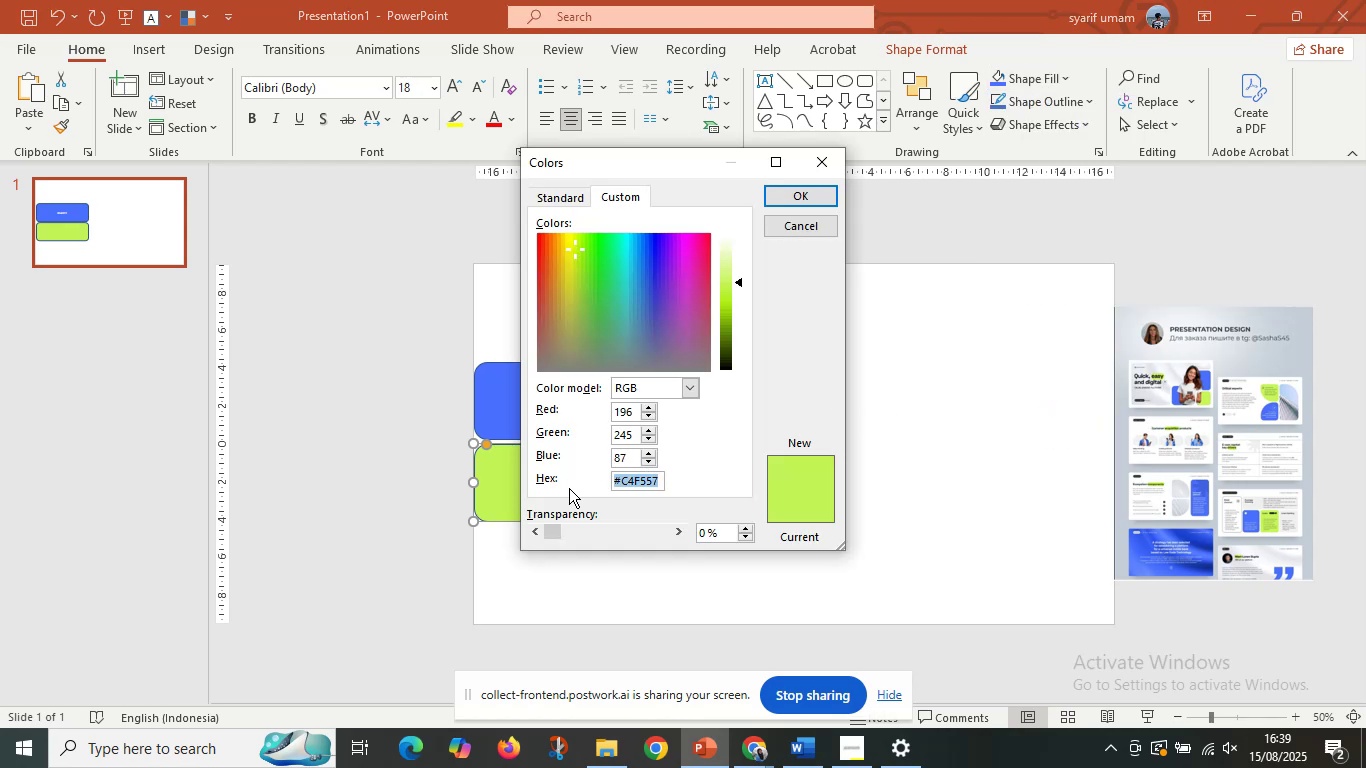 
key(Control+C)
 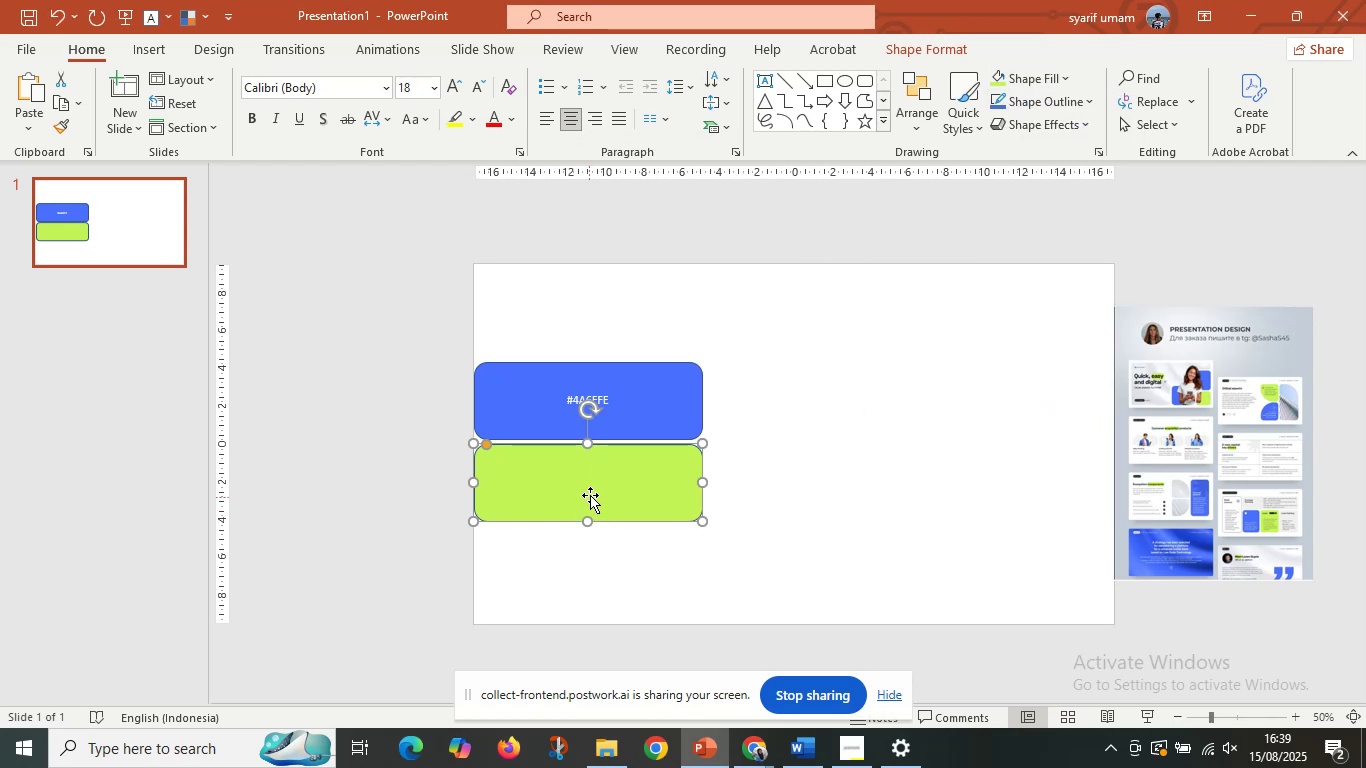 
double_click([590, 495])
 